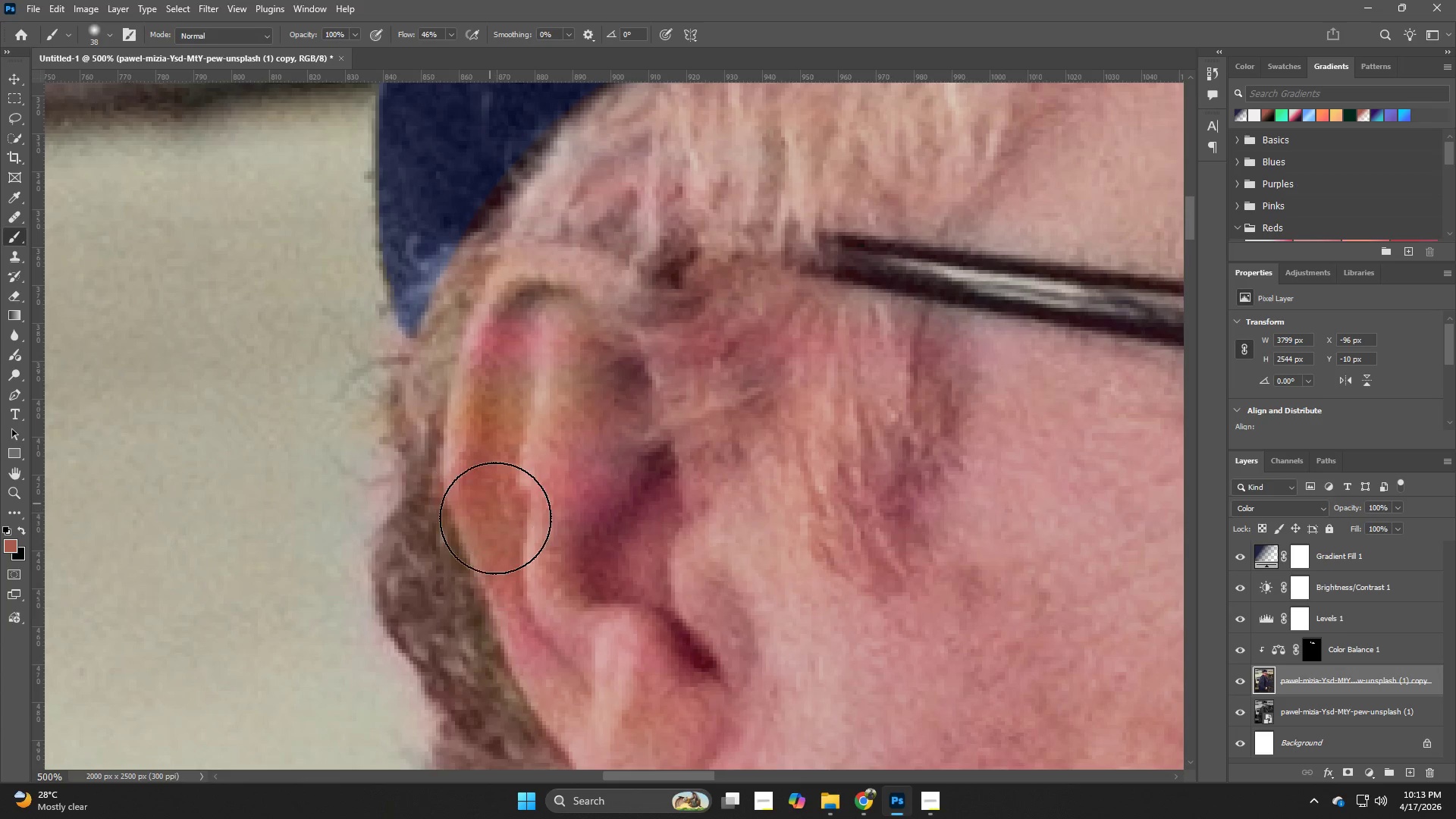 
left_click_drag(start_coordinate=[487, 497], to_coordinate=[489, 481])
 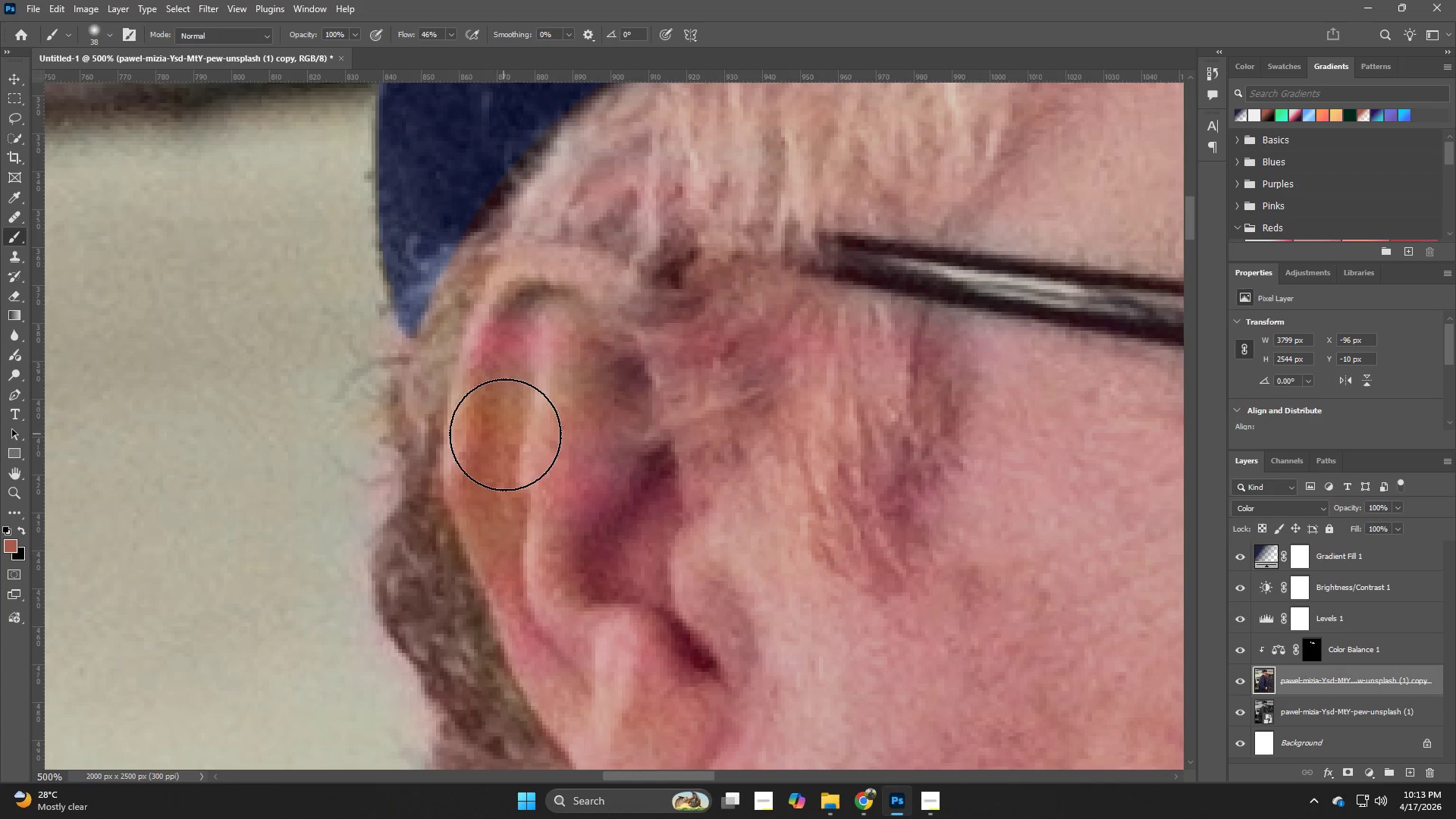 
hold_key(key=AltLeft, duration=0.59)
 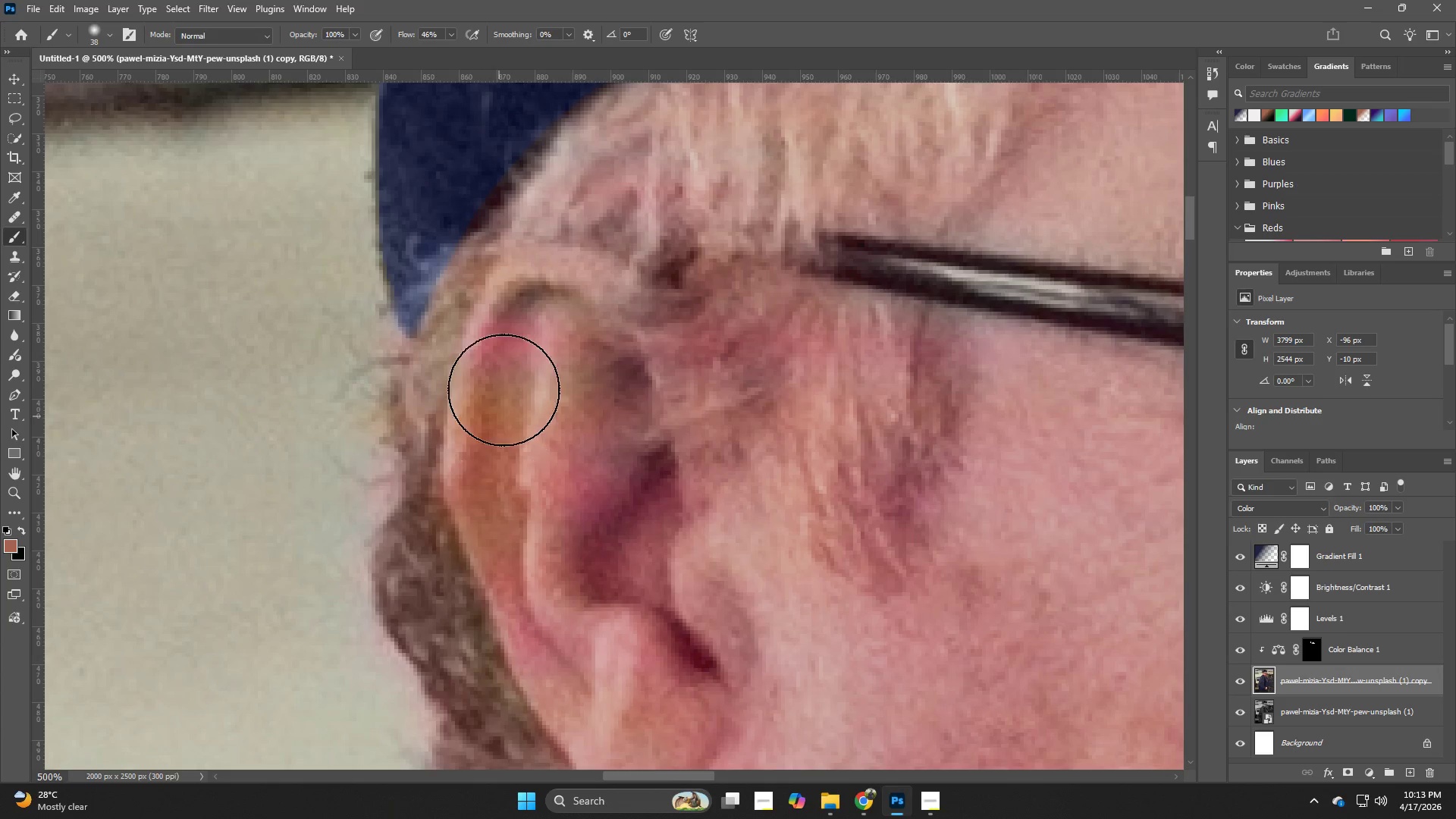 
left_click_drag(start_coordinate=[507, 377], to_coordinate=[516, 352])
 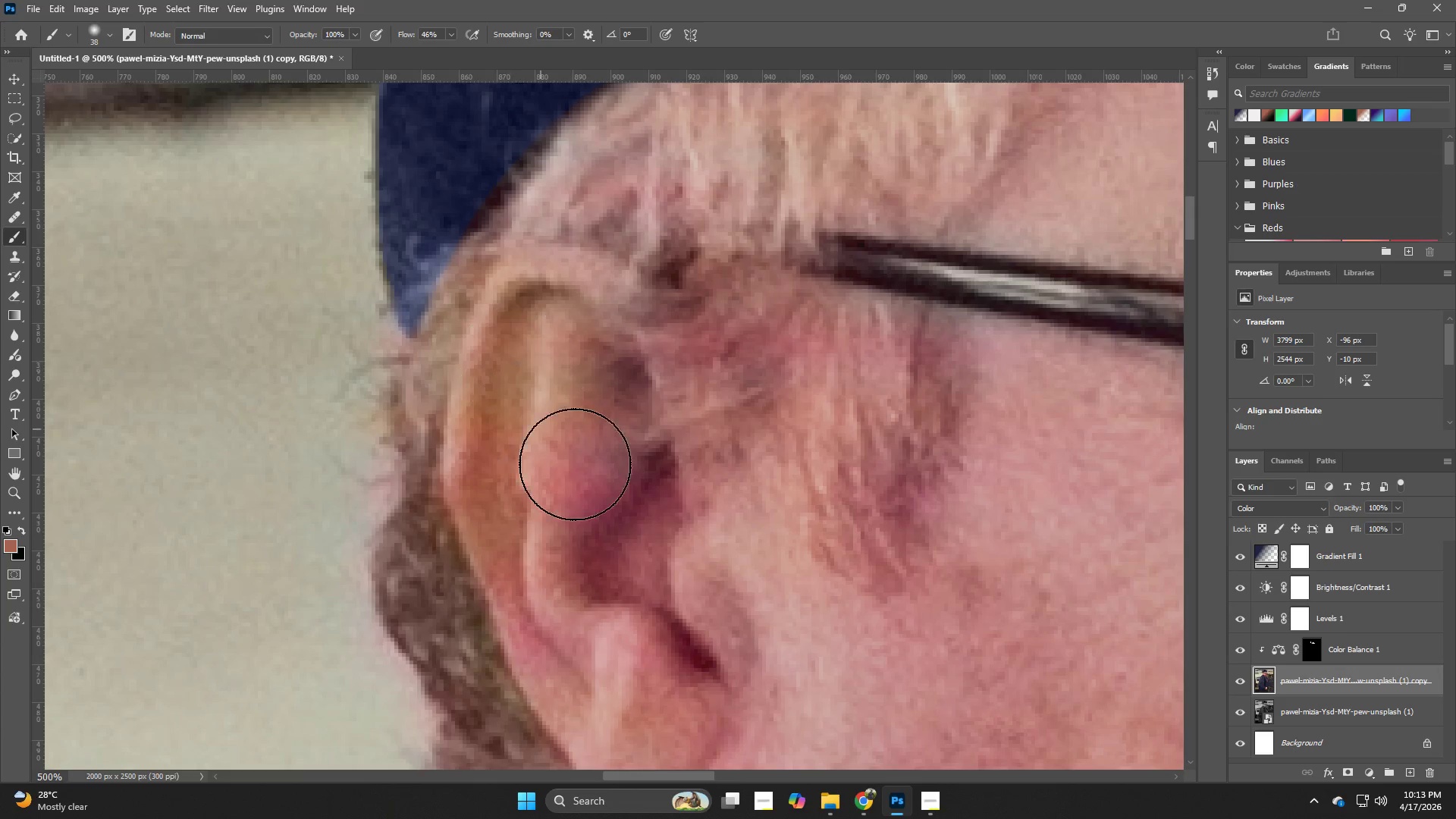 
key(Z)
 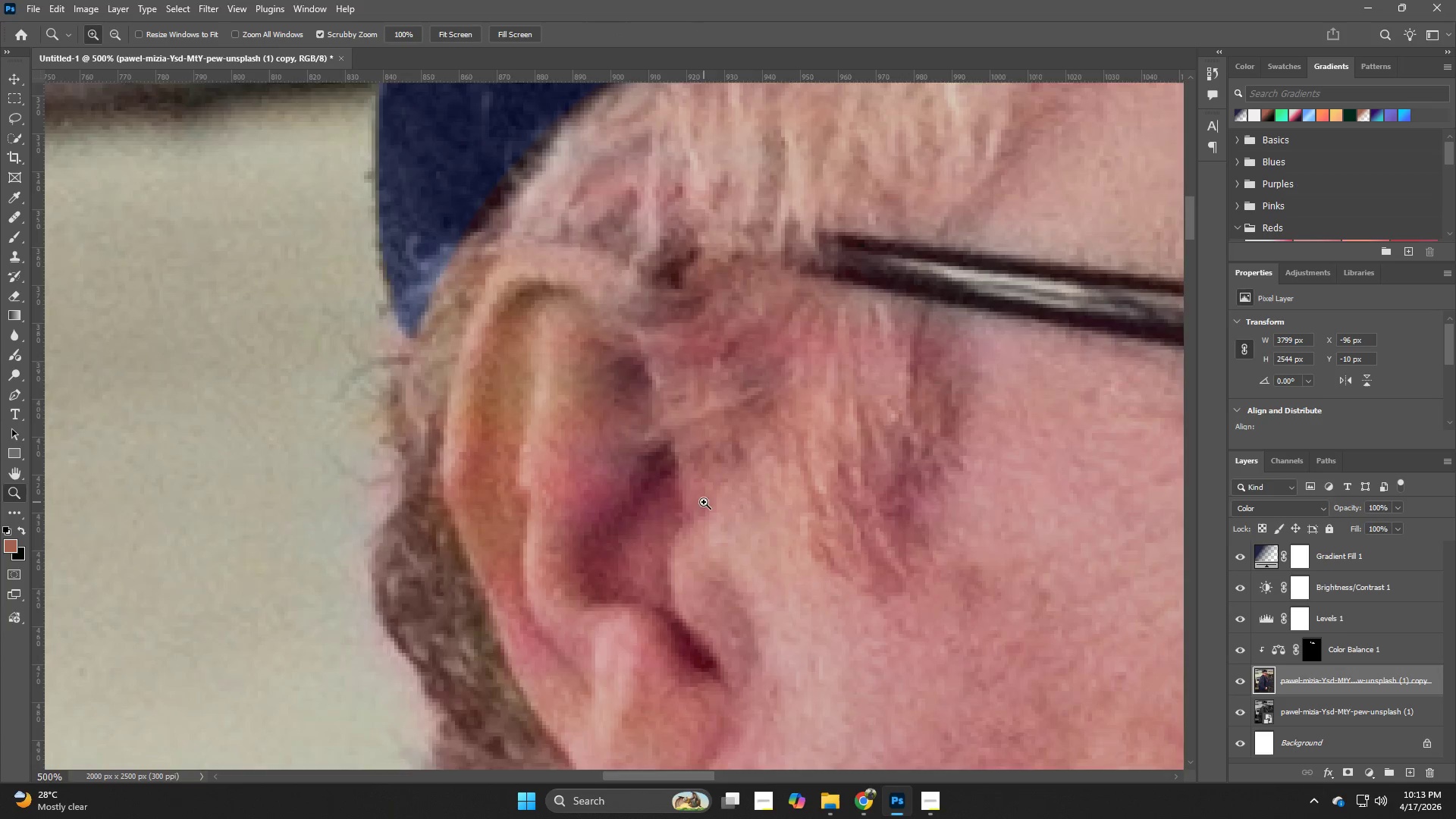 
left_click_drag(start_coordinate=[689, 507], to_coordinate=[601, 532])
 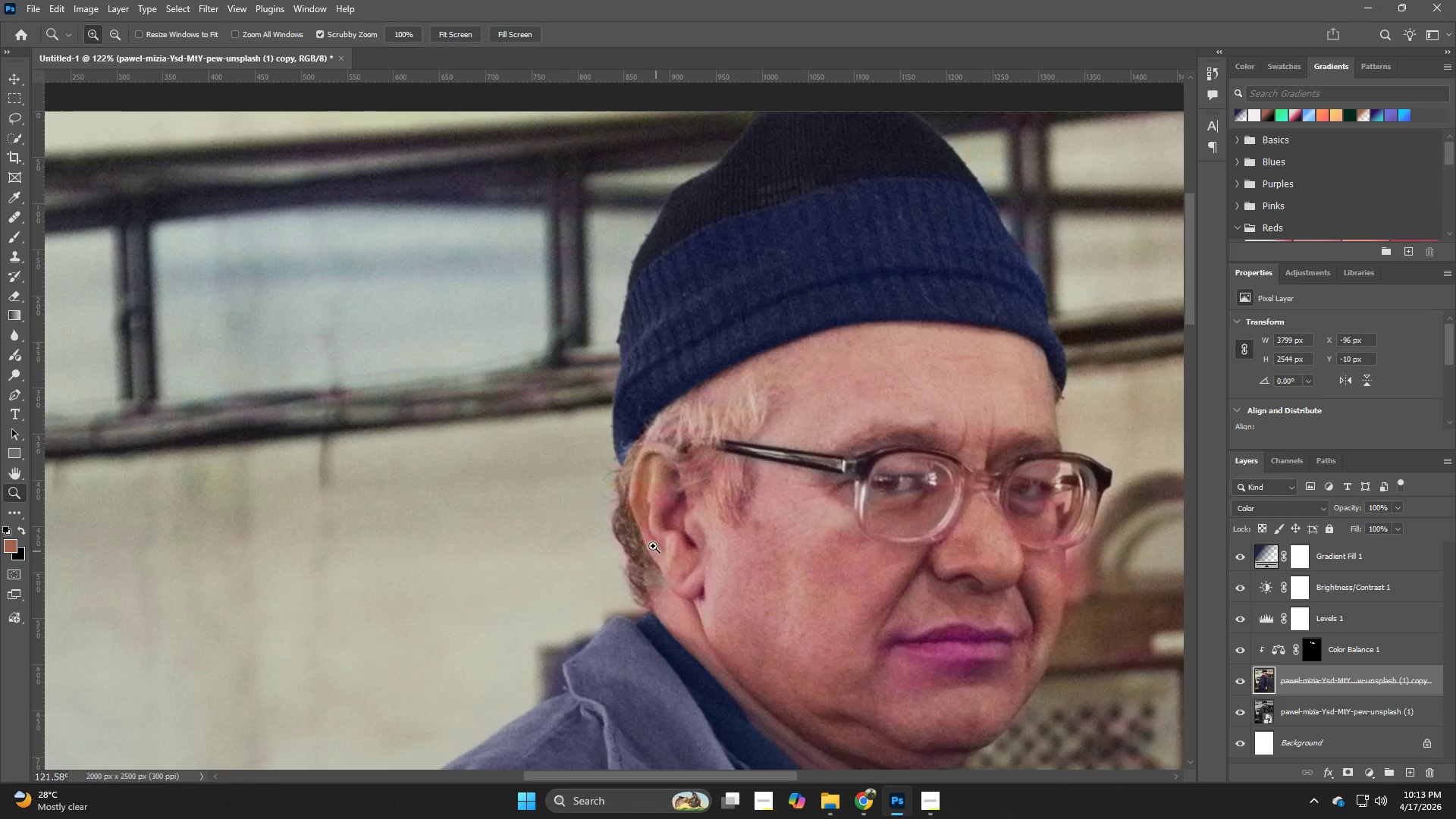 
hold_key(key=Z, duration=0.88)
 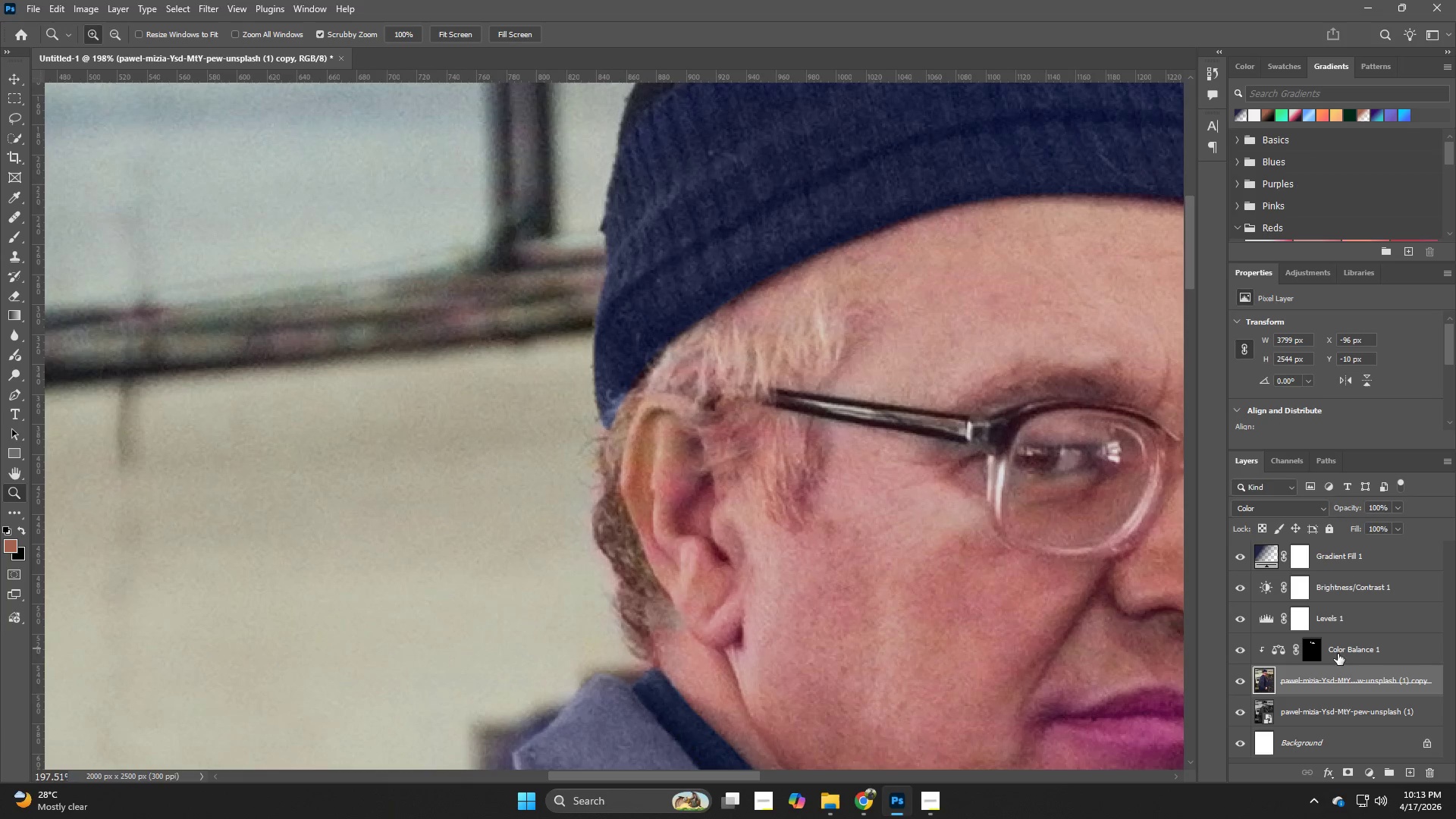 
left_click_drag(start_coordinate=[644, 522], to_coordinate=[679, 546])
 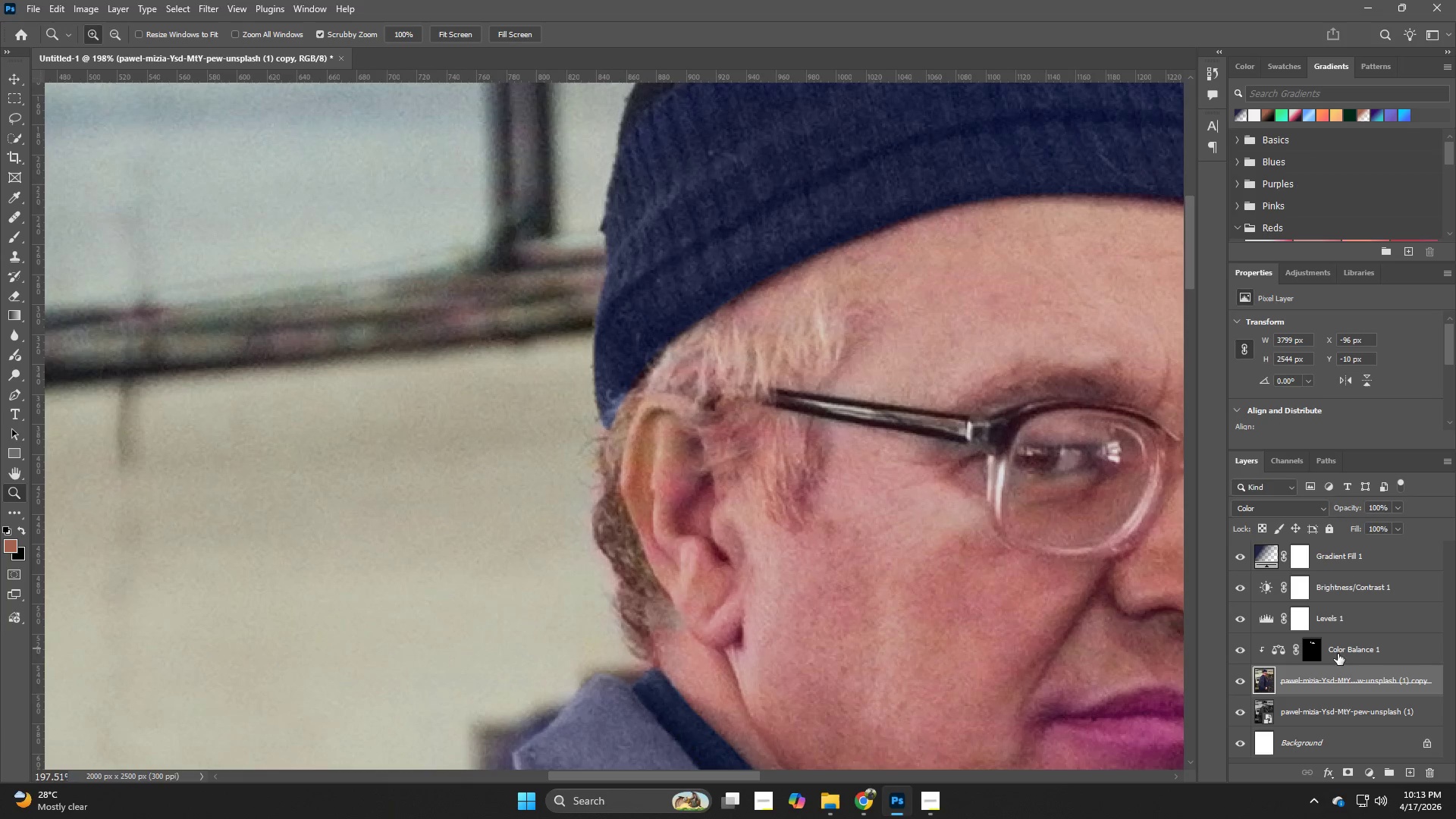 
left_click([1308, 650])
 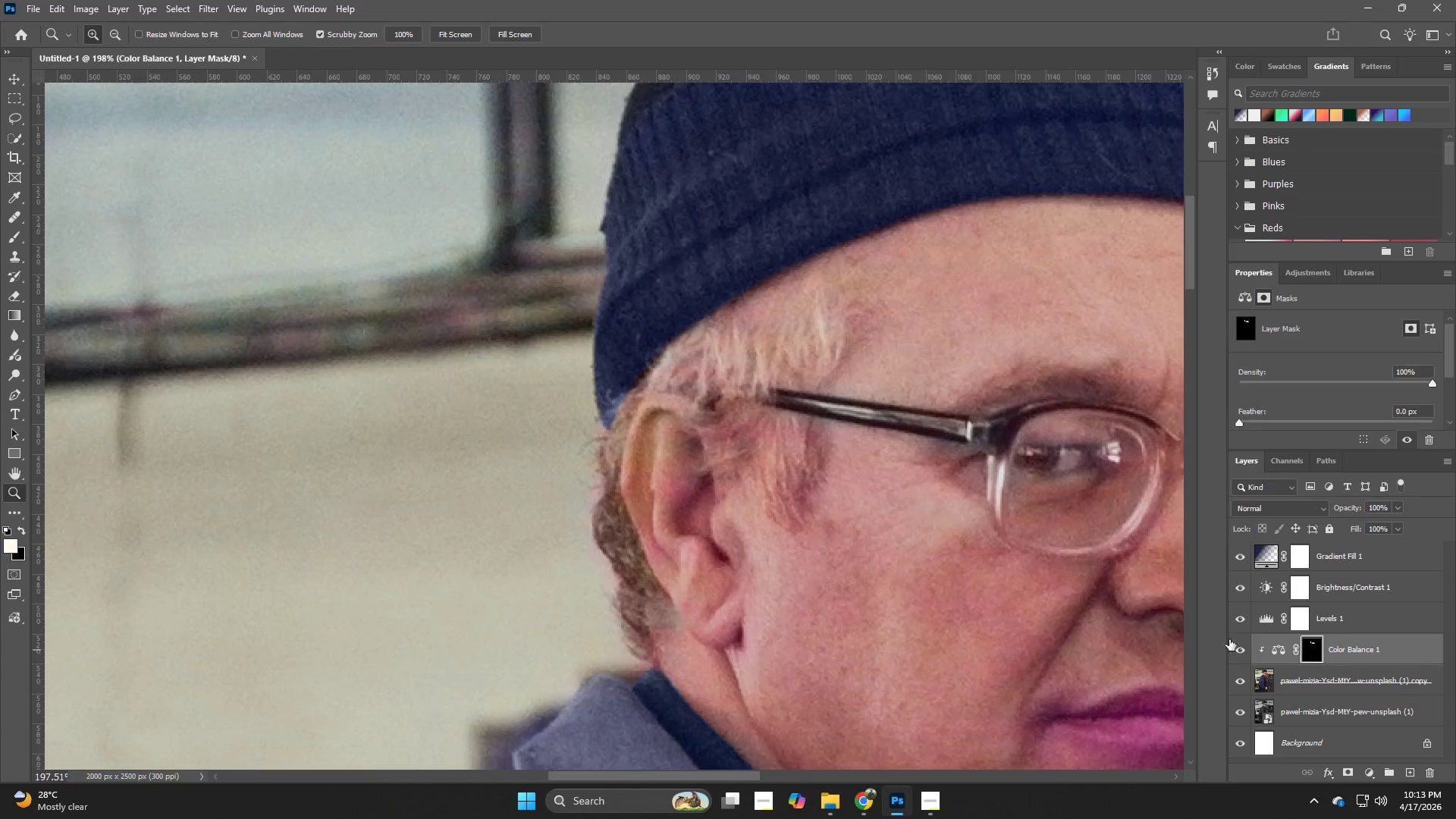 
hold_key(key=Space, duration=0.55)
 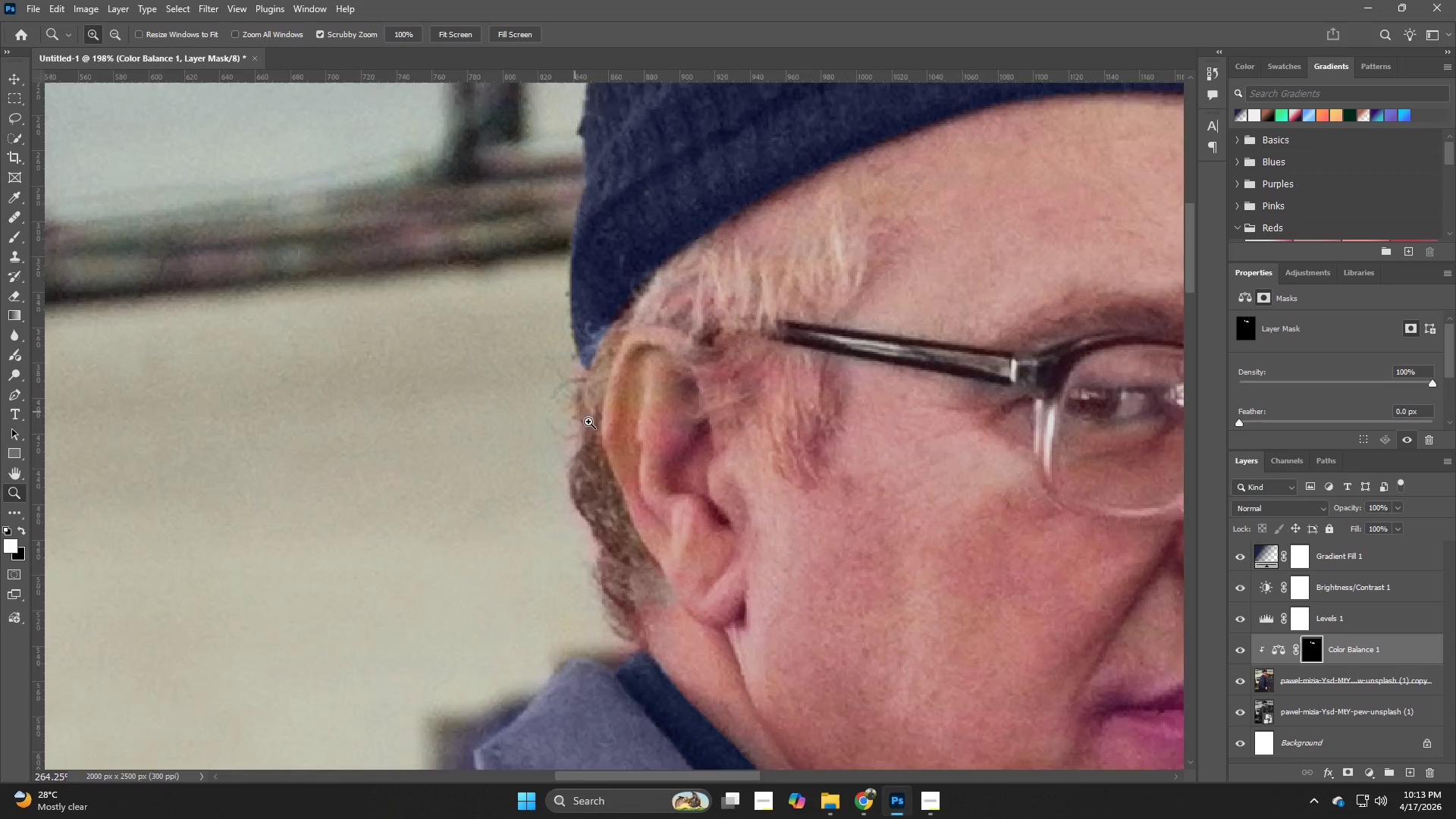 
left_click_drag(start_coordinate=[453, 548], to_coordinate=[427, 494])
 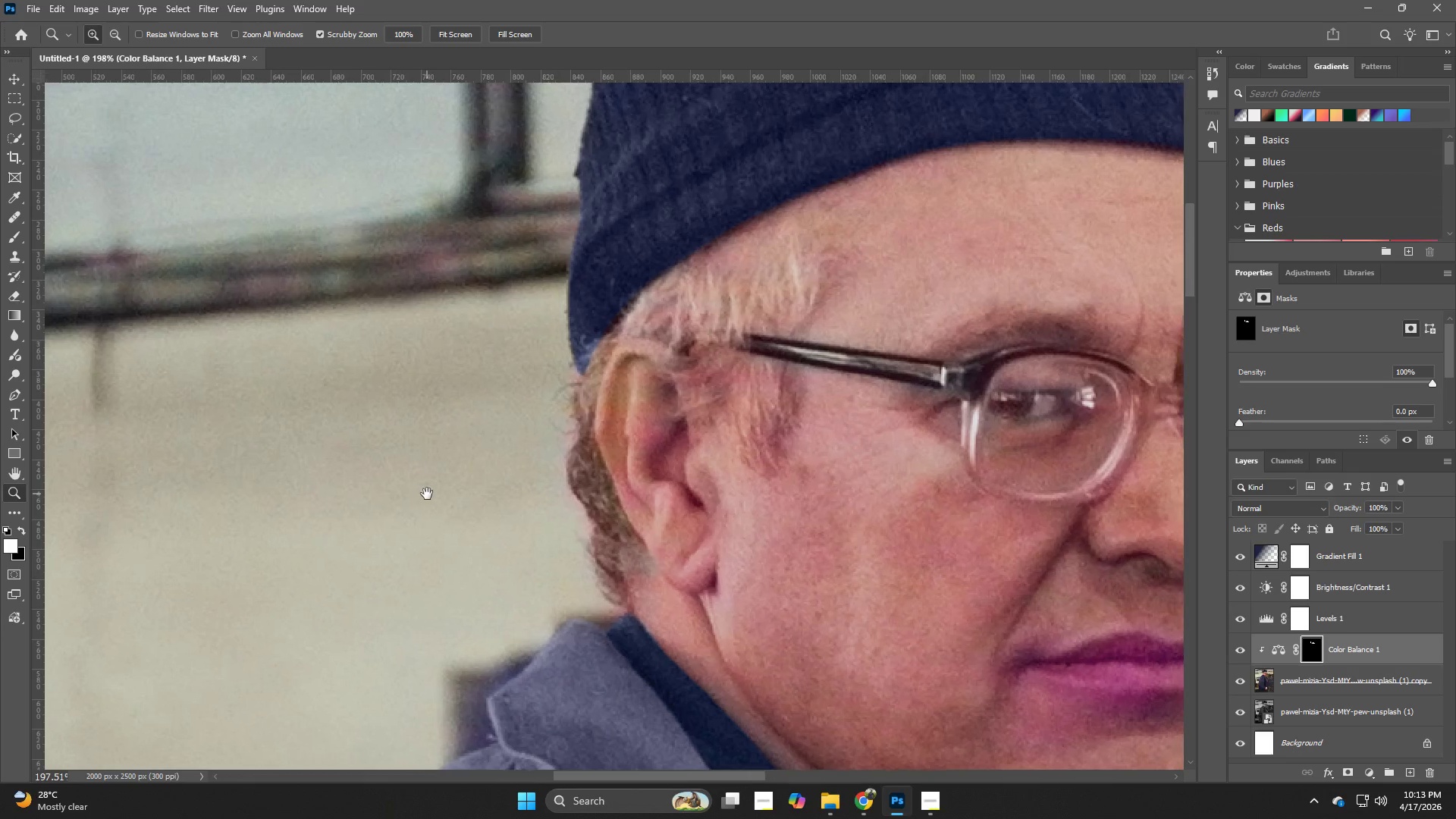 
hold_key(key=Space, duration=29.25)
 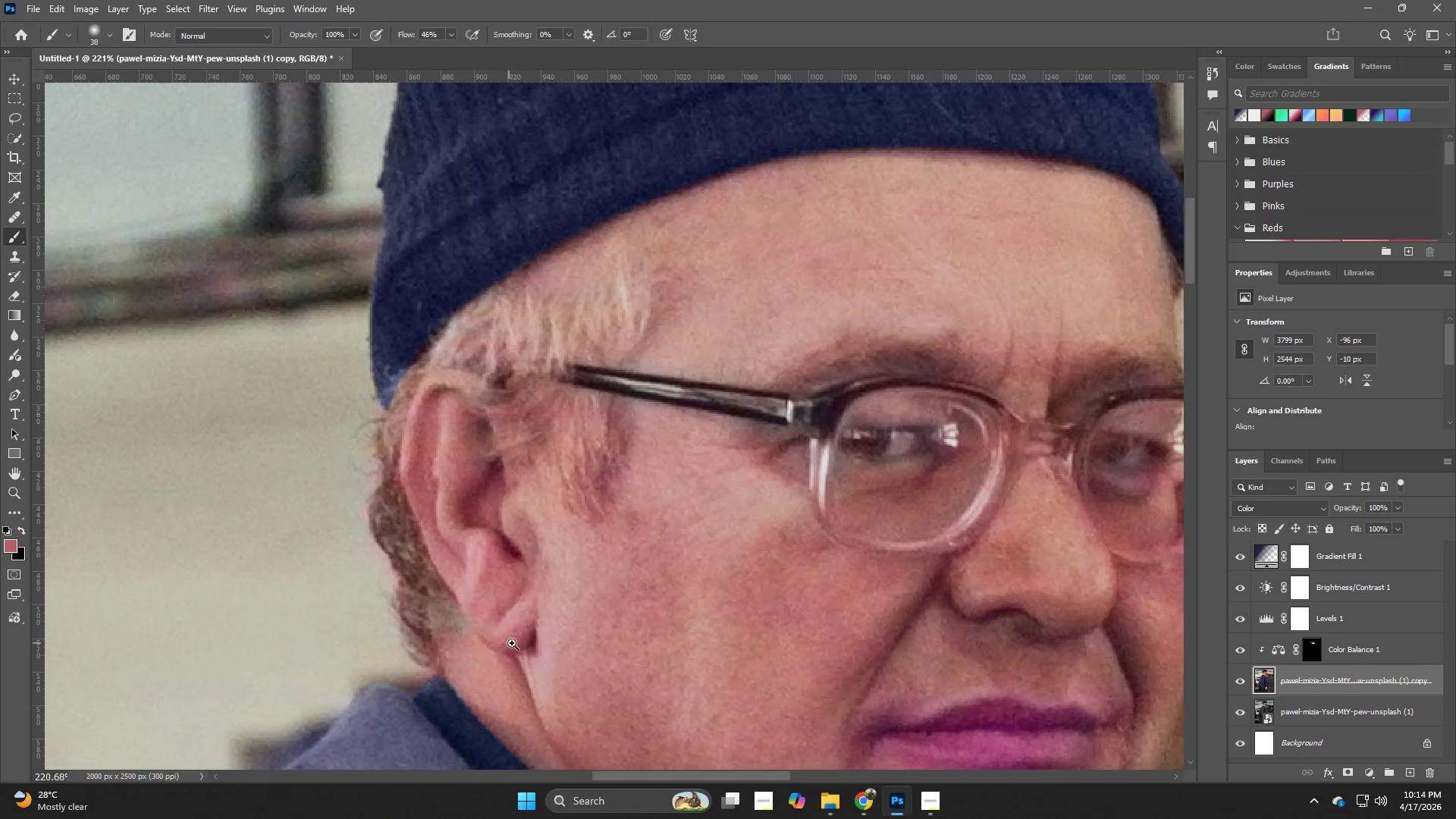 
hold_key(key=Z, duration=0.48)
 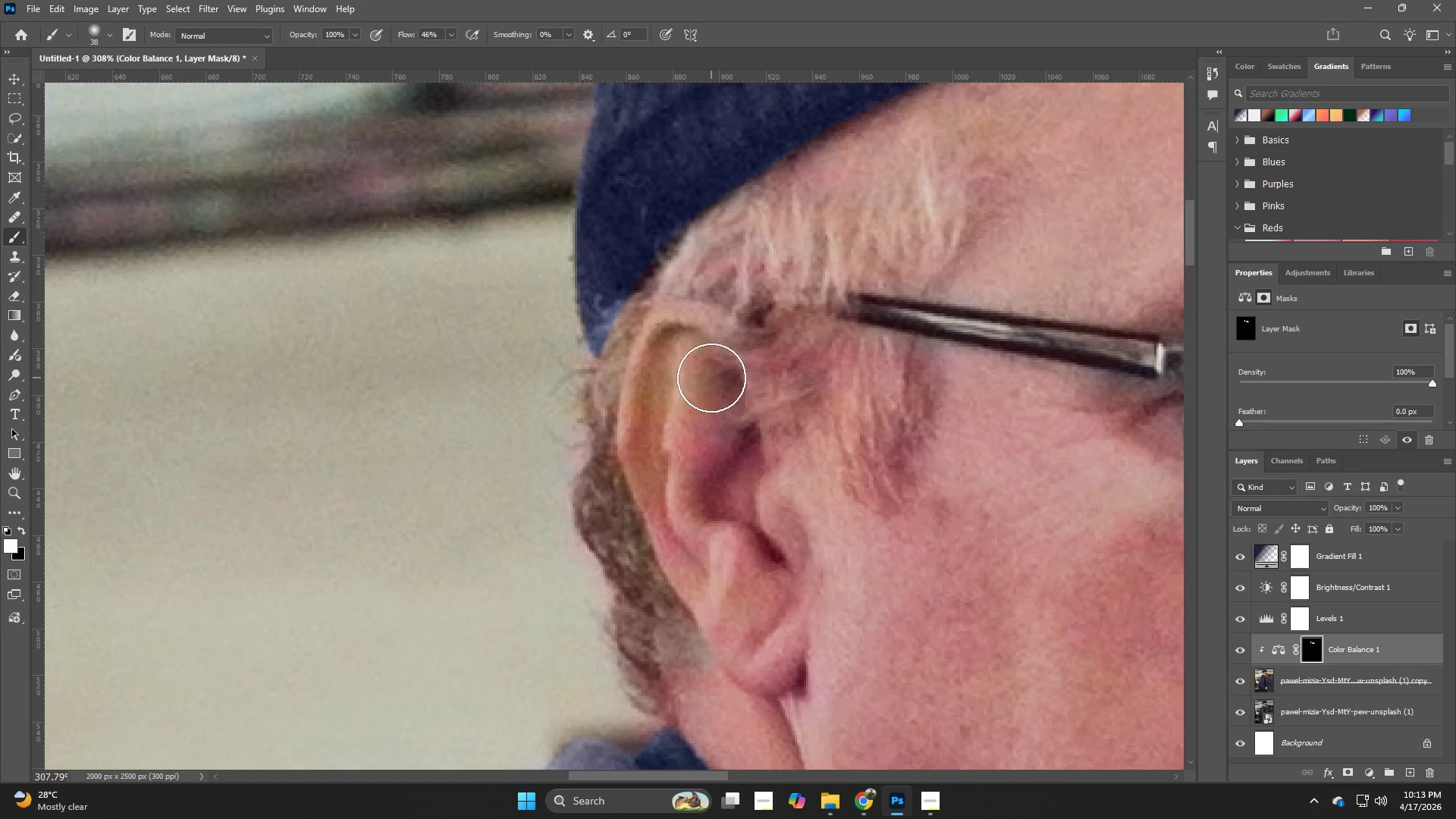 
left_click_drag(start_coordinate=[556, 408], to_coordinate=[590, 422])
 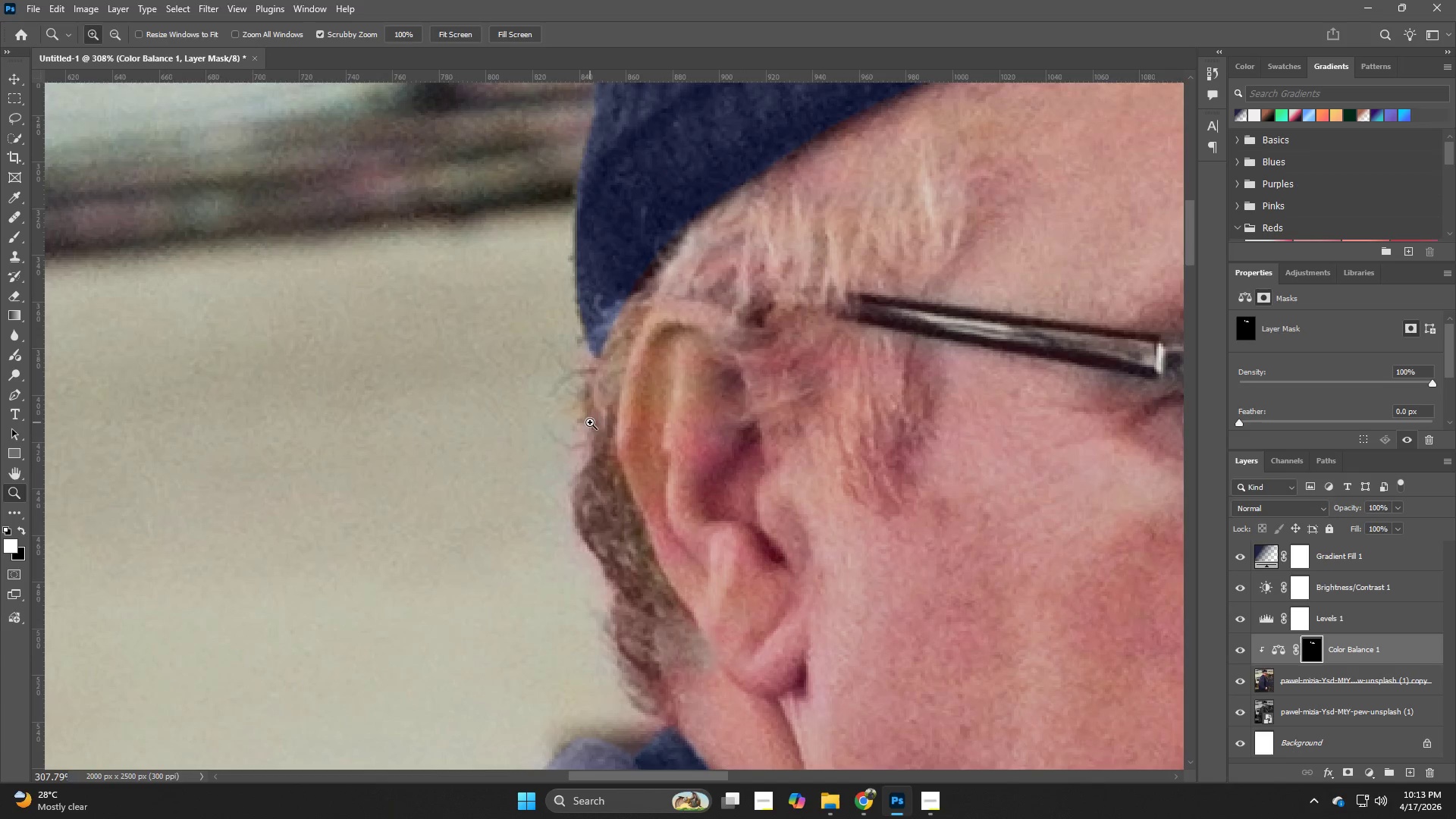 
hold_key(key=B, duration=1.22)
 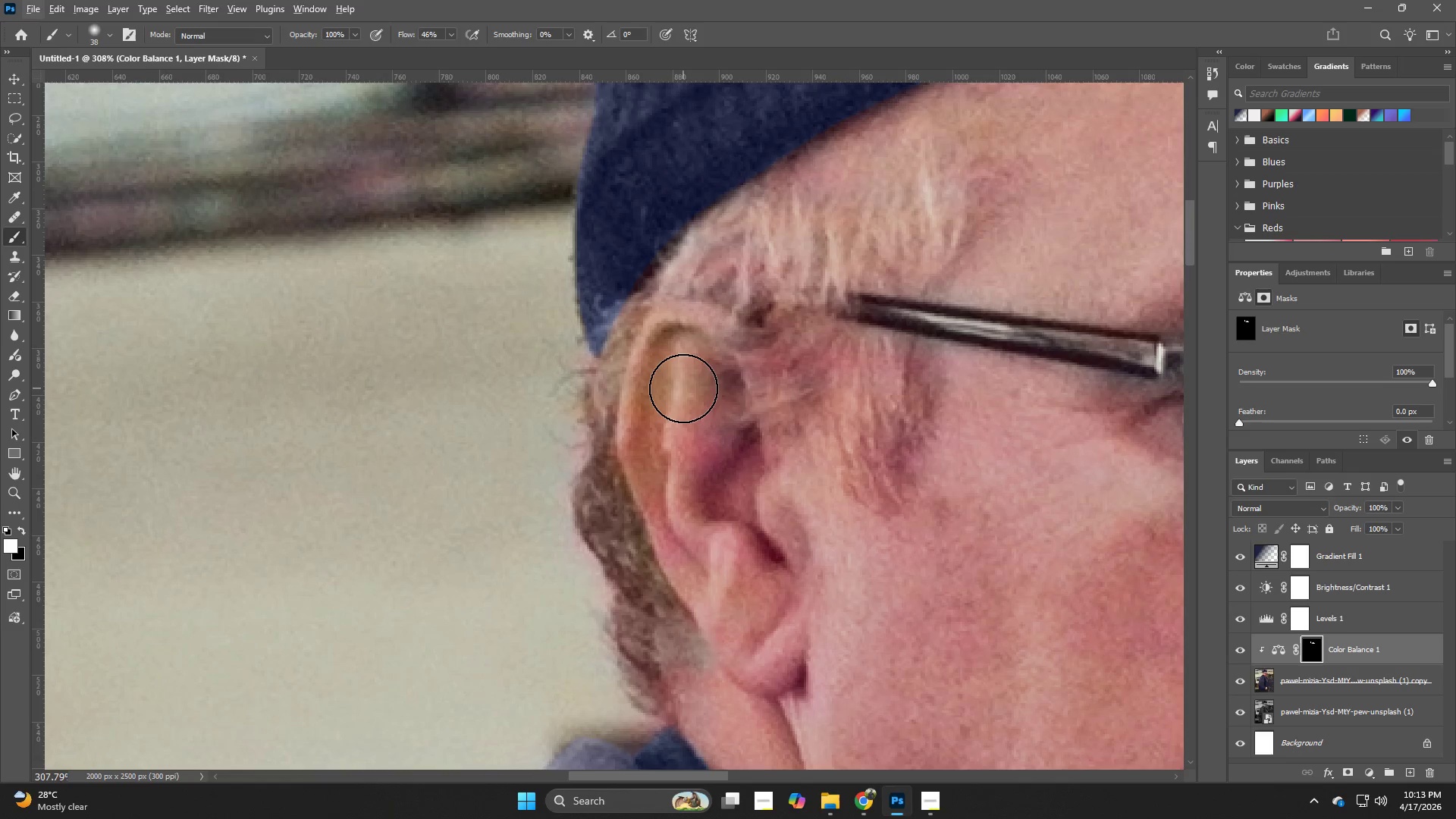 
hold_key(key=AltLeft, duration=0.38)
 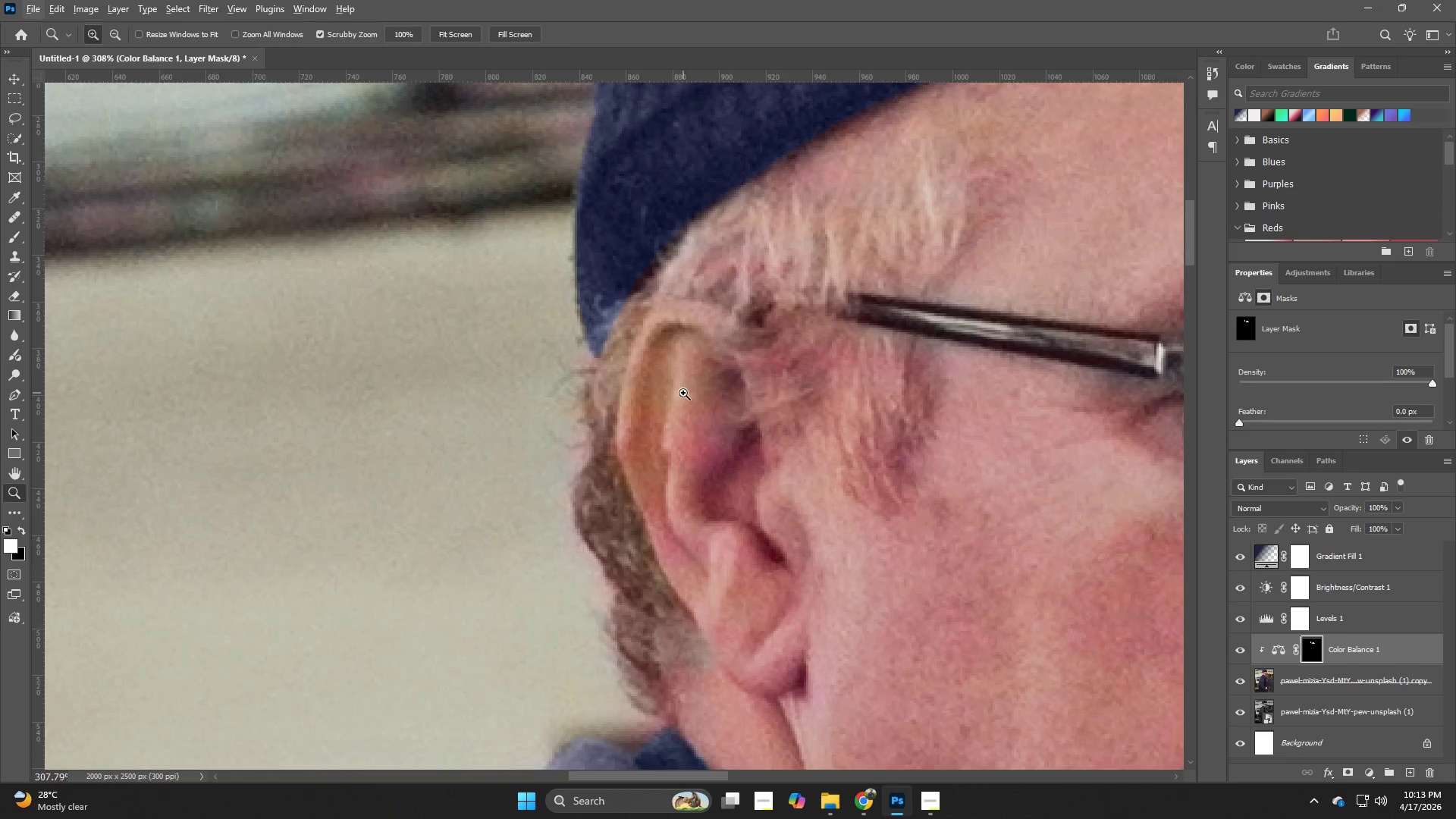 
hold_key(key=B, duration=0.38)
 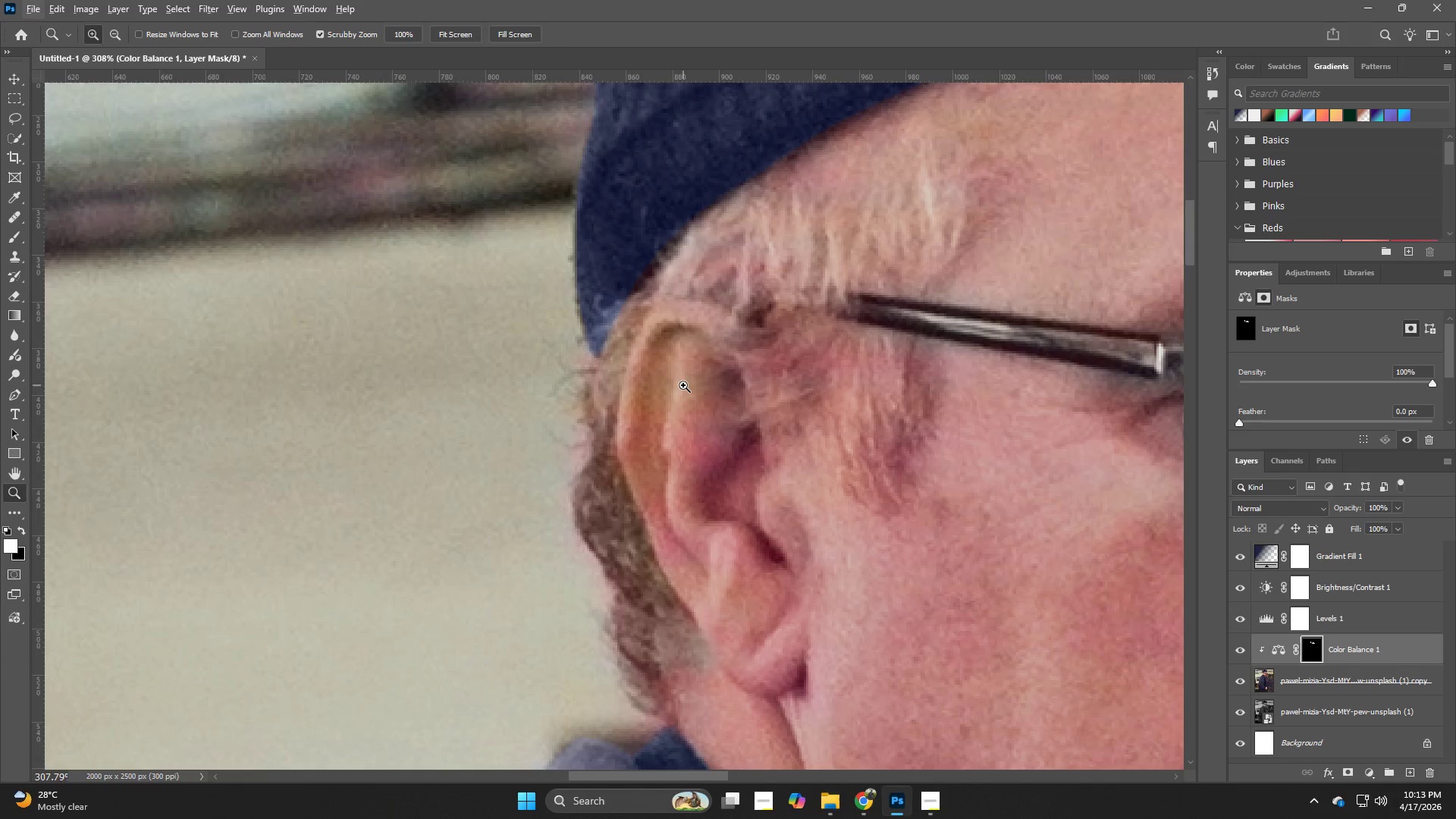 
type(bbb)
 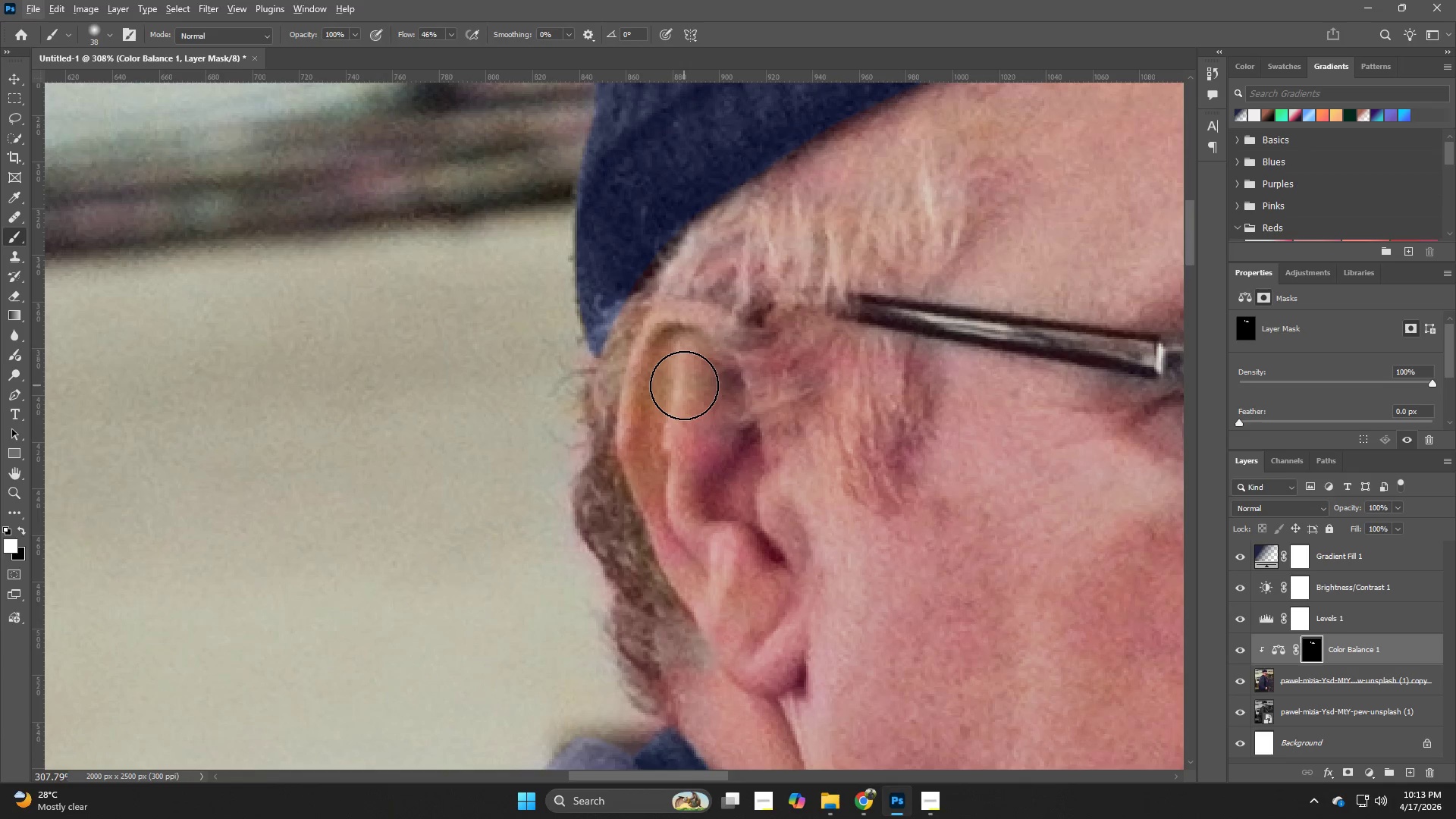 
hold_key(key=X, duration=0.31)
 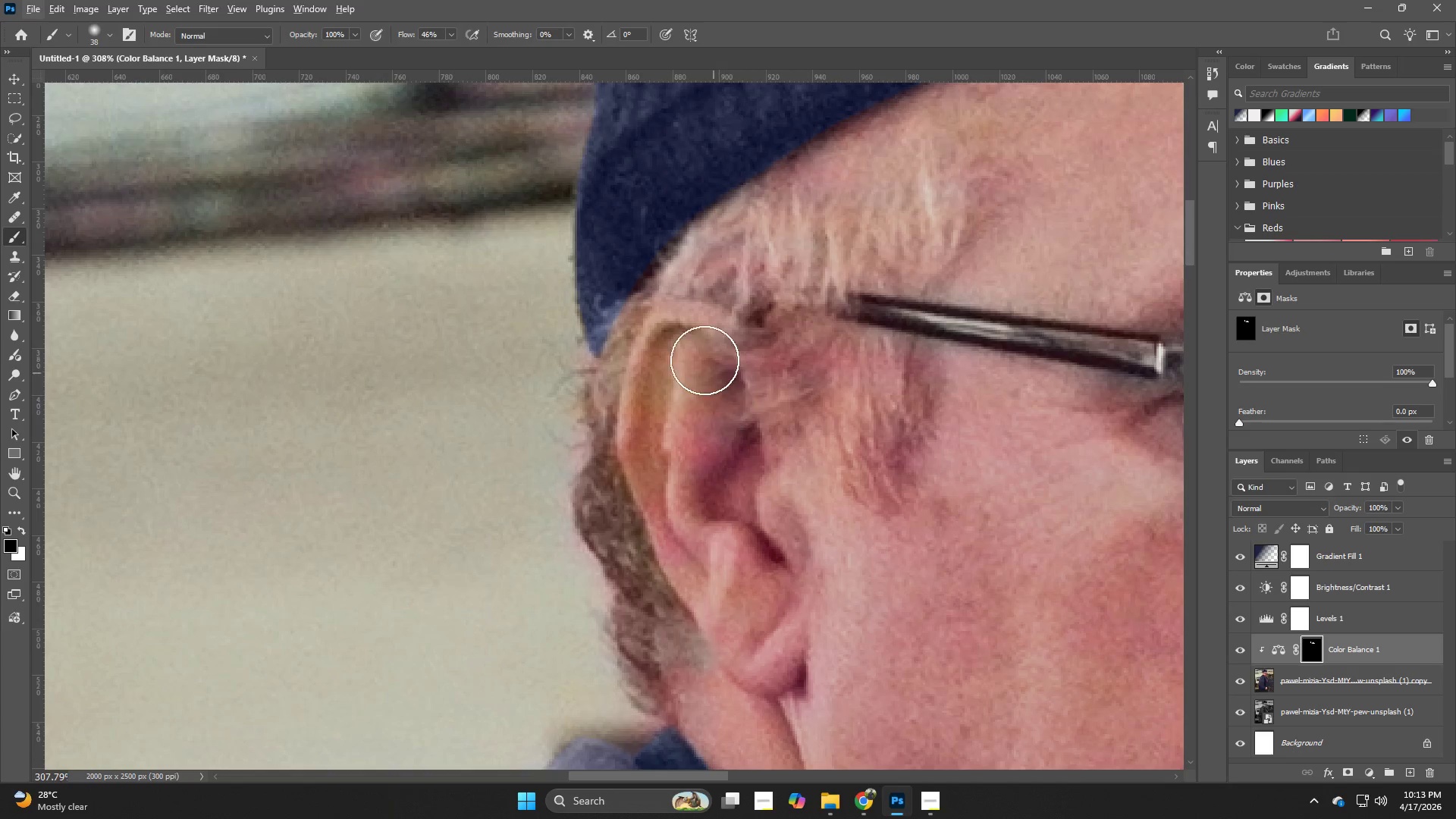 
left_click_drag(start_coordinate=[701, 372], to_coordinate=[673, 429])
 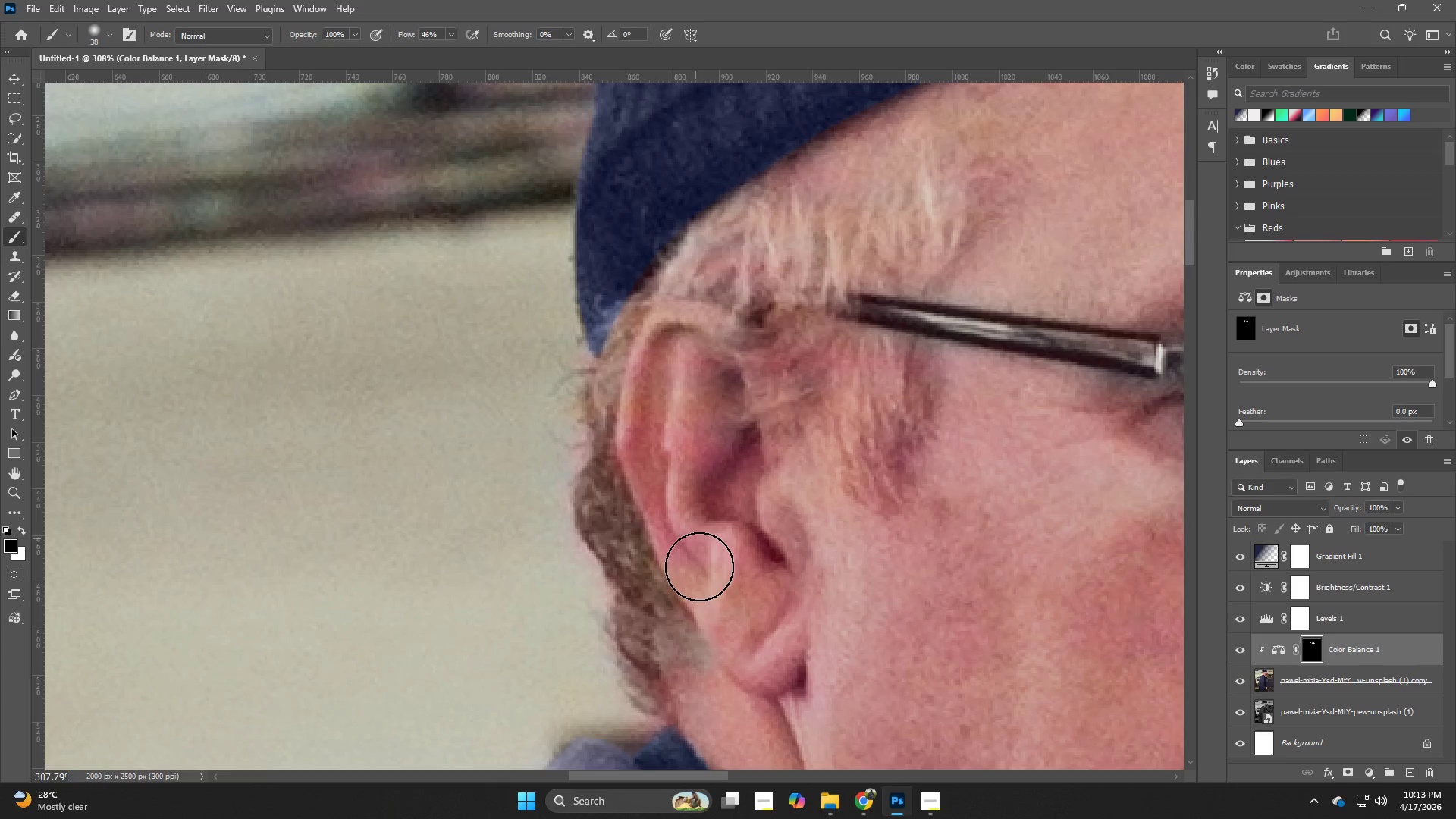 
key(X)
 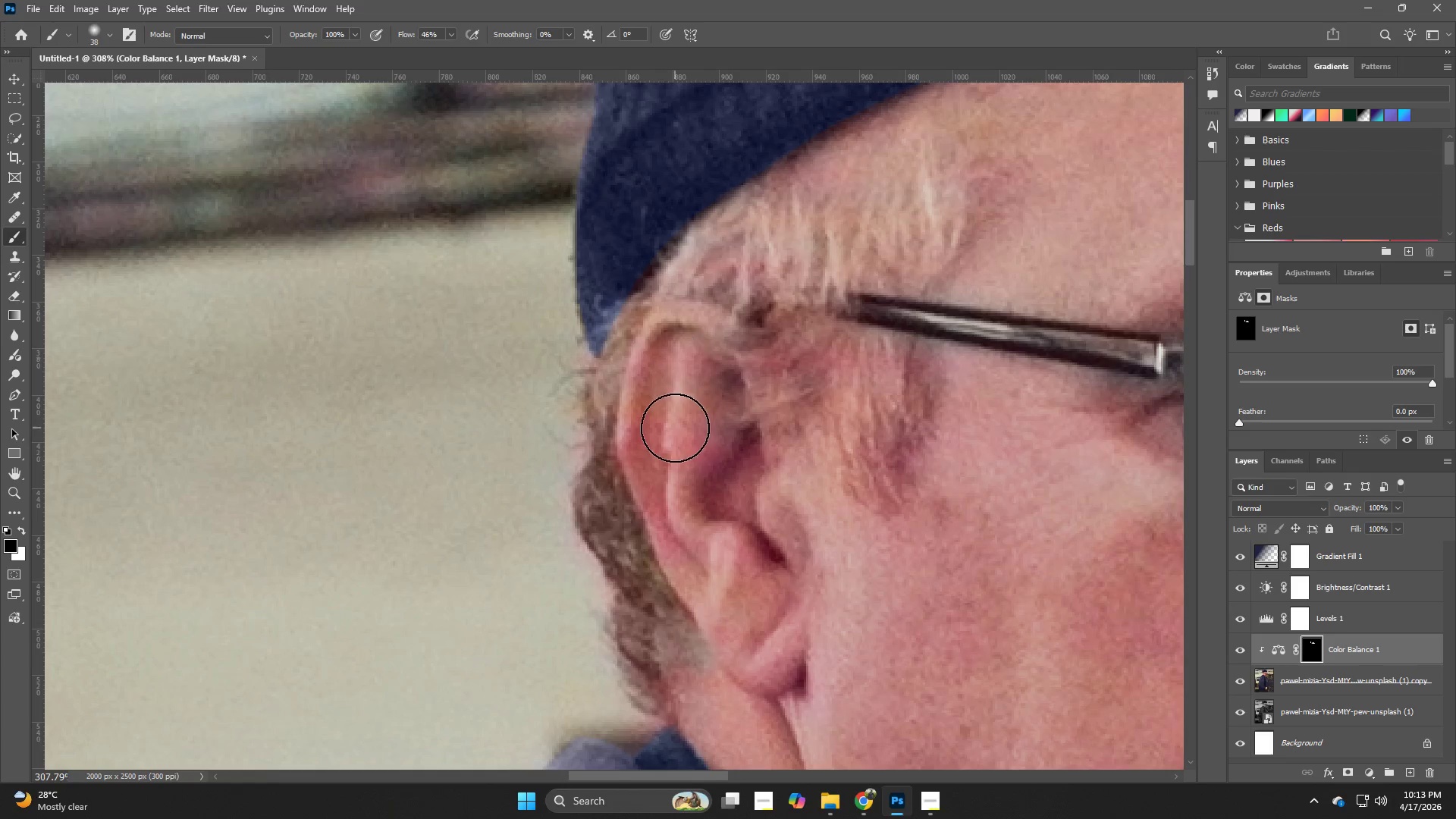 
left_click_drag(start_coordinate=[695, 538], to_coordinate=[749, 594])
 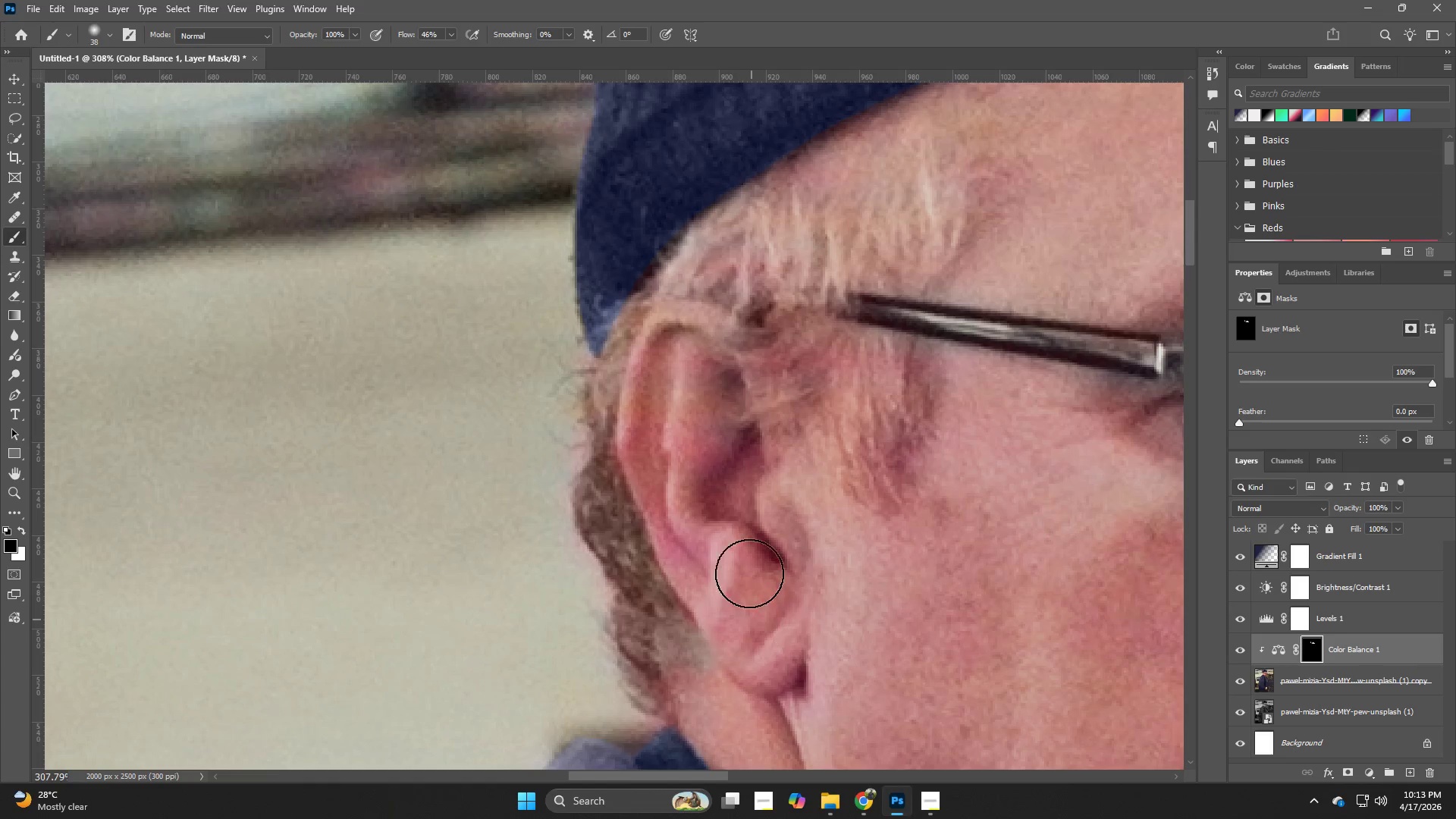 
left_click_drag(start_coordinate=[751, 573], to_coordinate=[756, 647])
 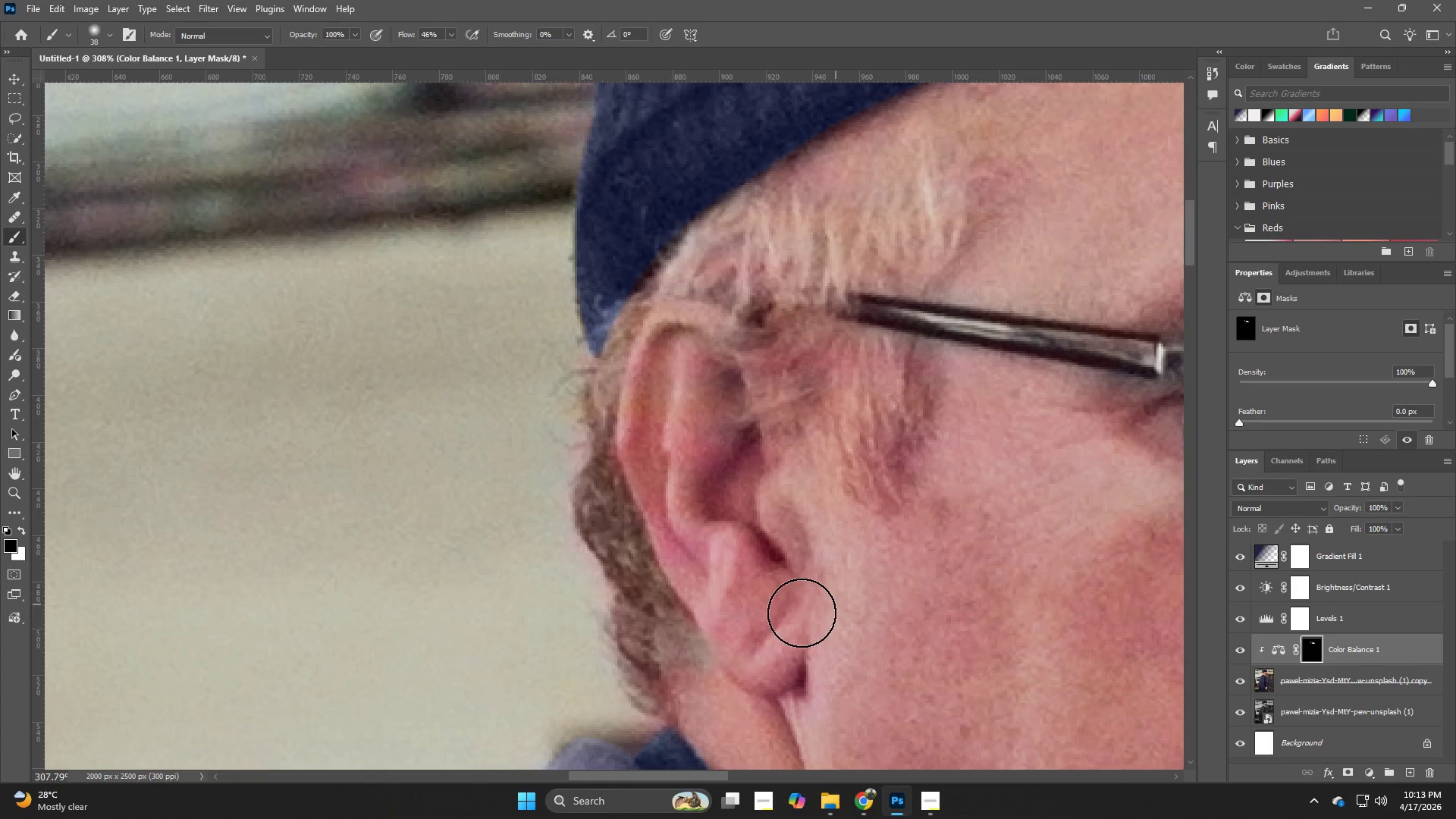 
hold_key(key=Z, duration=0.64)
 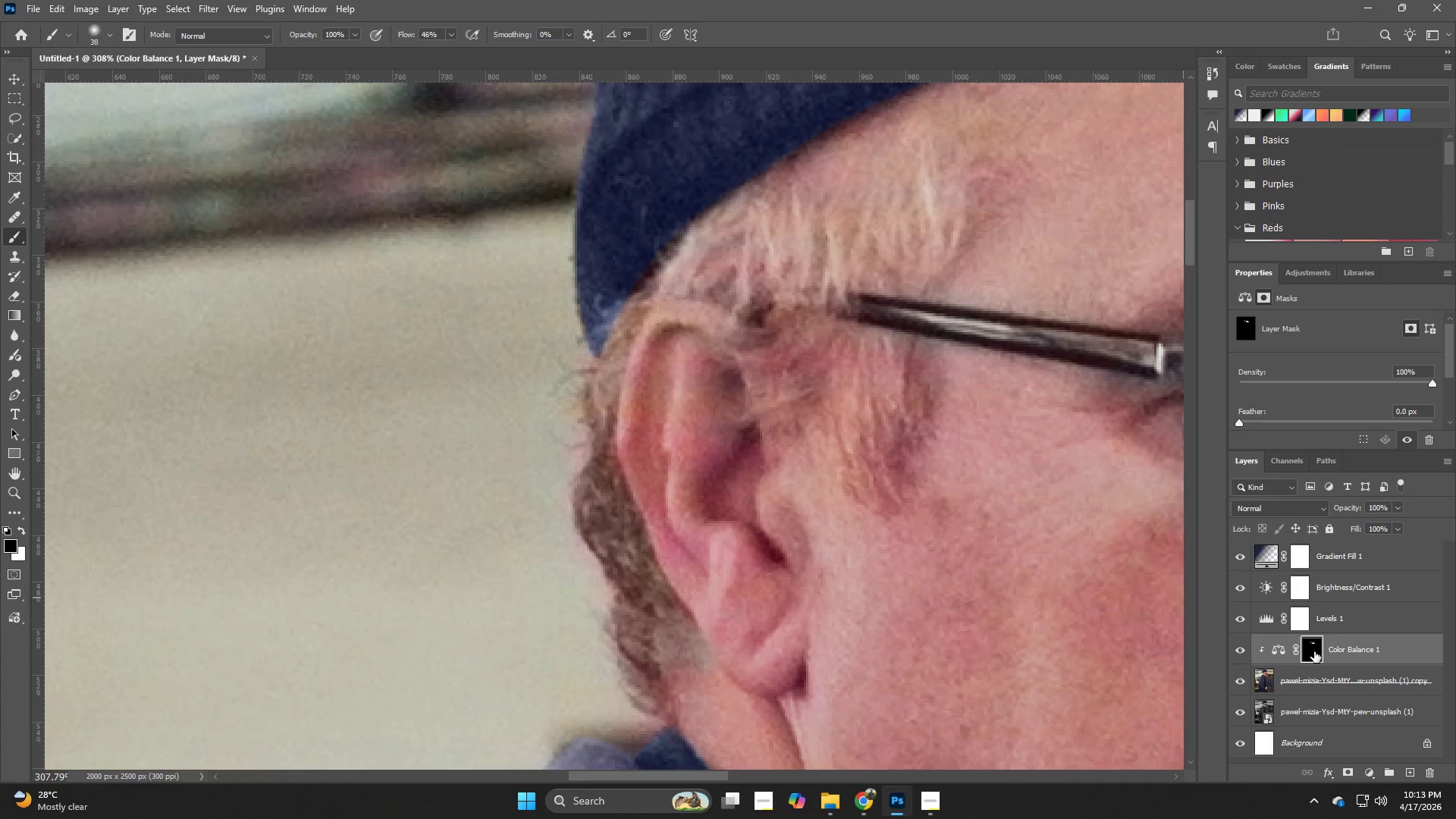 
hold_key(key=Z, duration=3.77)
 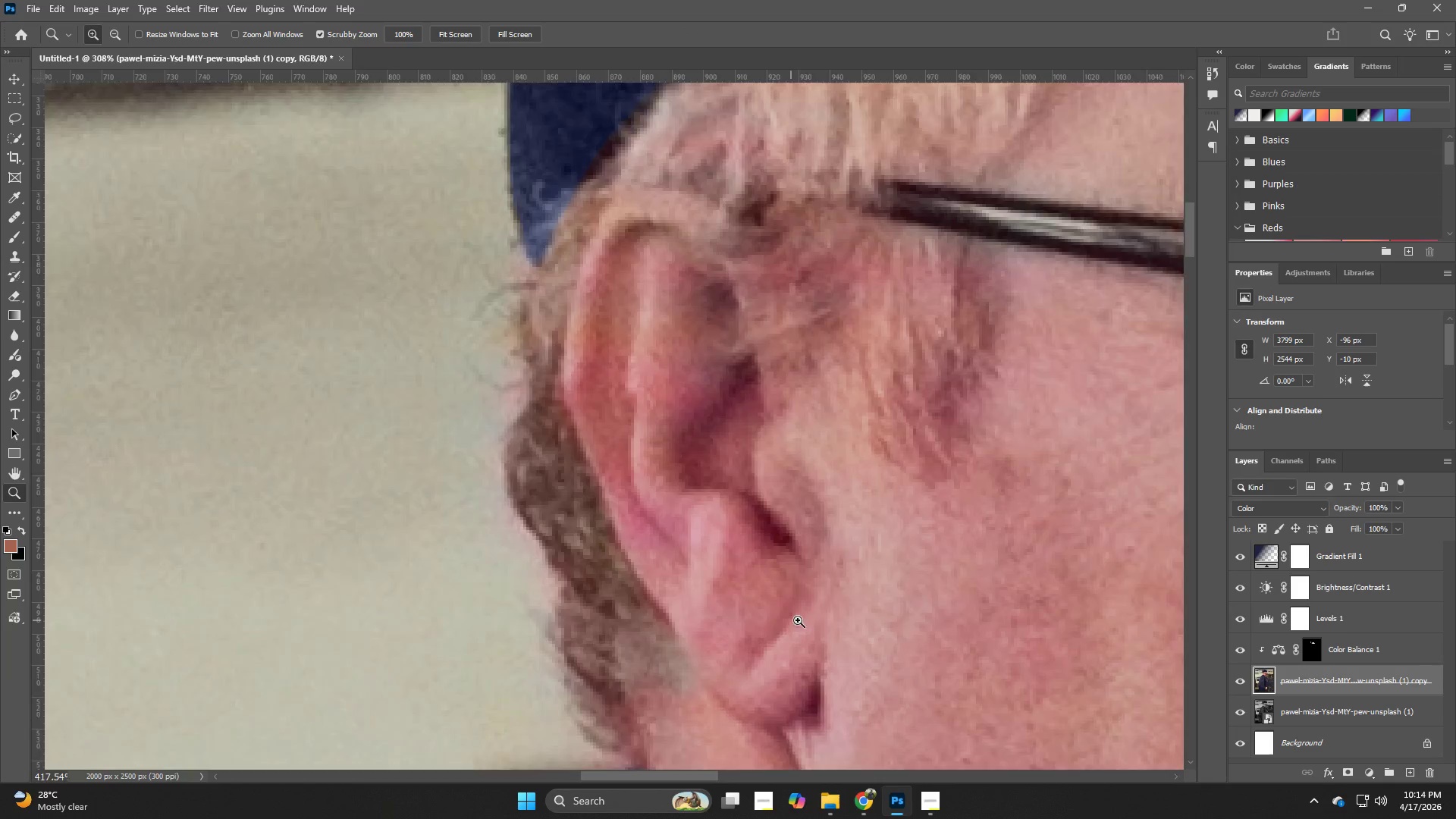 
hold_key(key=Z, duration=0.69)
 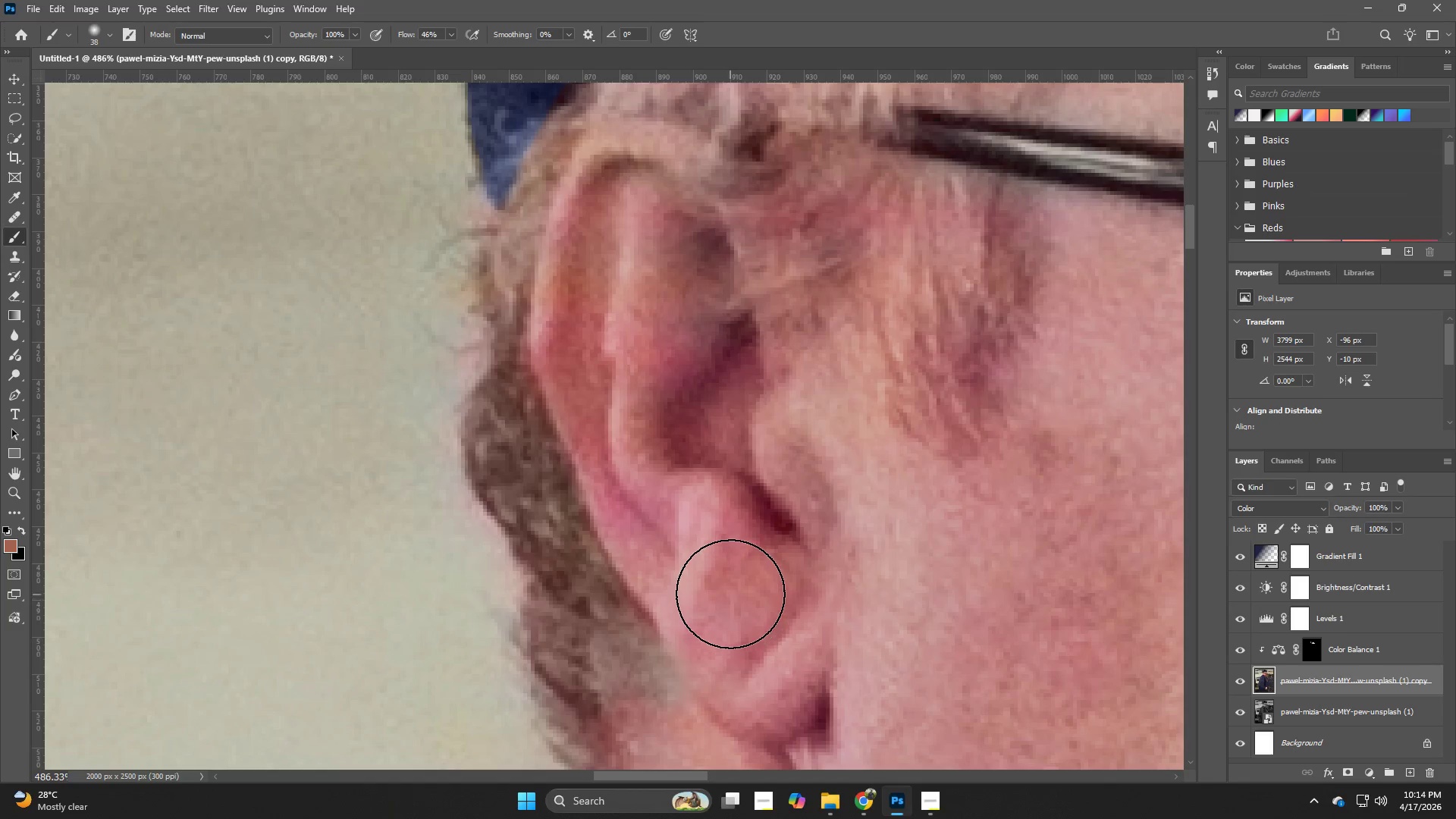 
left_click_drag(start_coordinate=[764, 614], to_coordinate=[799, 620])
 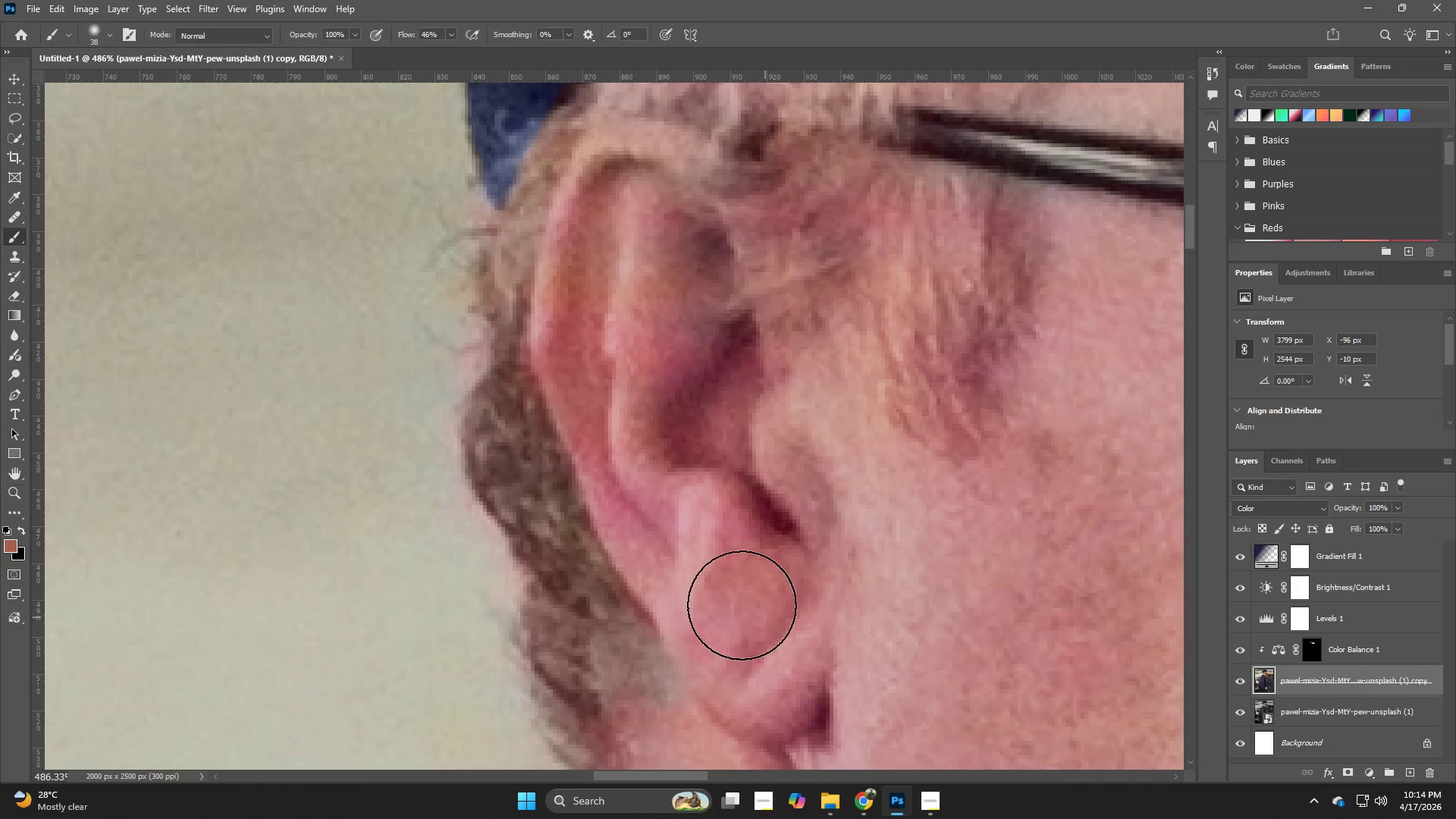 
hold_key(key=B, duration=0.56)
 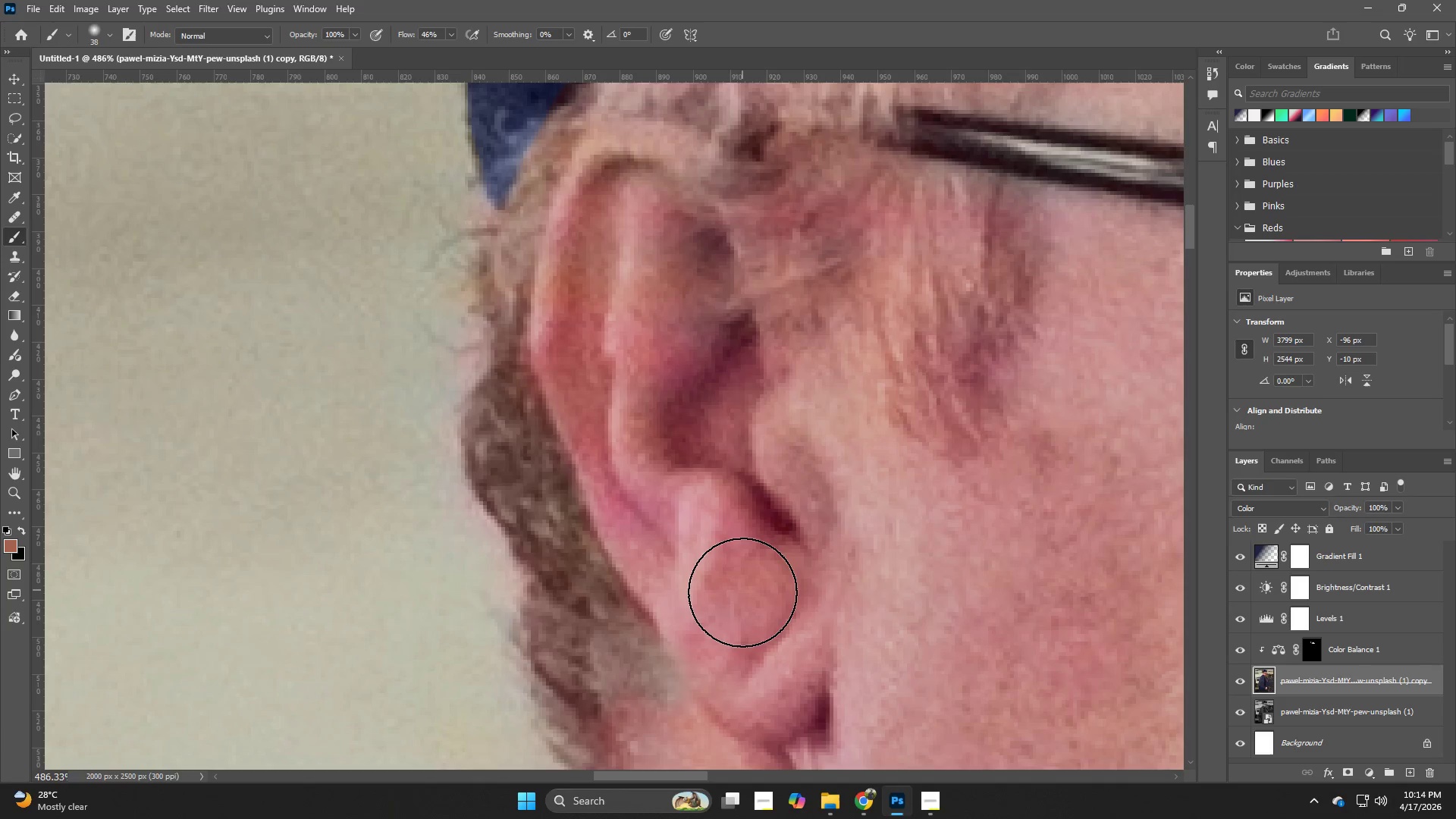 
hold_key(key=B, duration=1.12)
 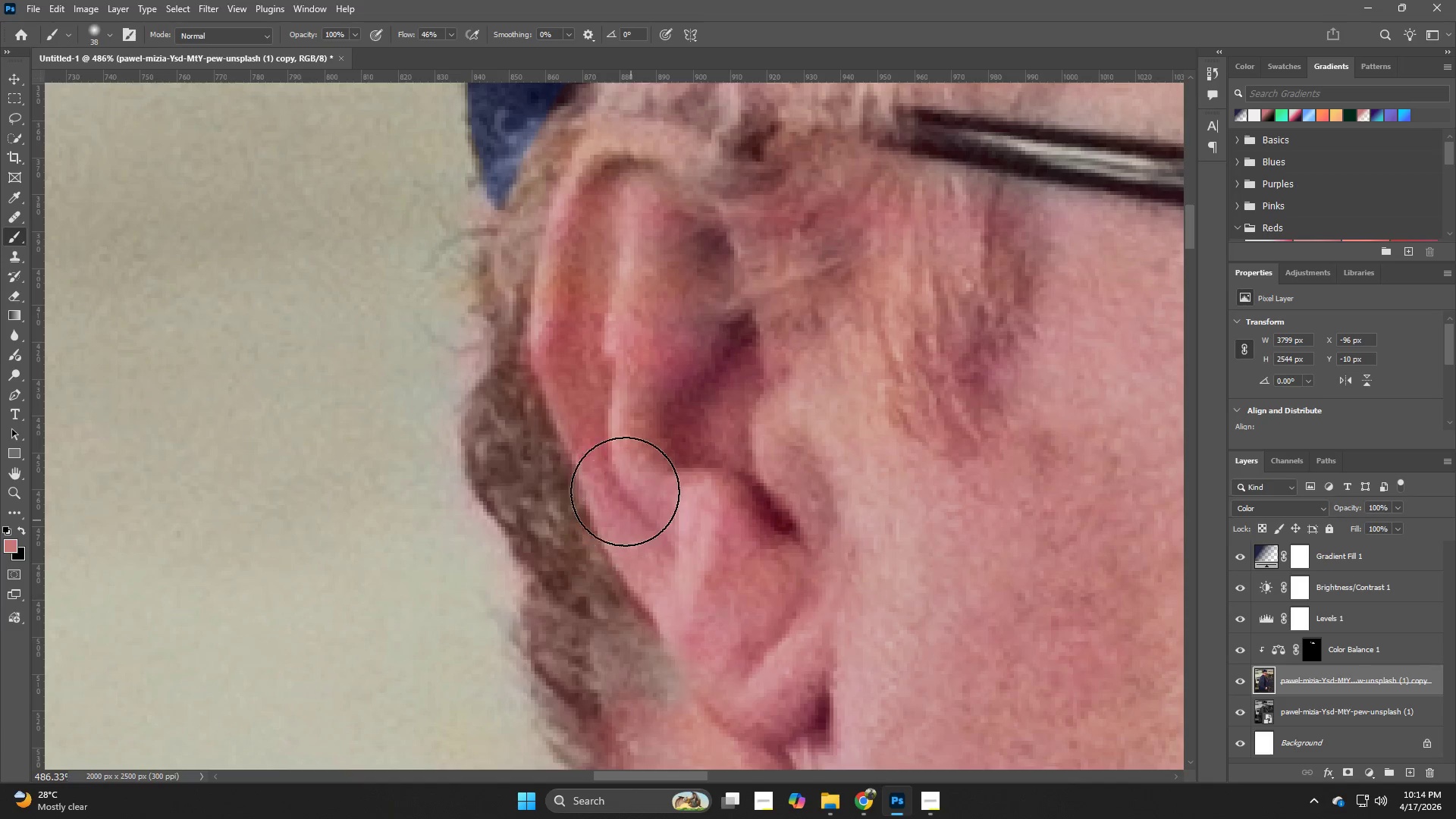 
hold_key(key=AltLeft, duration=0.53)
left_click([740, 584])
 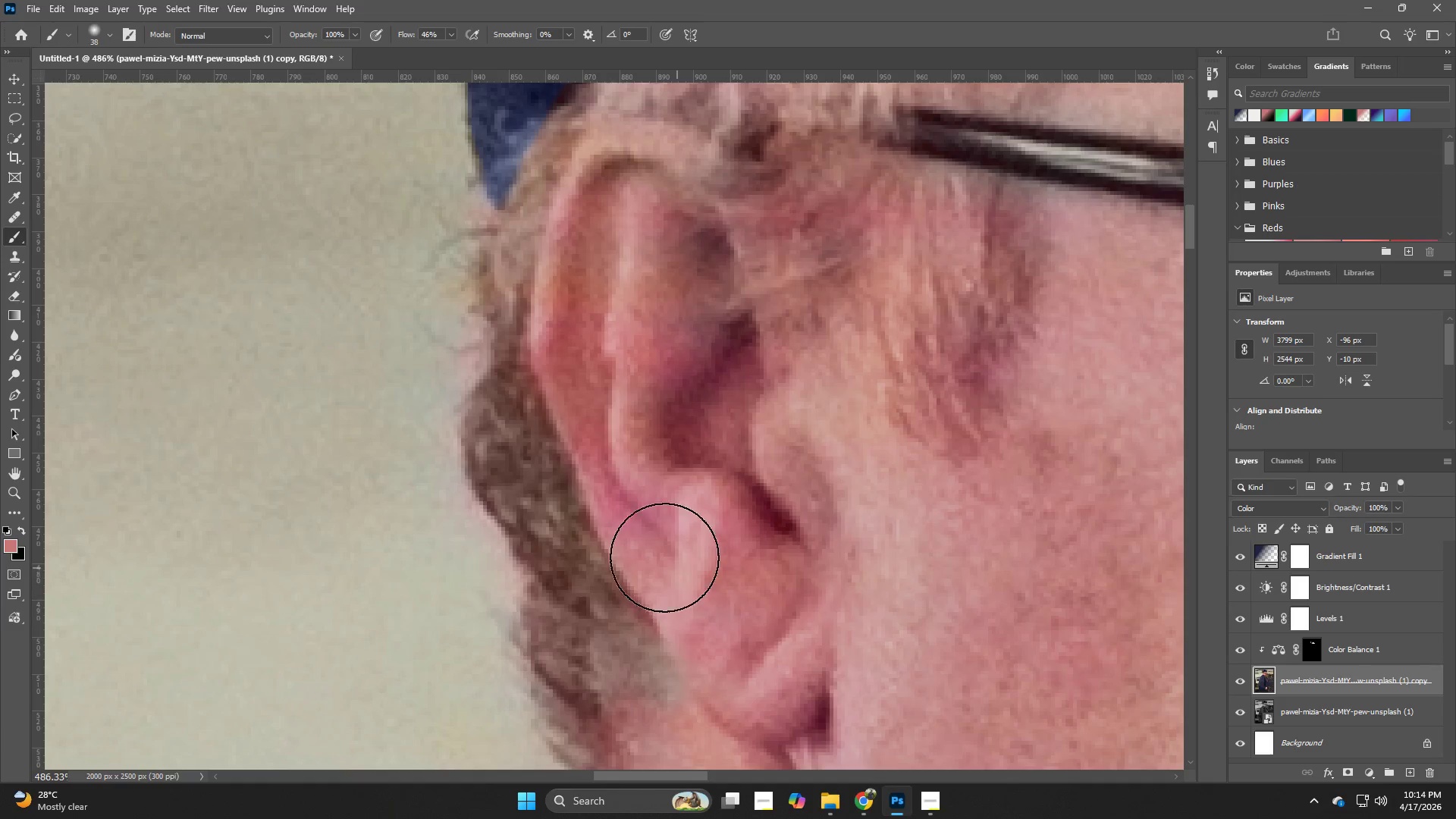 
left_click_drag(start_coordinate=[645, 522], to_coordinate=[628, 498])
 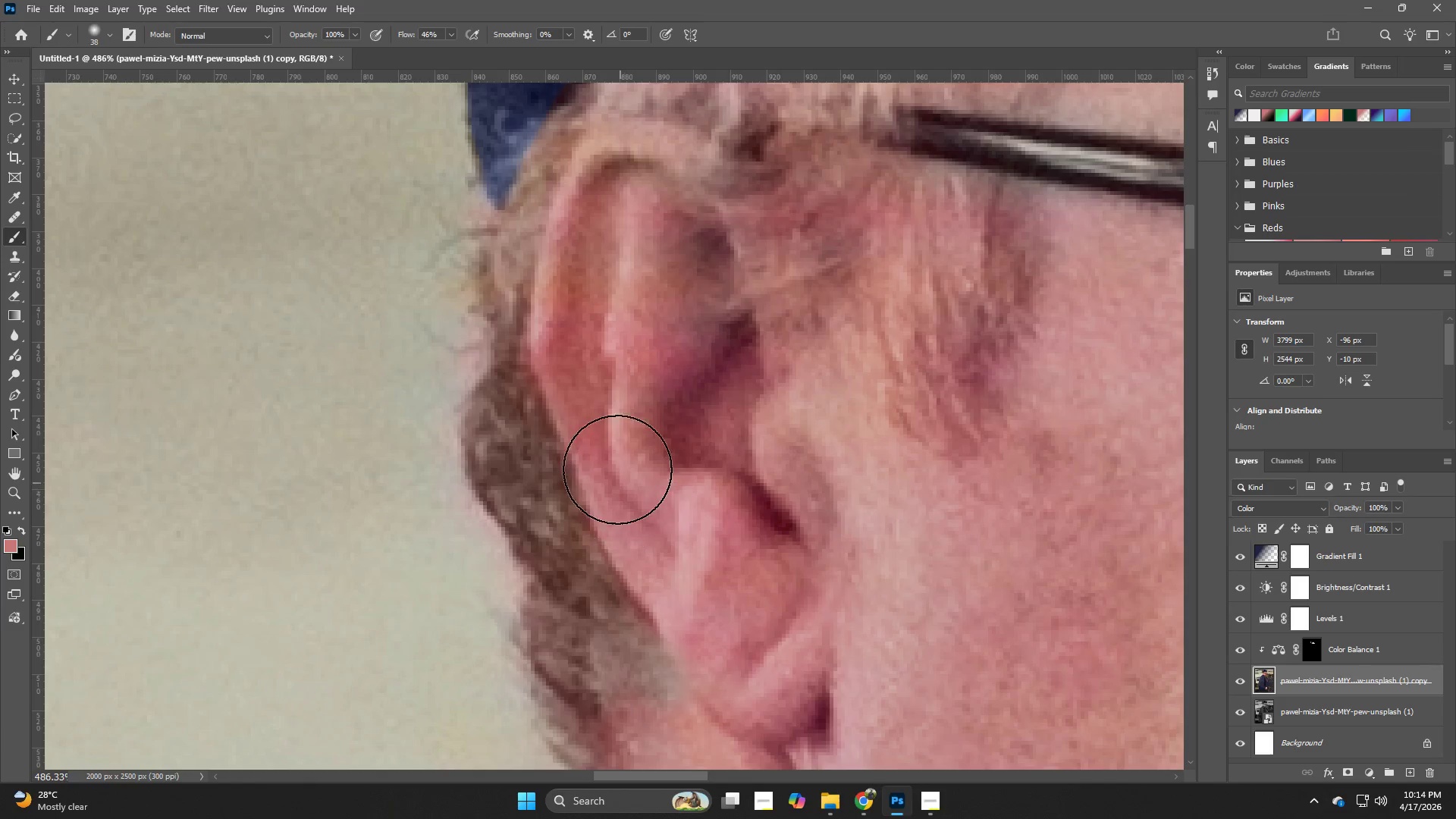 
left_click_drag(start_coordinate=[617, 466], to_coordinate=[604, 439])
 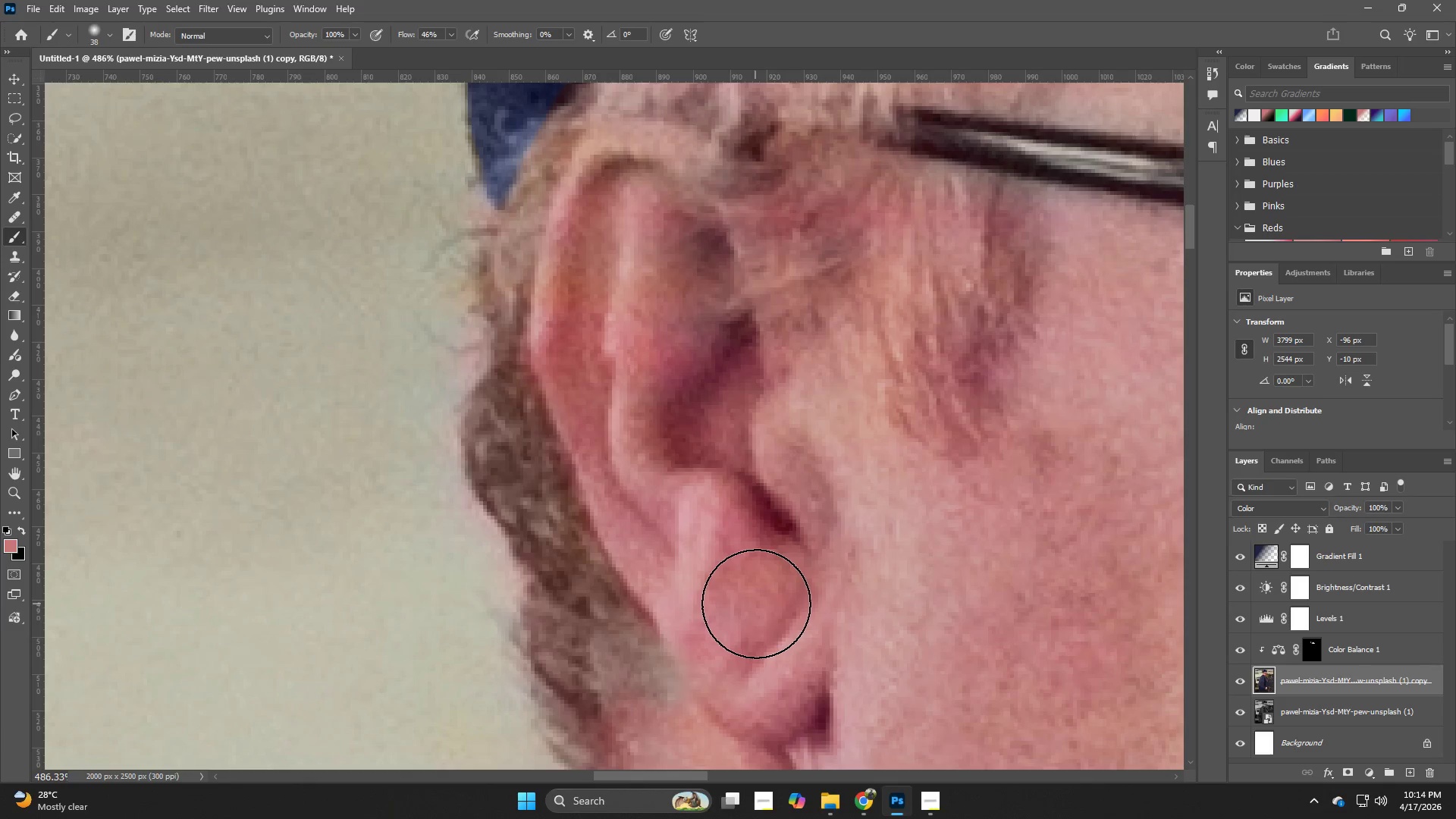 
hold_key(key=AltLeft, duration=0.8)
left_click([767, 592])
 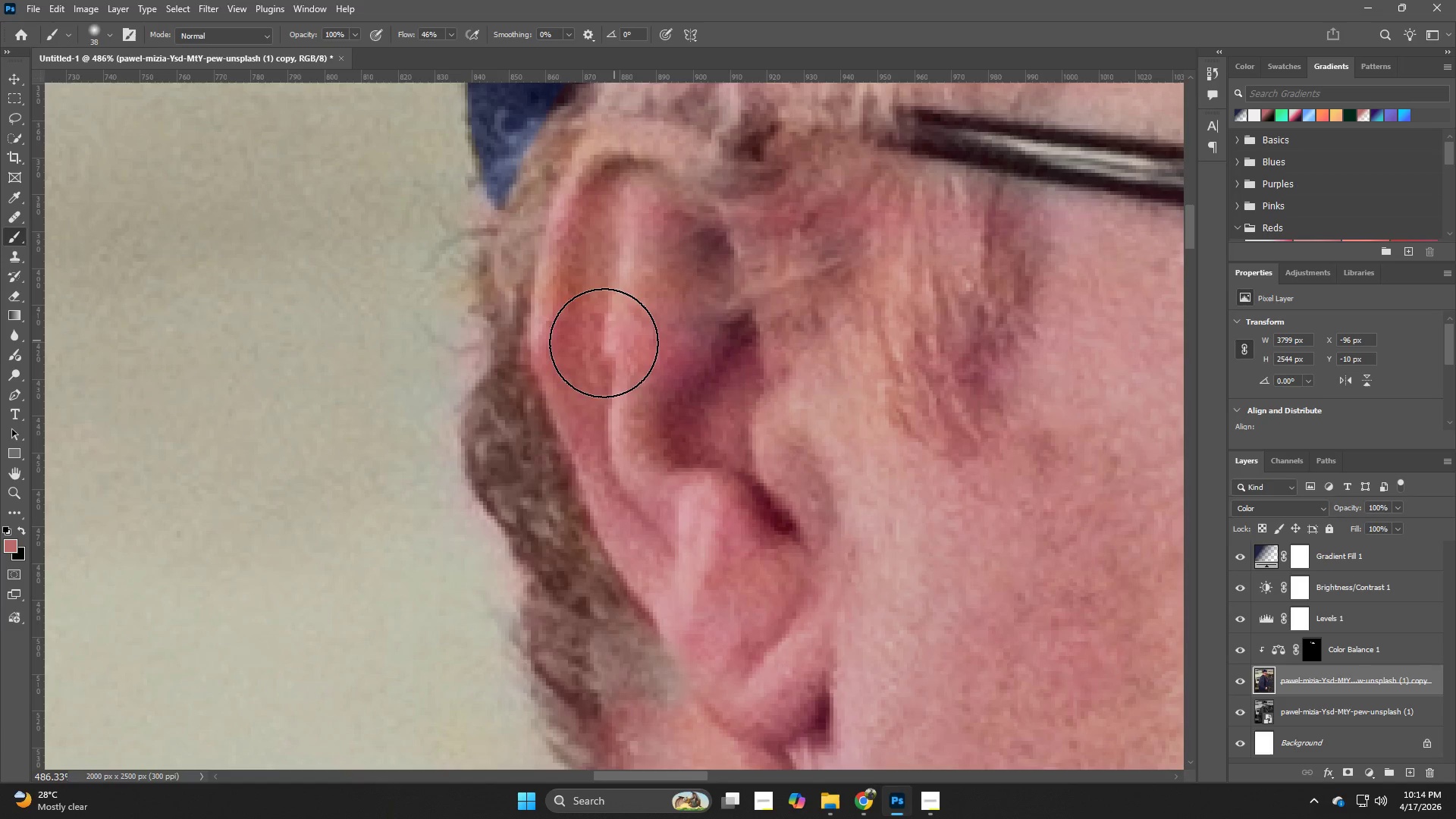 
left_click_drag(start_coordinate=[564, 332], to_coordinate=[659, 348])
 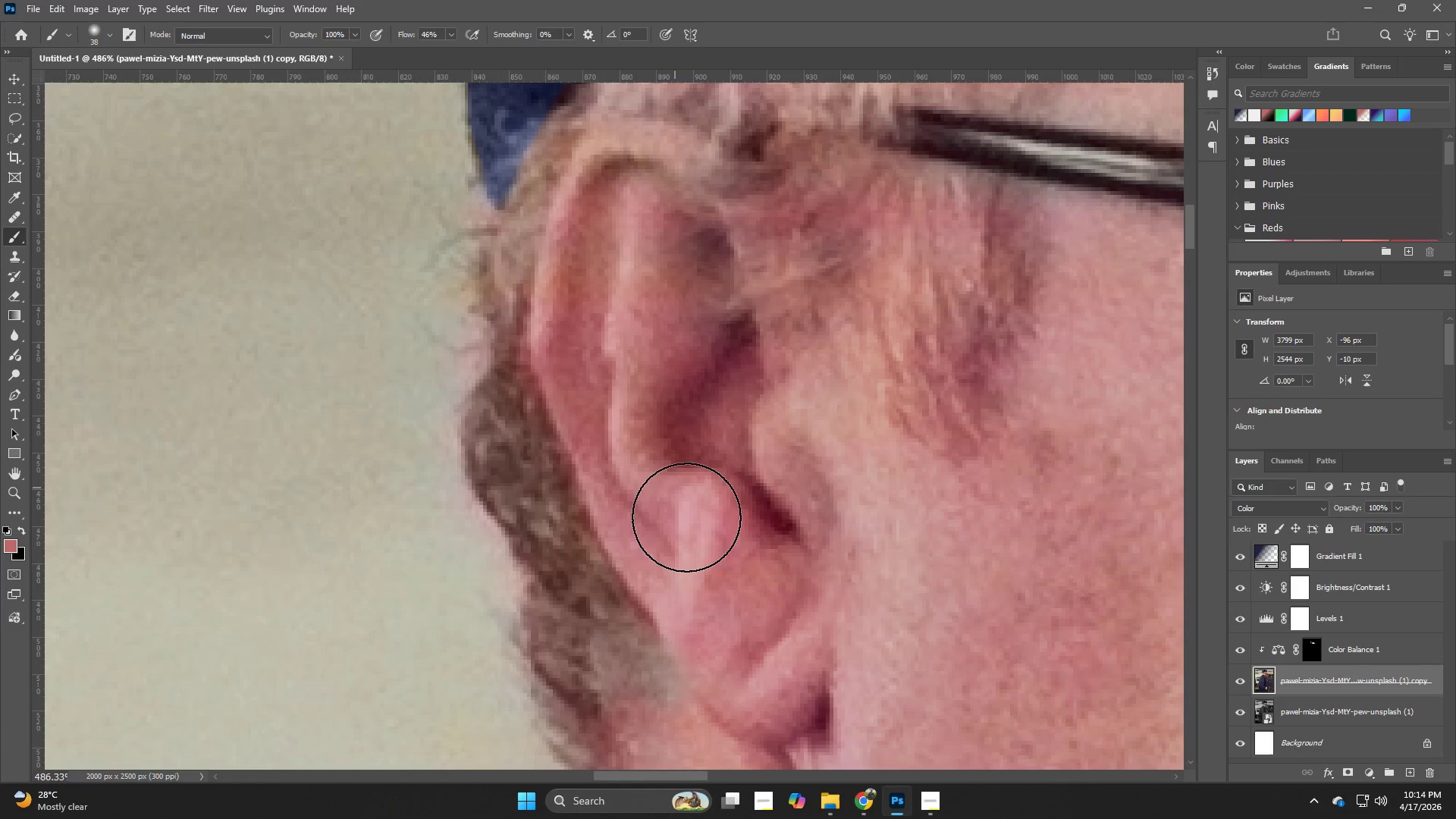 
hold_key(key=AltLeft, duration=0.86)
 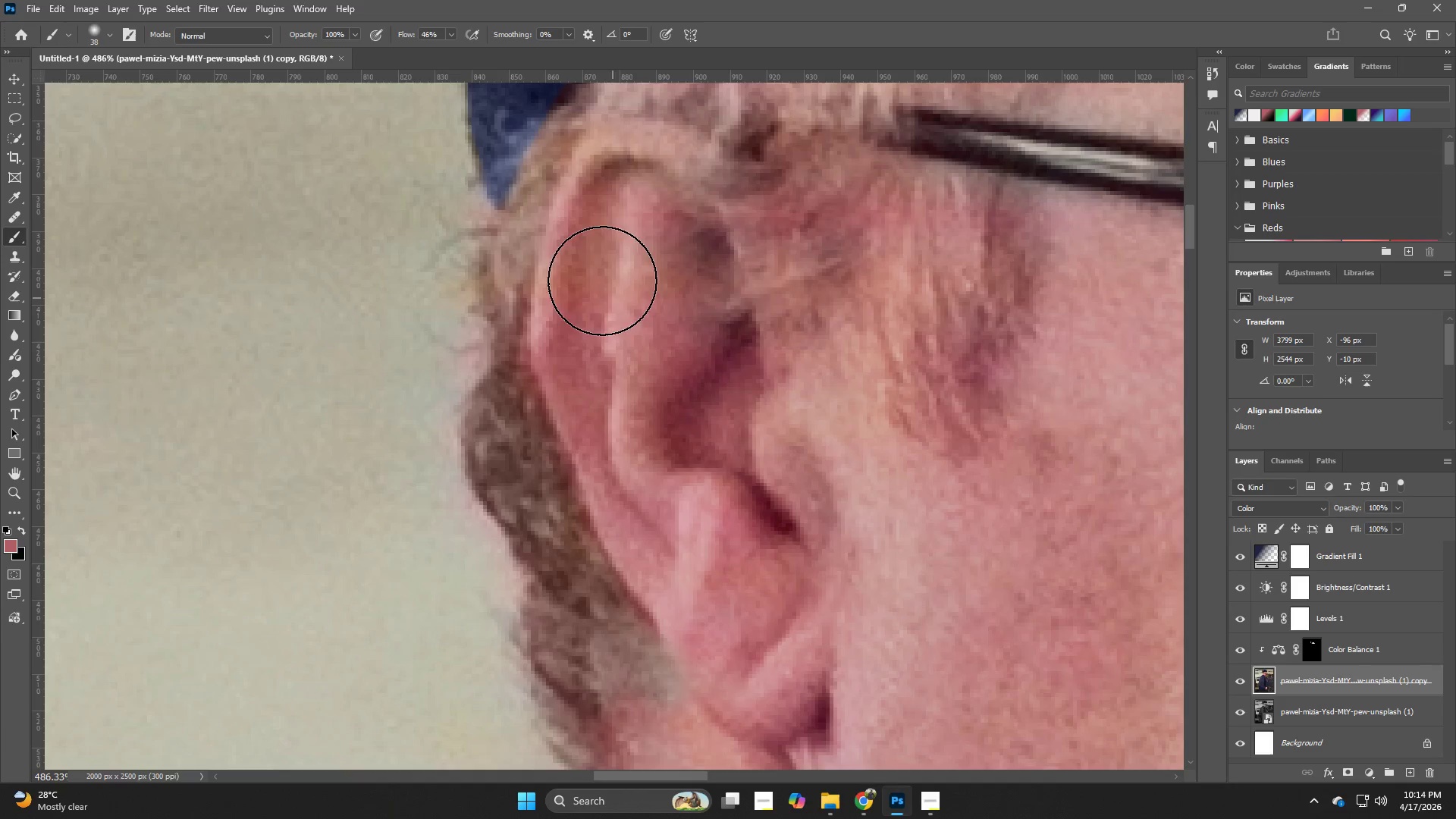 
left_click_drag(start_coordinate=[586, 237], to_coordinate=[657, 240])
 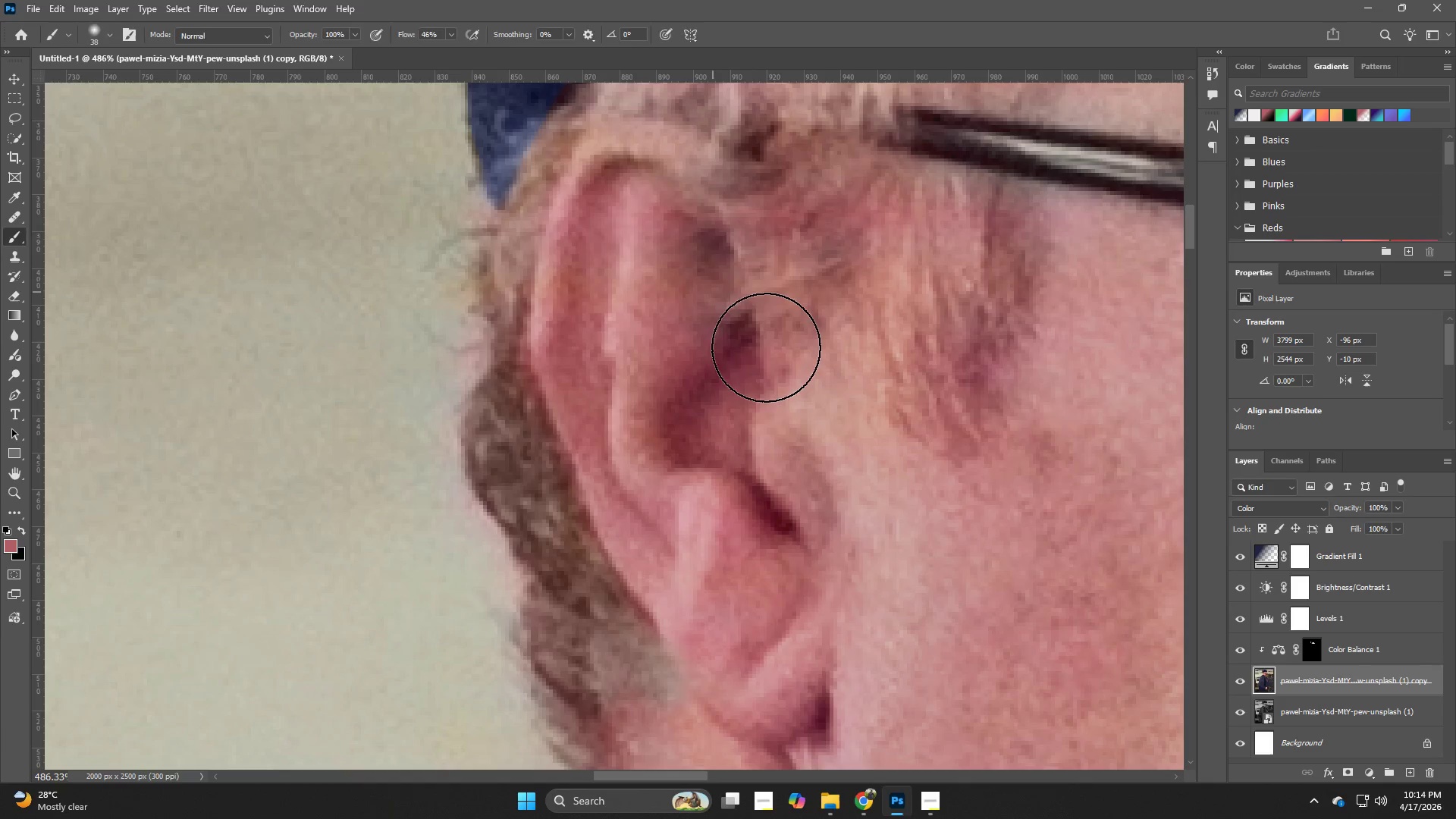 
hold_key(key=Z, duration=0.38)
 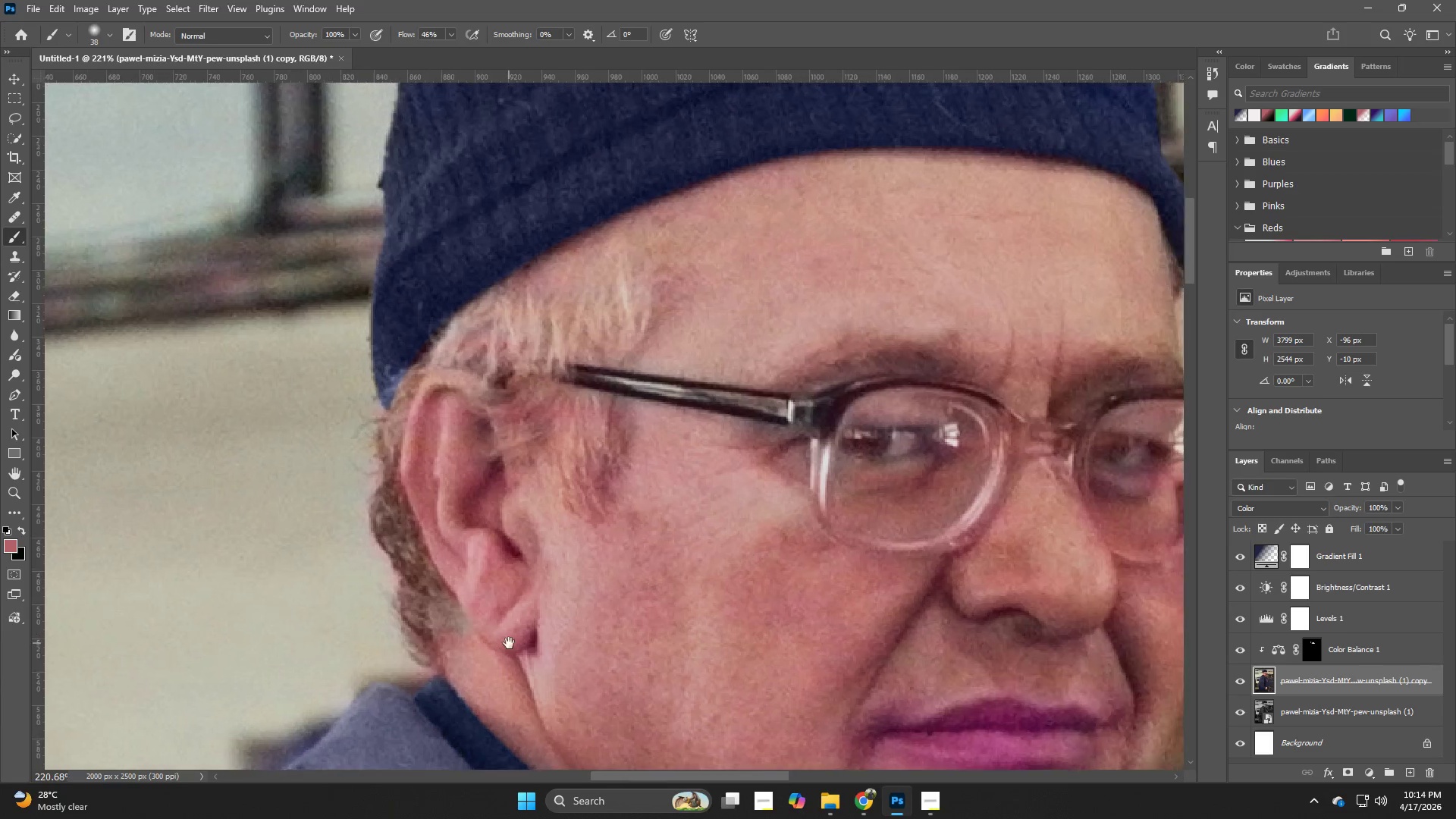 
left_click_drag(start_coordinate=[761, 425], to_coordinate=[701, 441])
 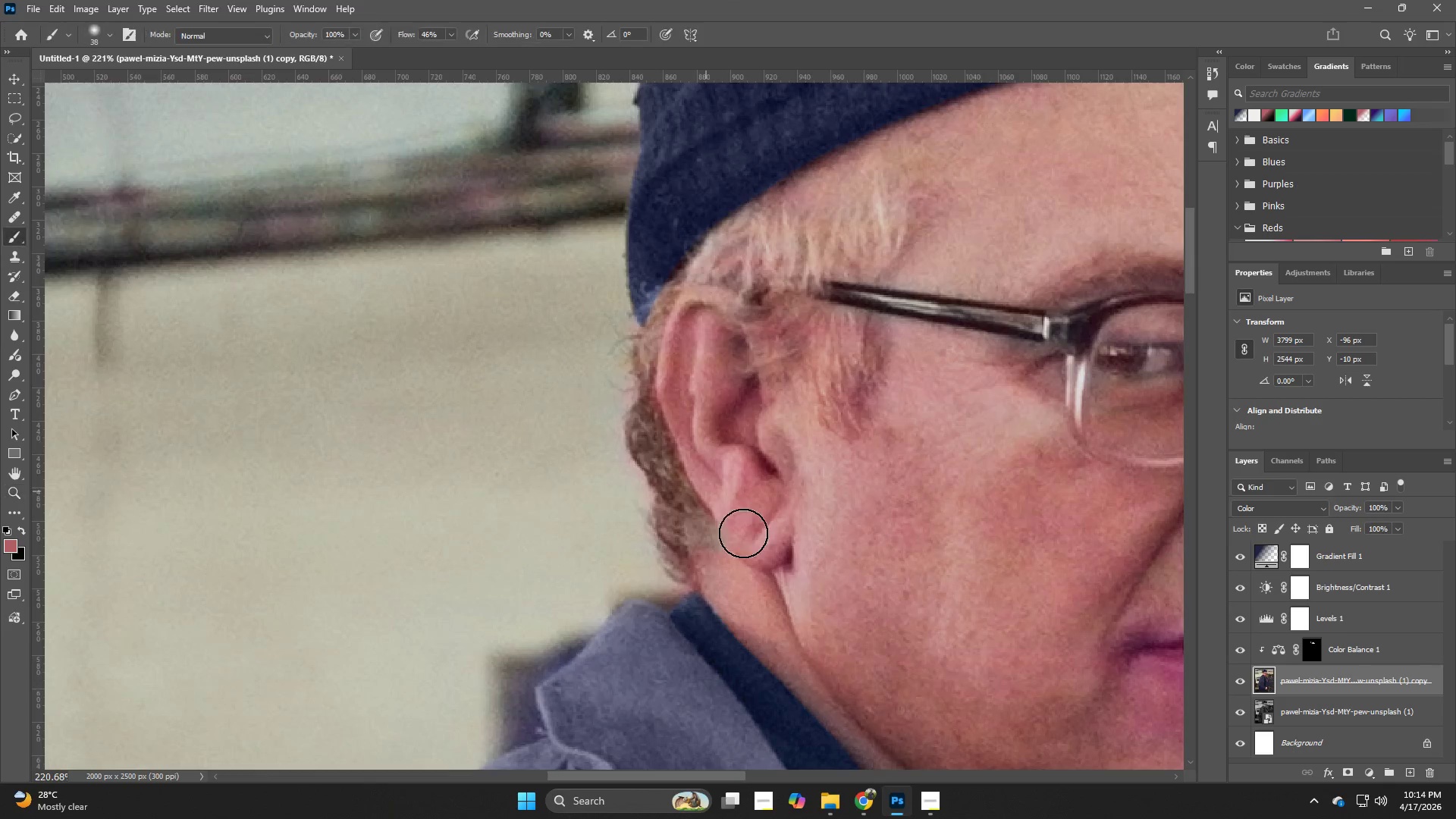 
hold_key(key=Space, duration=0.39)
 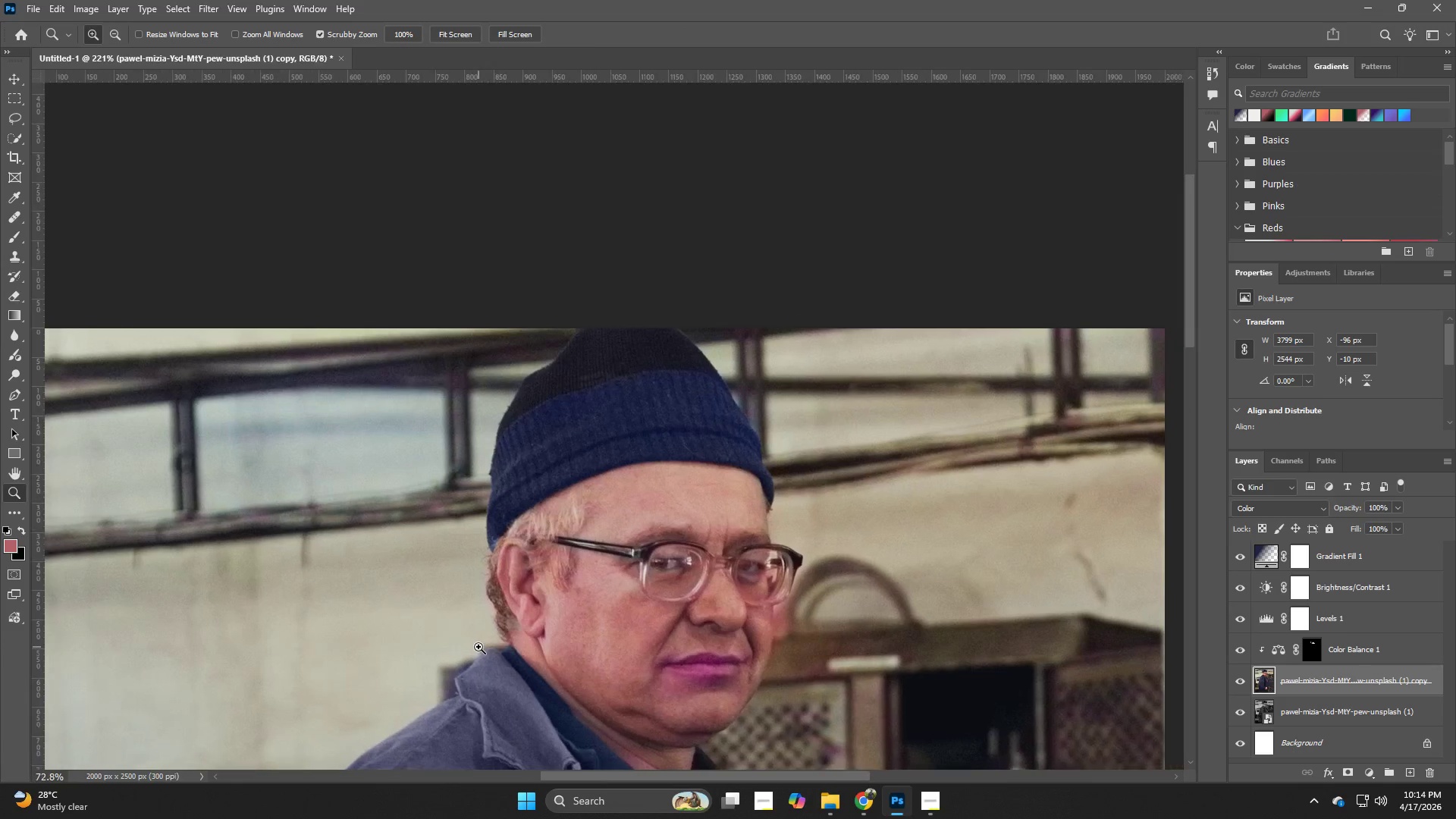 
left_click_drag(start_coordinate=[765, 560], to_coordinate=[509, 643])
 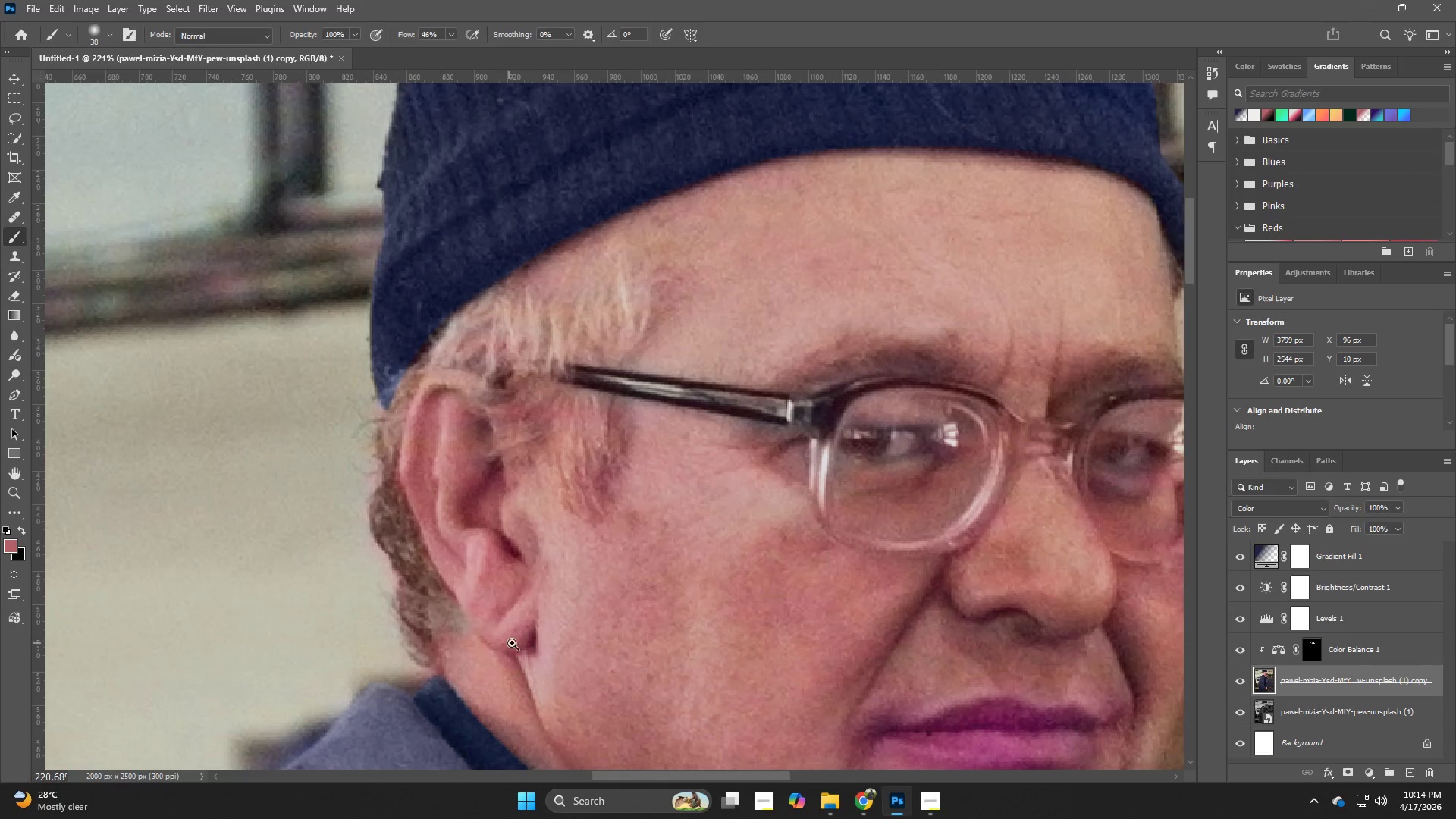 
hold_key(key=Z, duration=0.52)
 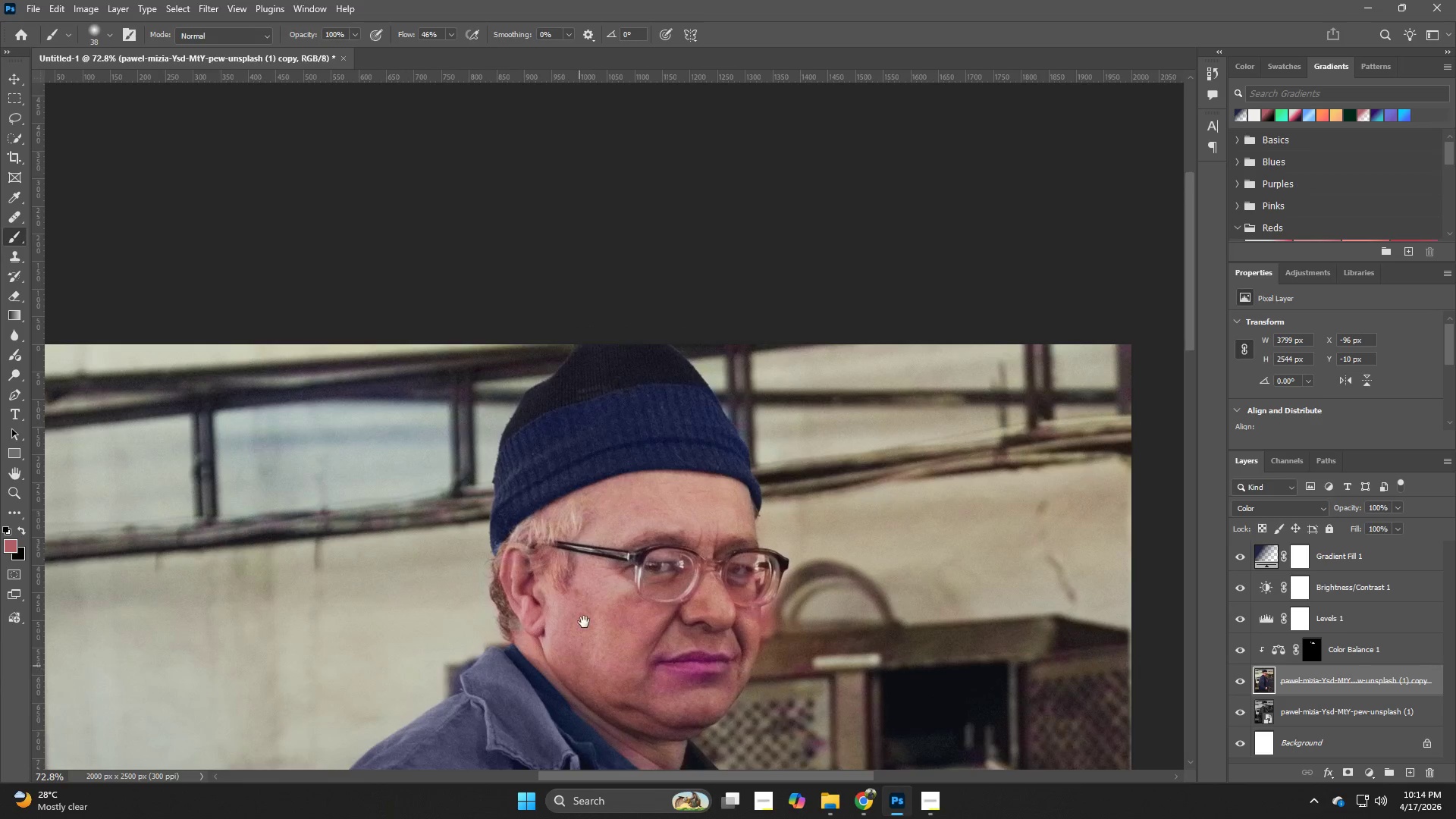 
left_click_drag(start_coordinate=[549, 628], to_coordinate=[479, 647])
 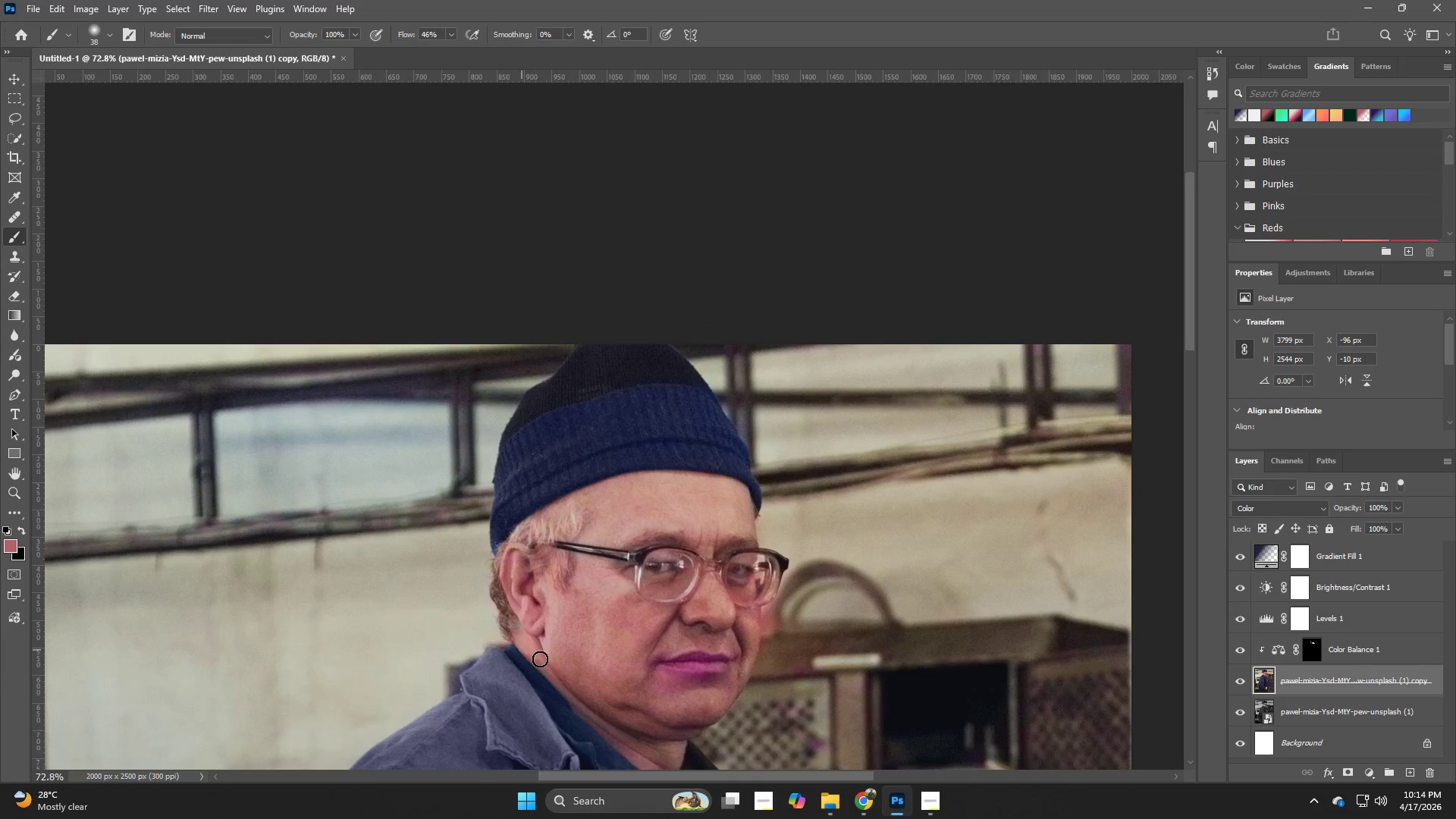 
hold_key(key=Space, duration=0.59)
 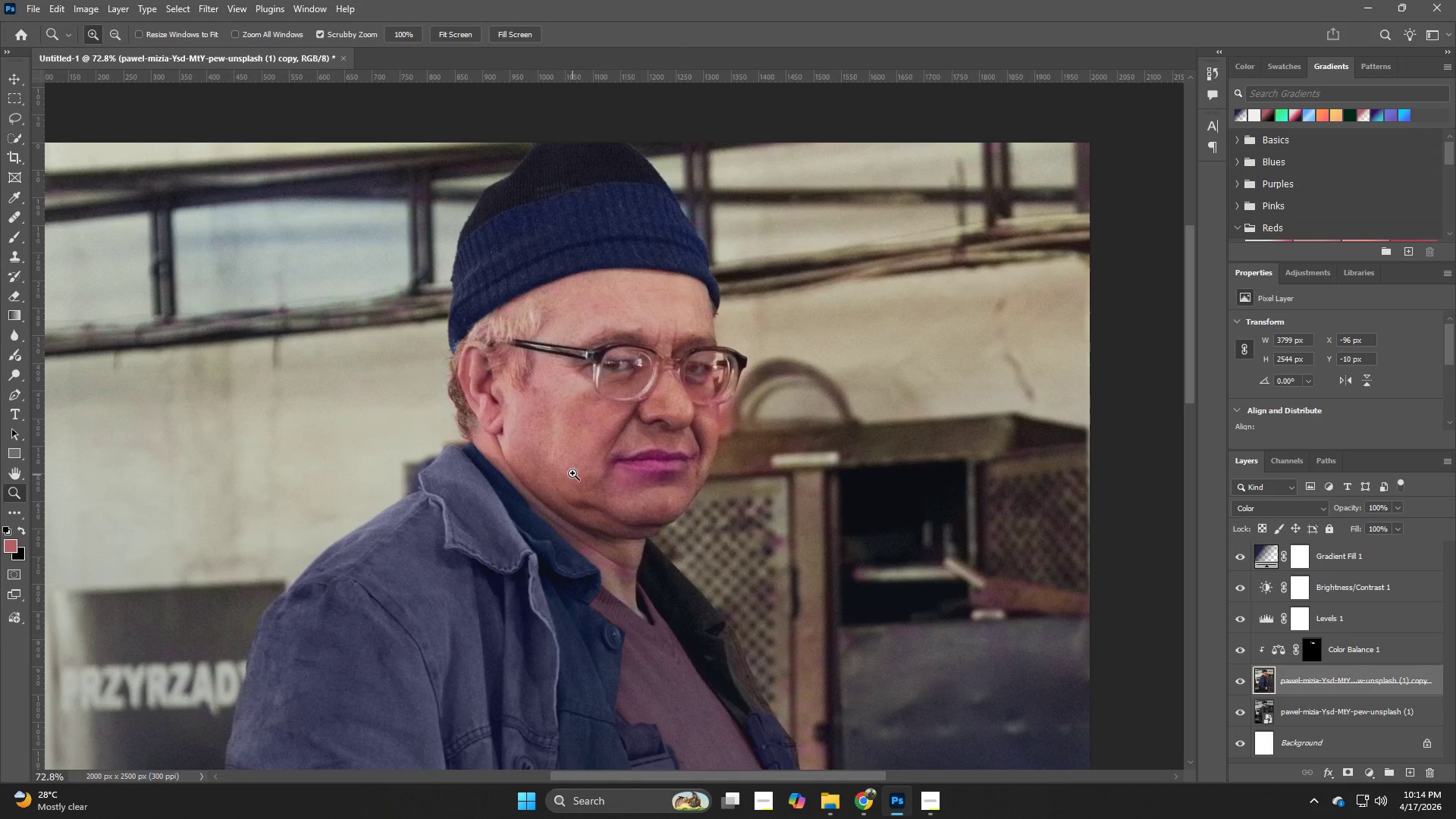 
left_click_drag(start_coordinate=[573, 670], to_coordinate=[532, 469])
 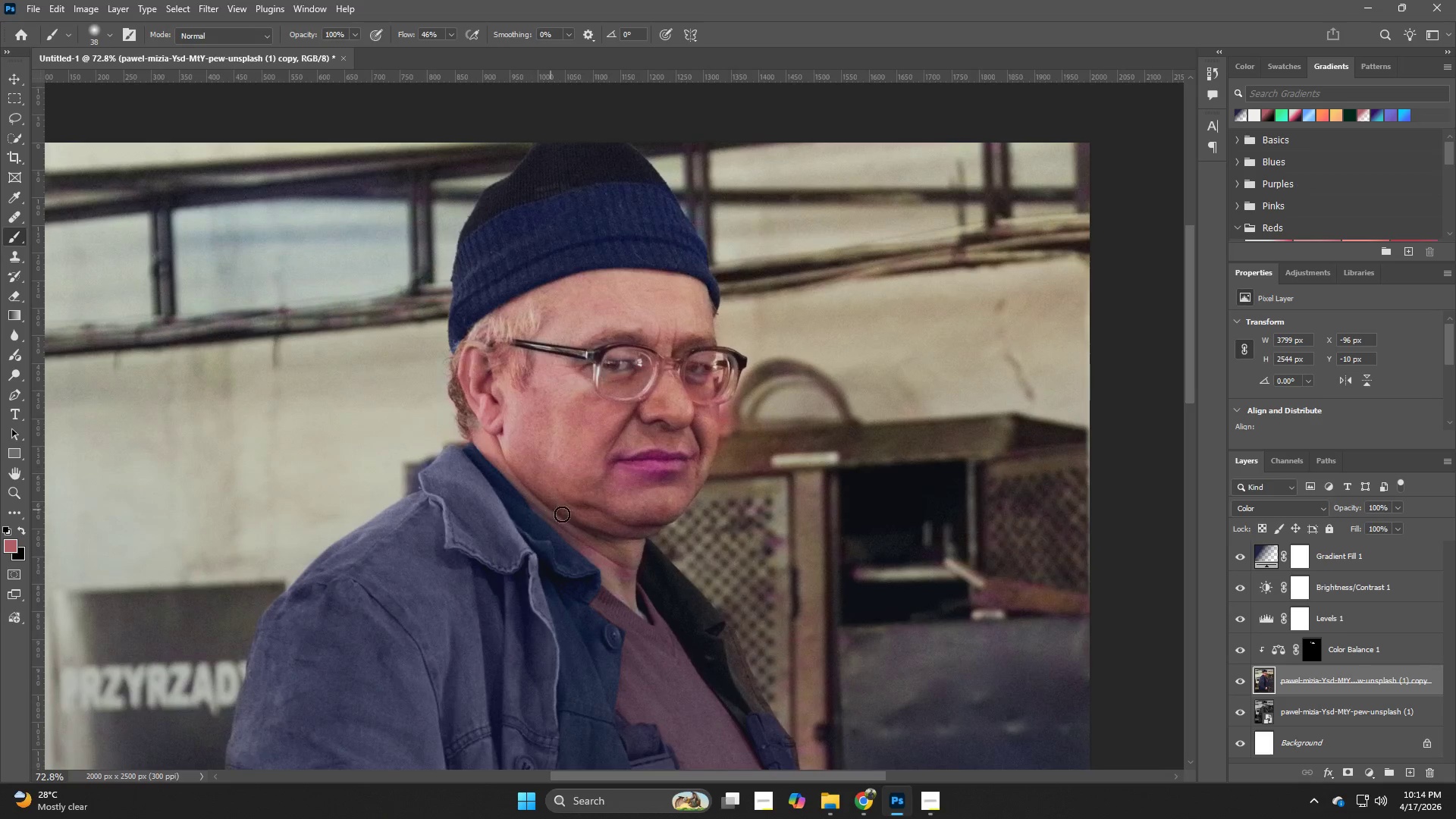 
hold_key(key=Z, duration=0.91)
 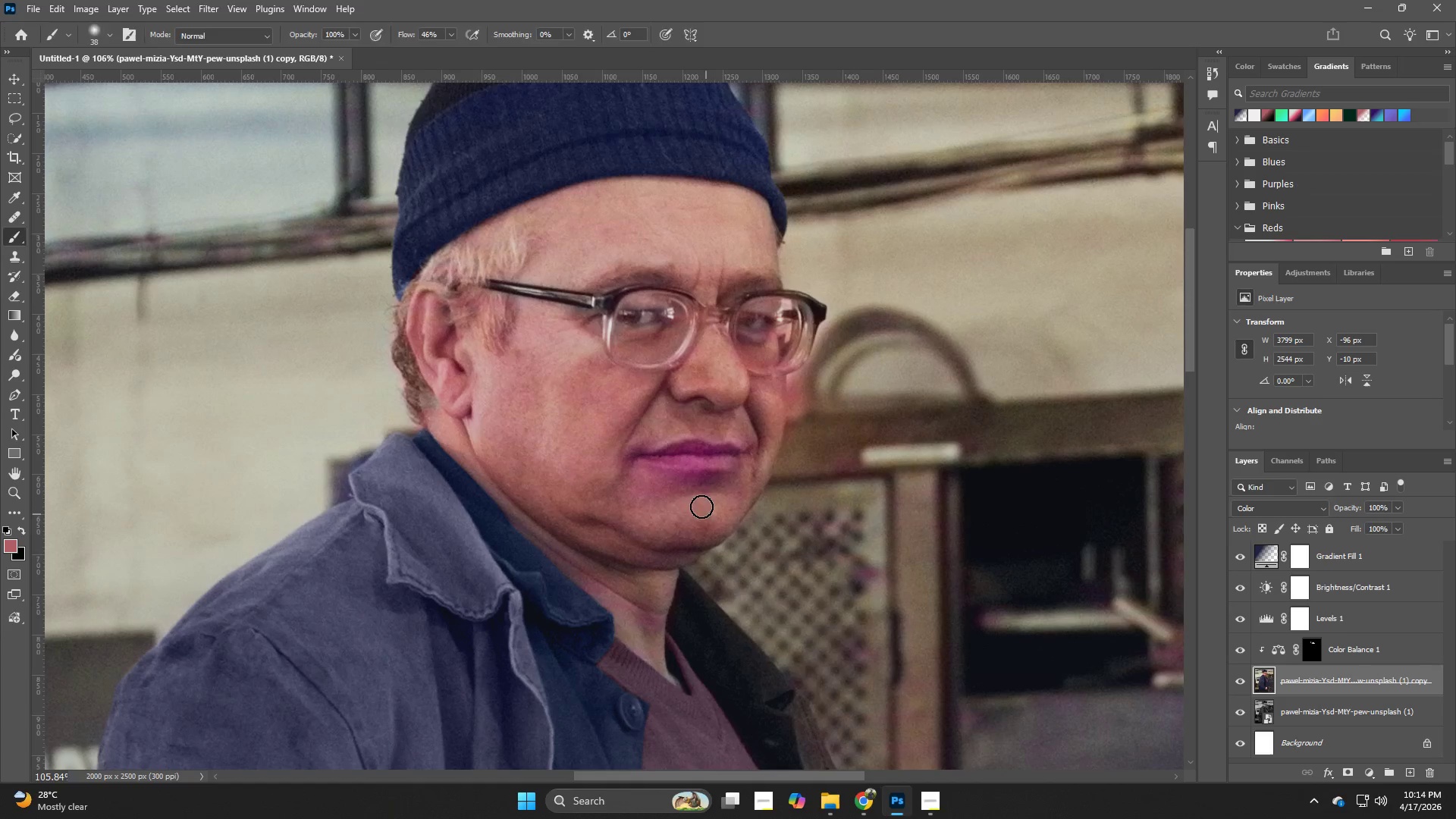 
left_click_drag(start_coordinate=[573, 472], to_coordinate=[602, 487])
 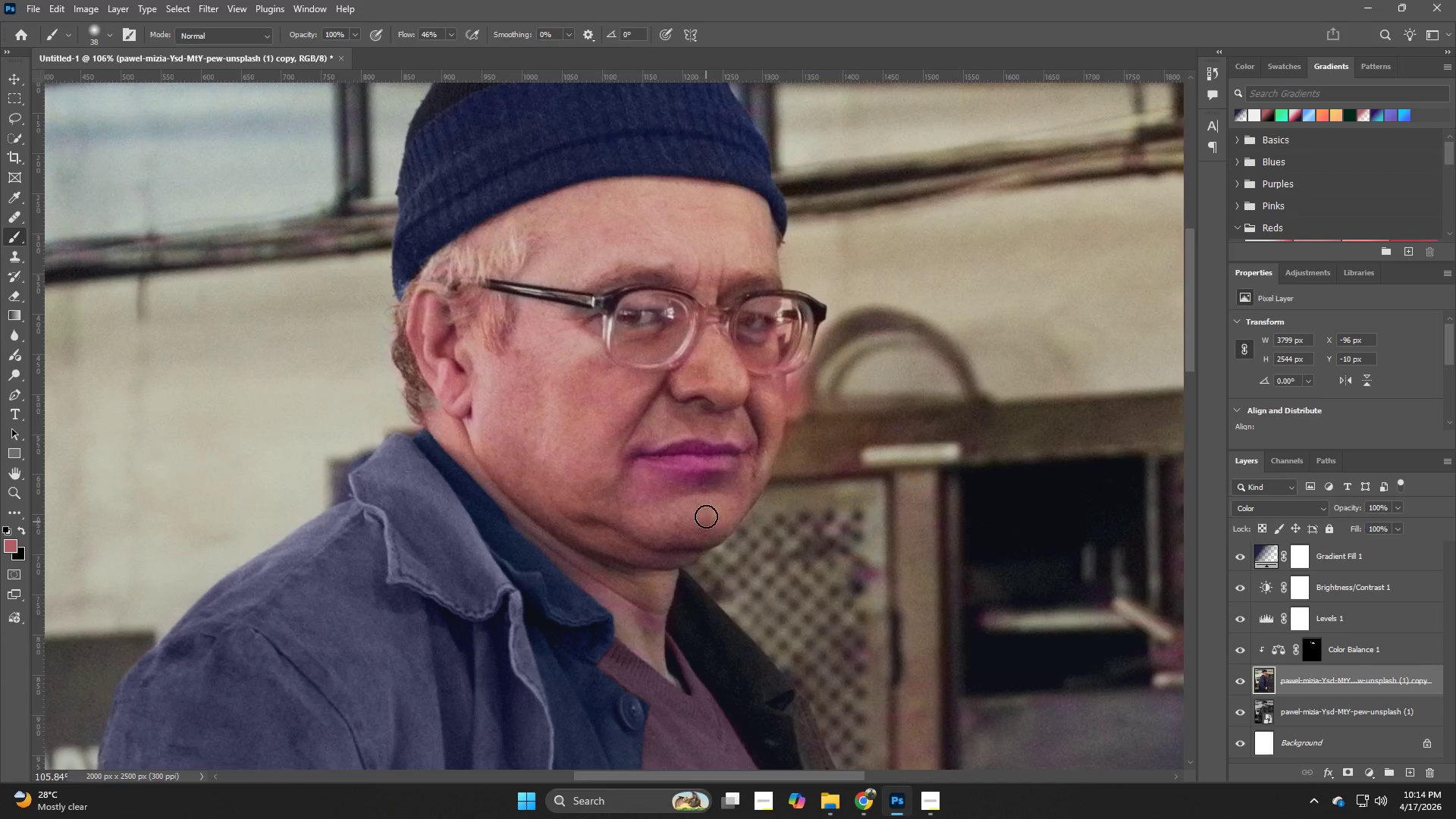 
hold_key(key=Z, duration=1.53)
 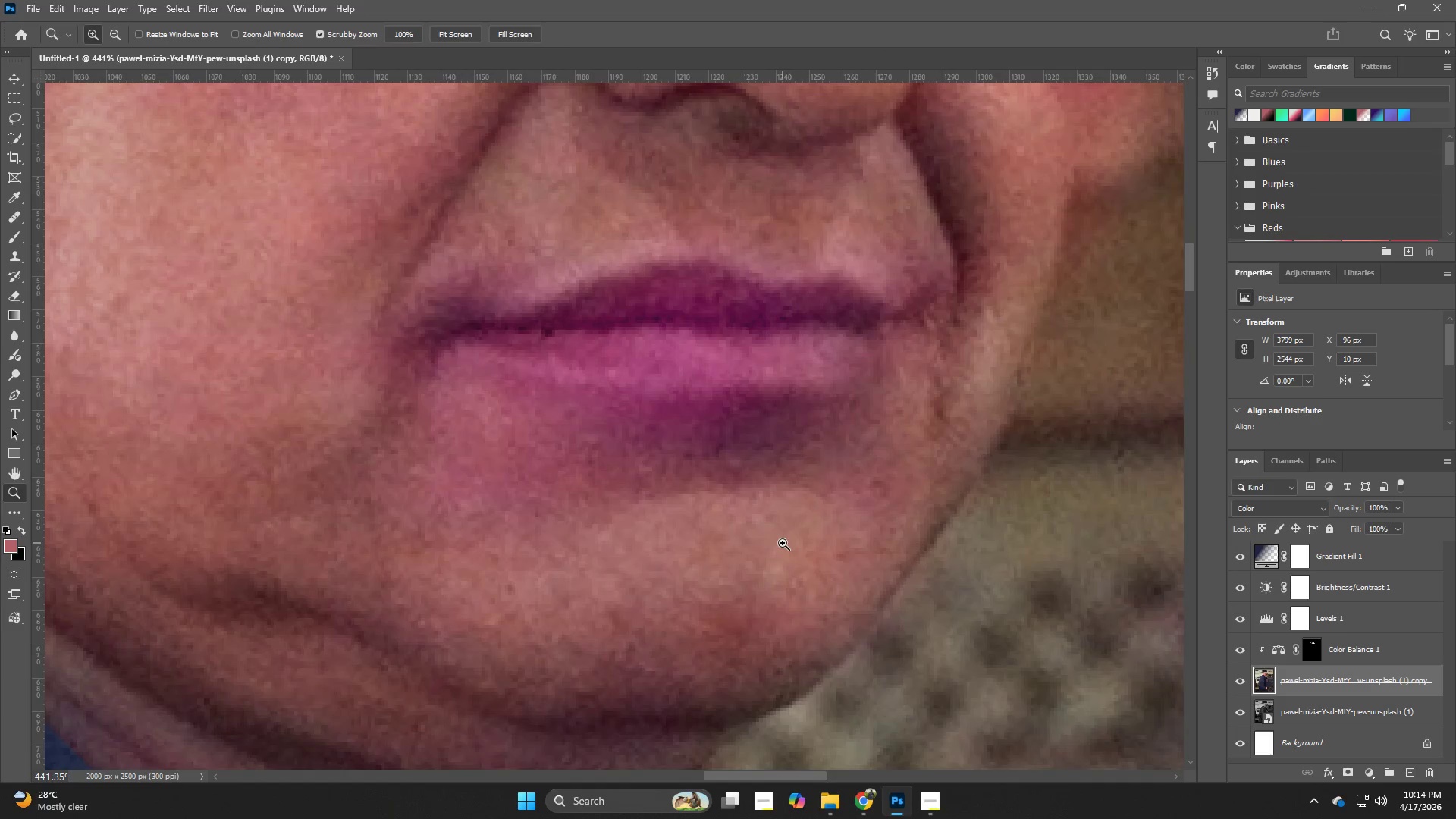 
left_click_drag(start_coordinate=[695, 495], to_coordinate=[783, 543])
 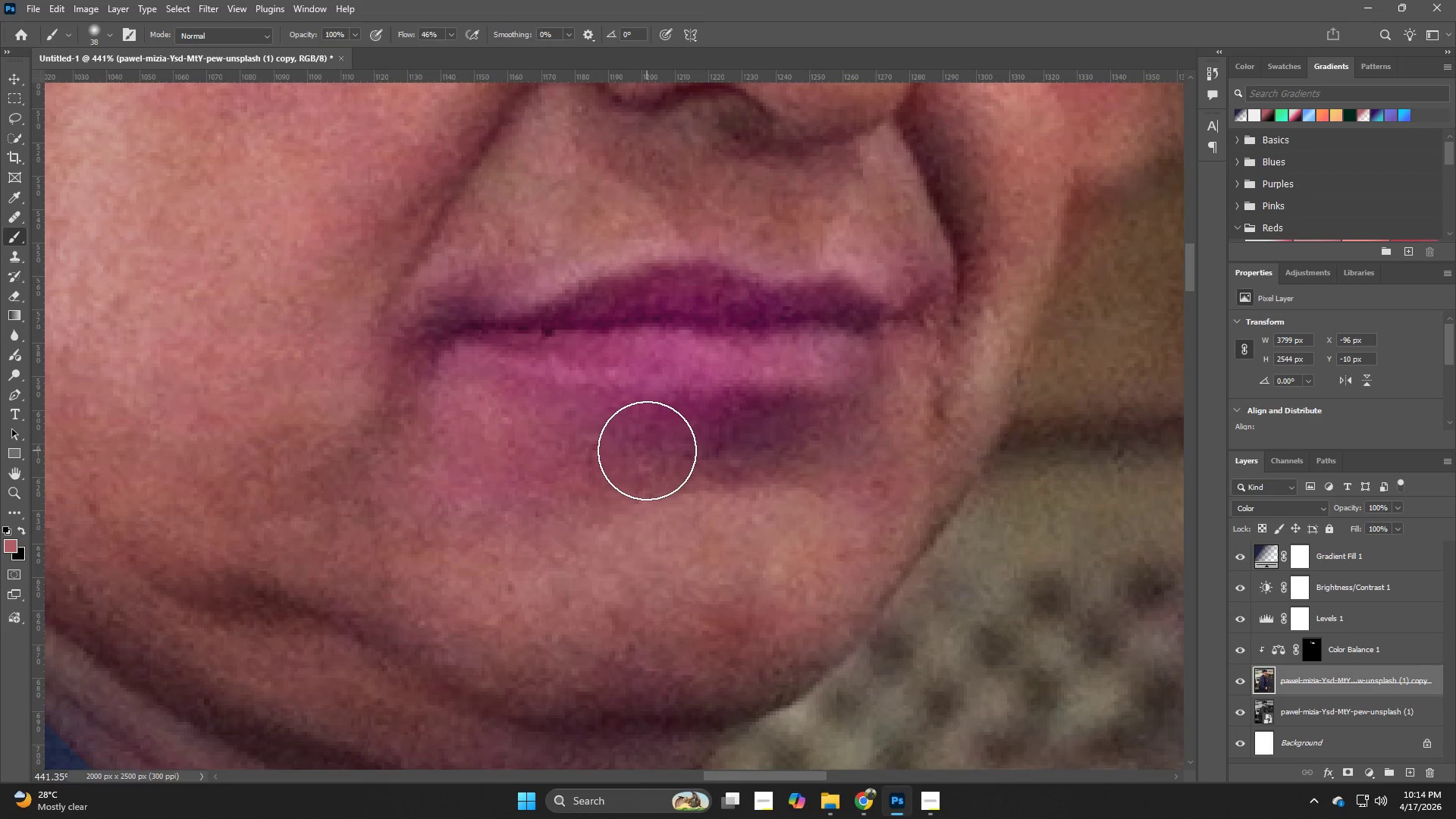 
hold_key(key=Z, duration=0.56)
 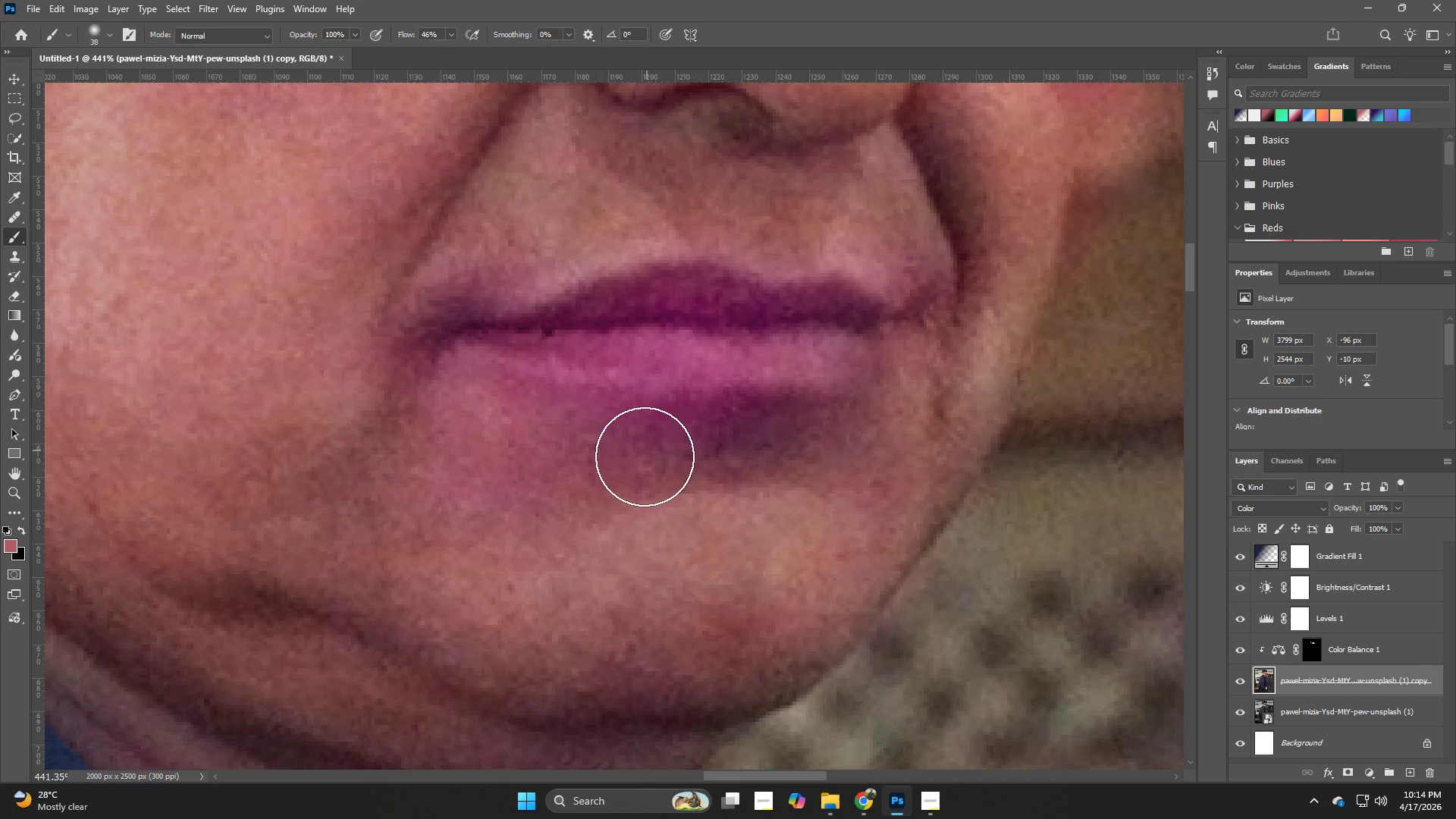 
hold_key(key=B, duration=1.19)
 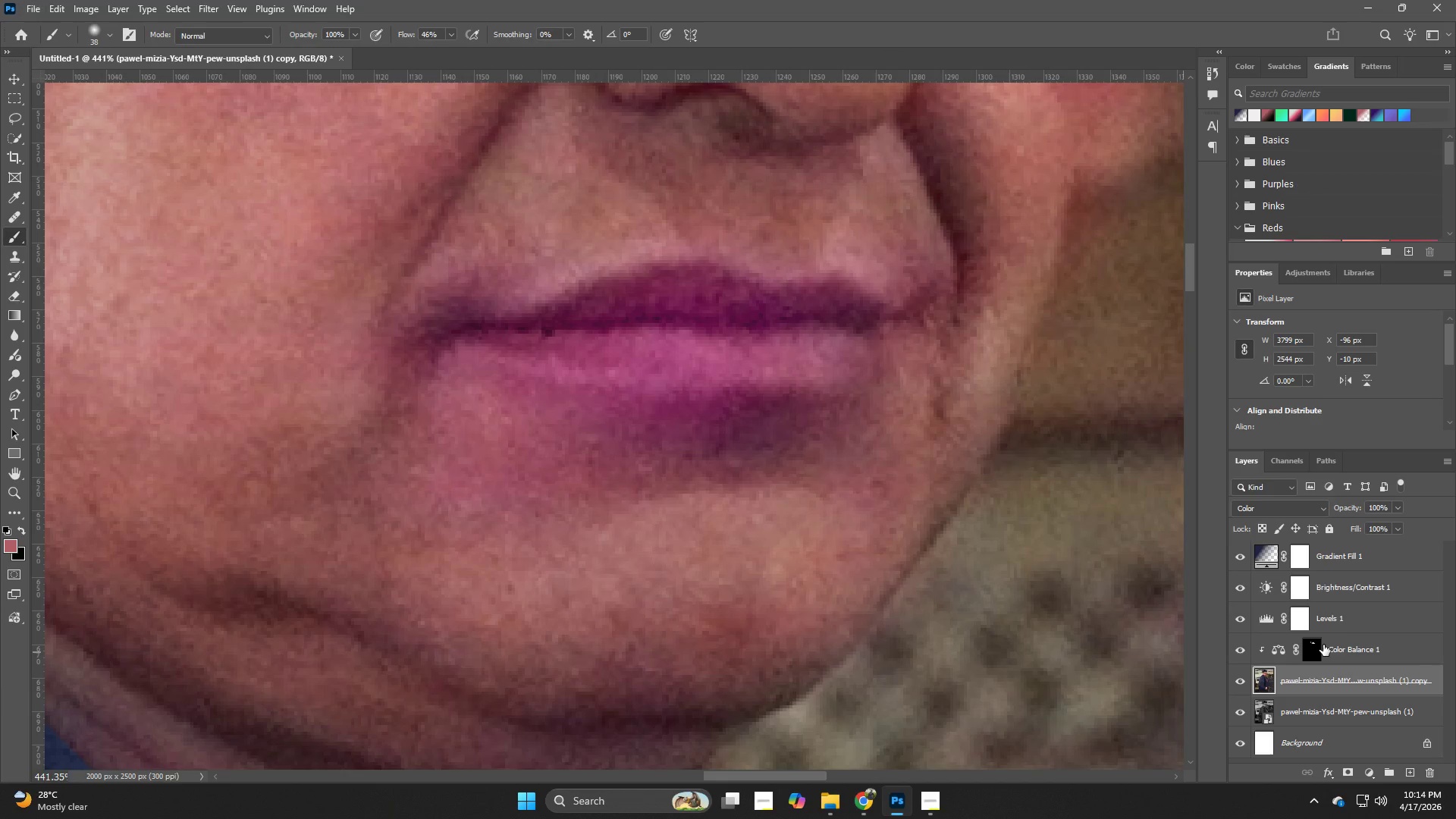 
hold_key(key=AltLeft, duration=0.53)
 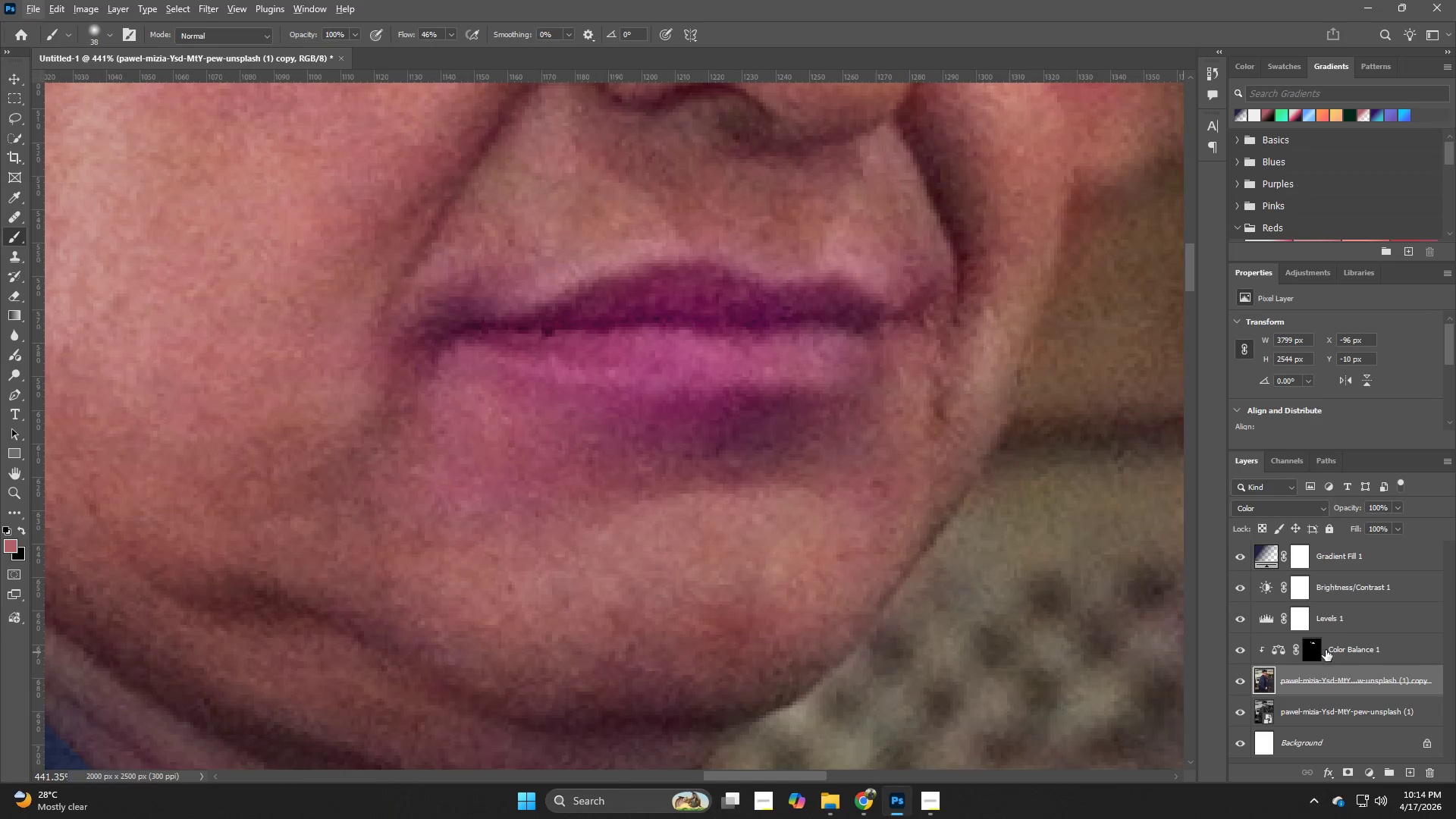 
left_click([1323, 645])
 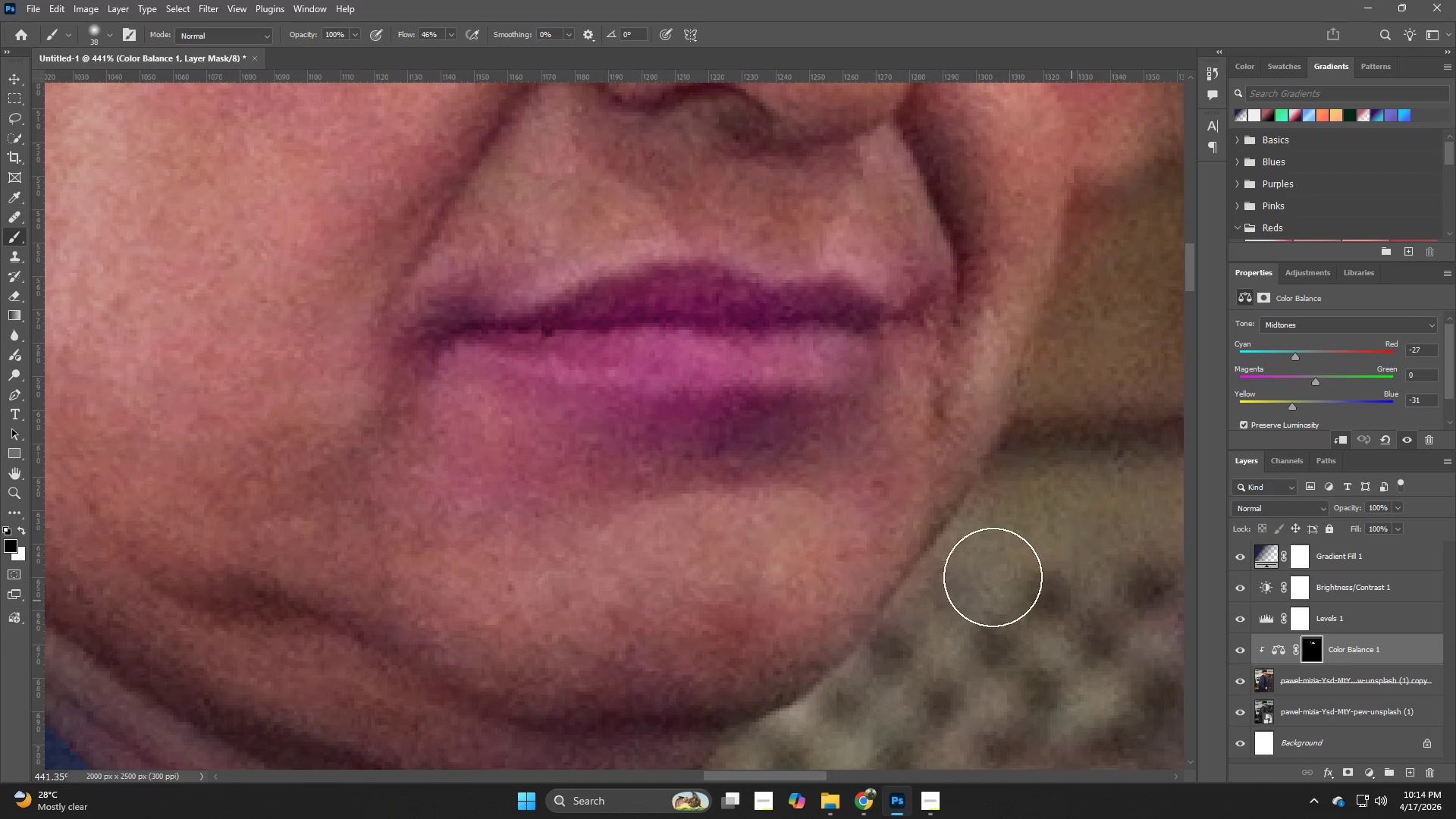 
type(bx)
 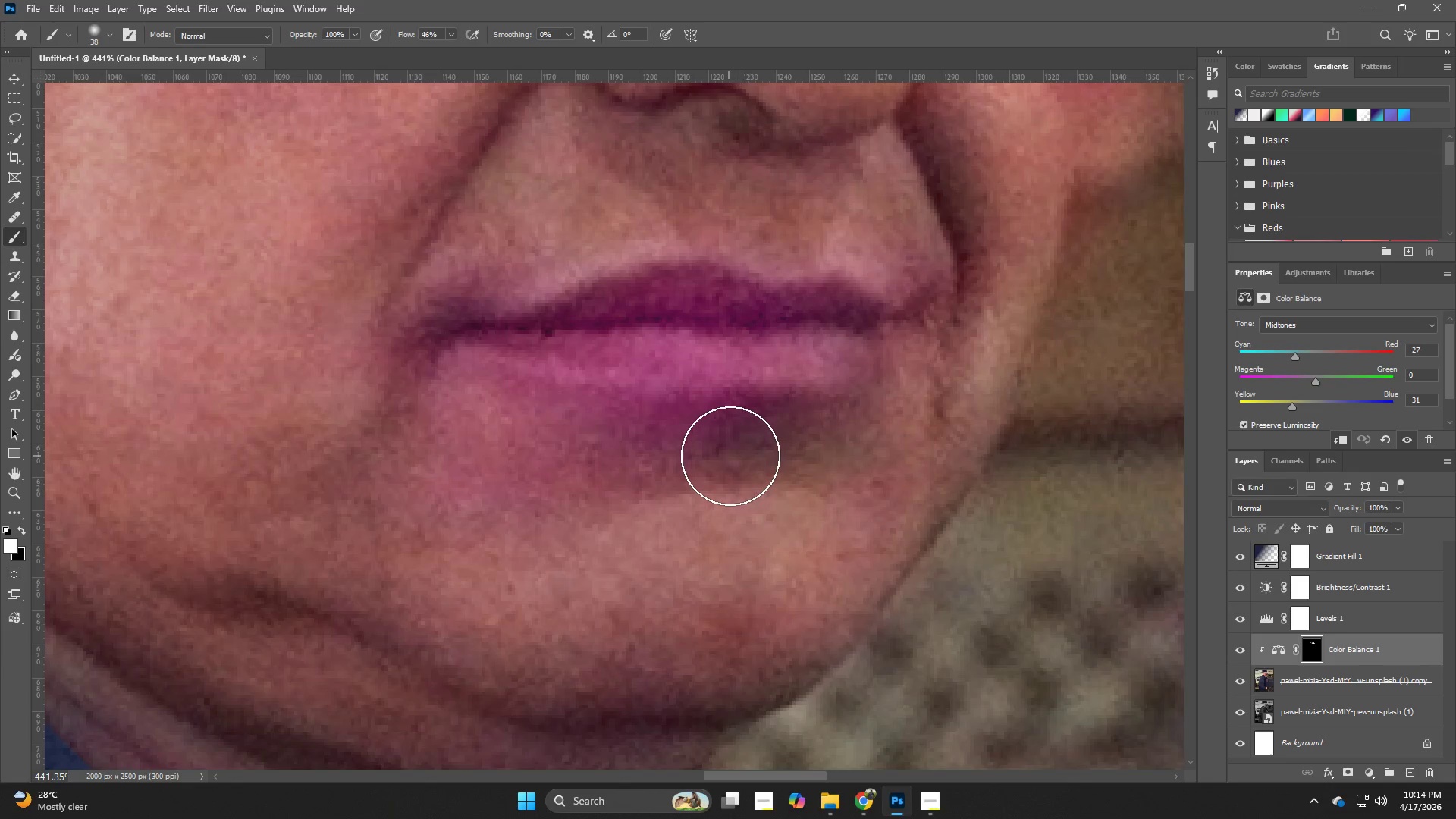 
left_click_drag(start_coordinate=[823, 447], to_coordinate=[784, 454])
 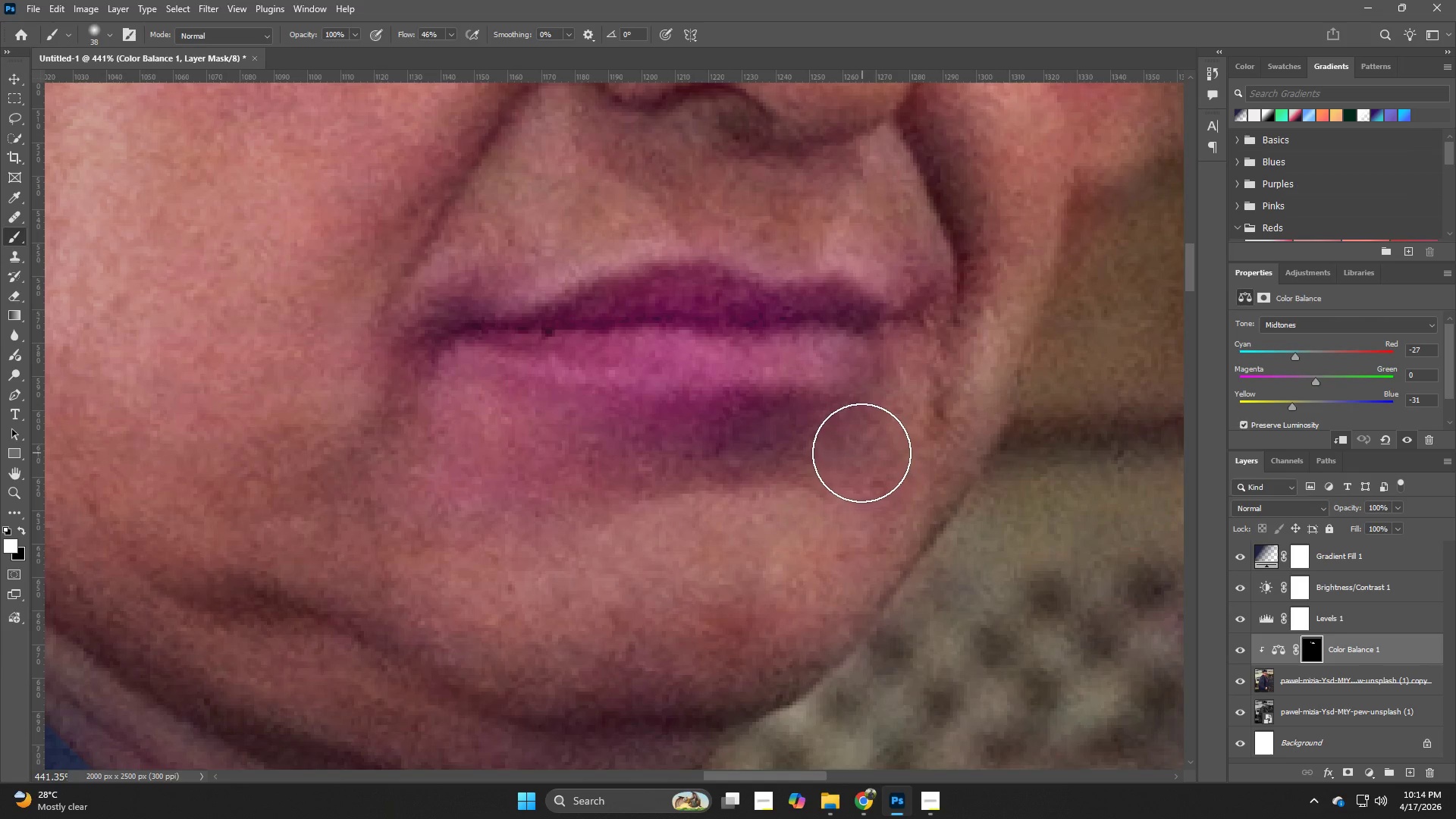 
left_click_drag(start_coordinate=[857, 453], to_coordinate=[592, 548])
 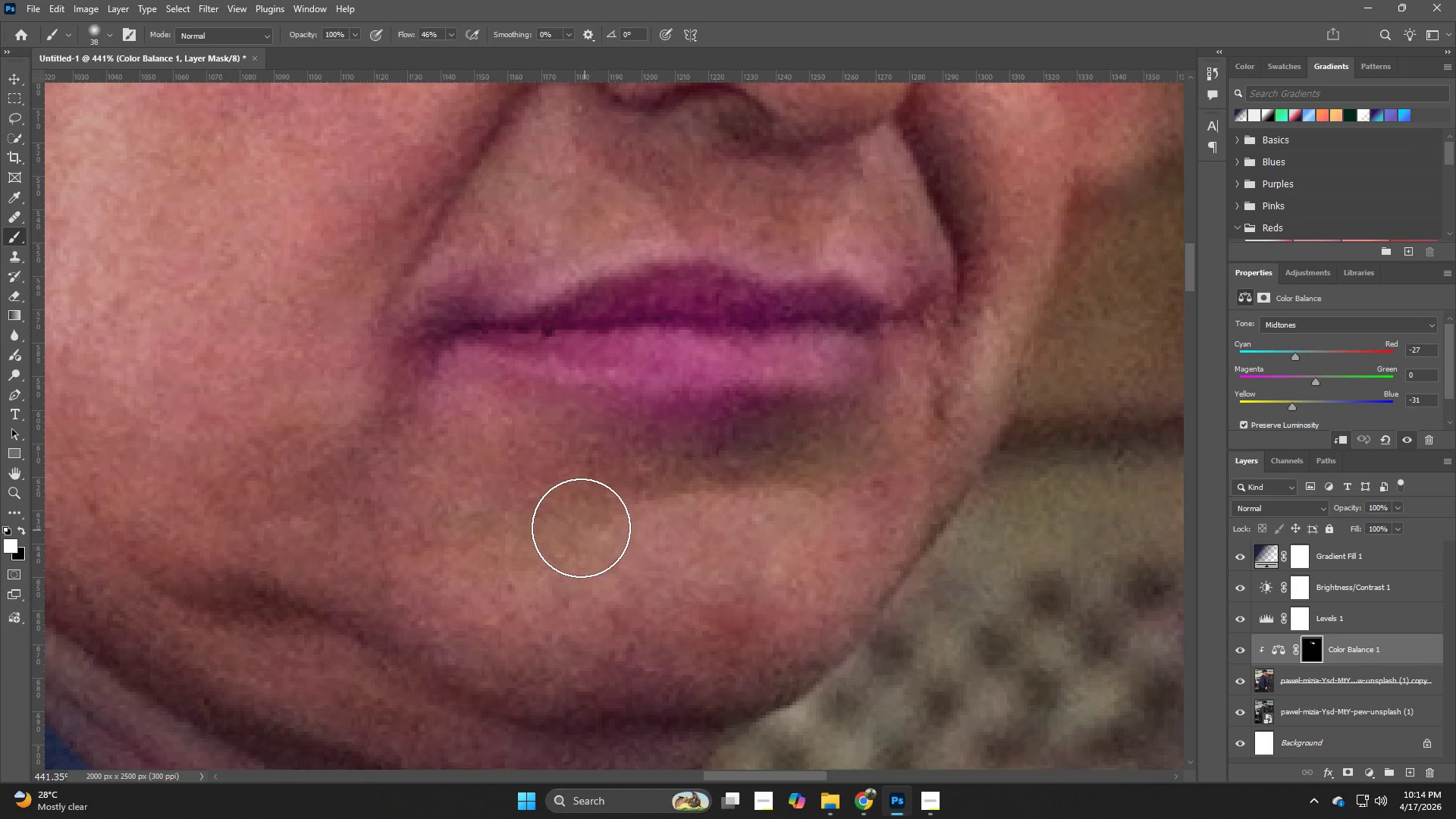 
left_click_drag(start_coordinate=[578, 526], to_coordinate=[488, 431])
 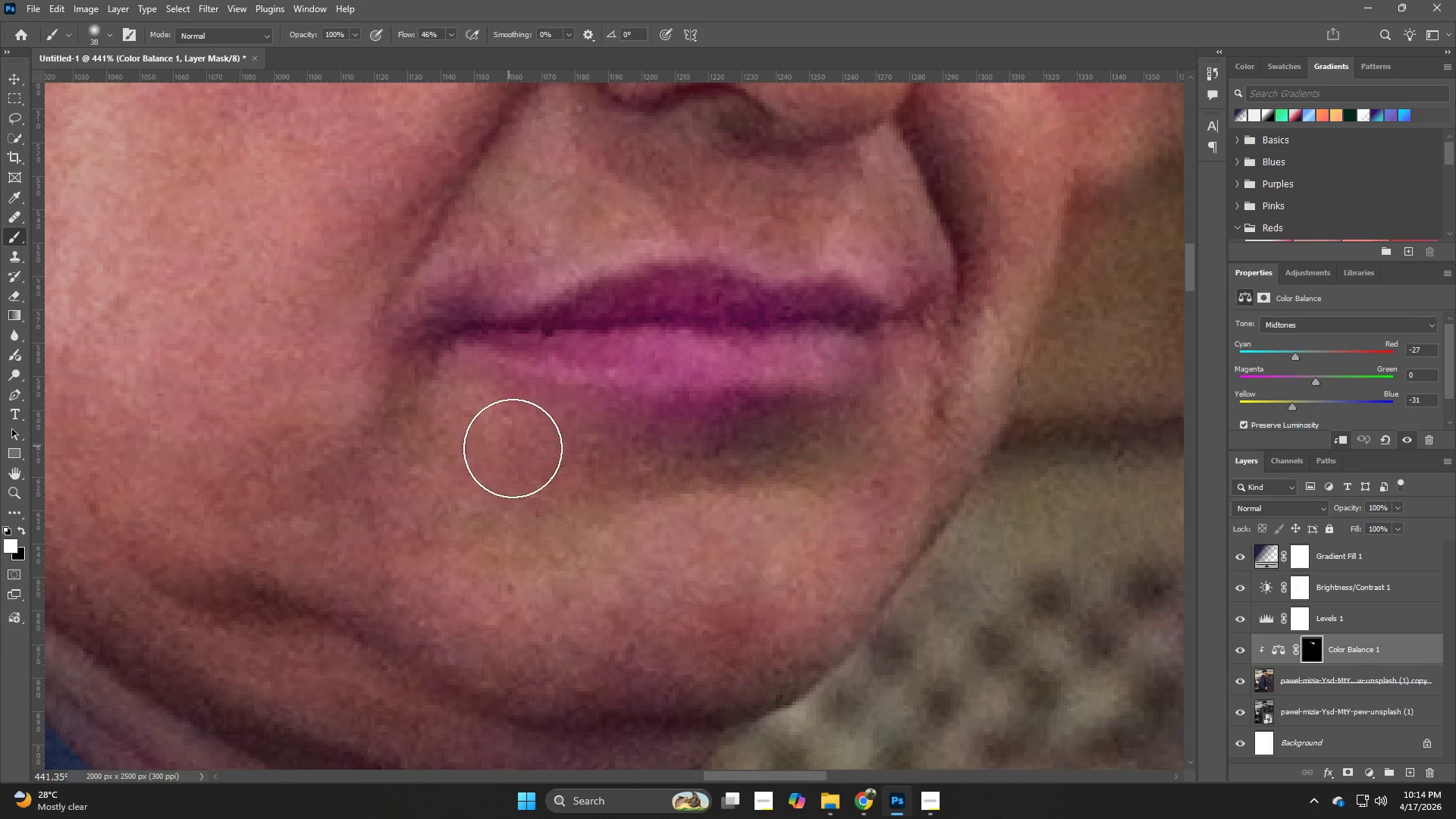 
hold_key(key=Z, duration=0.42)
 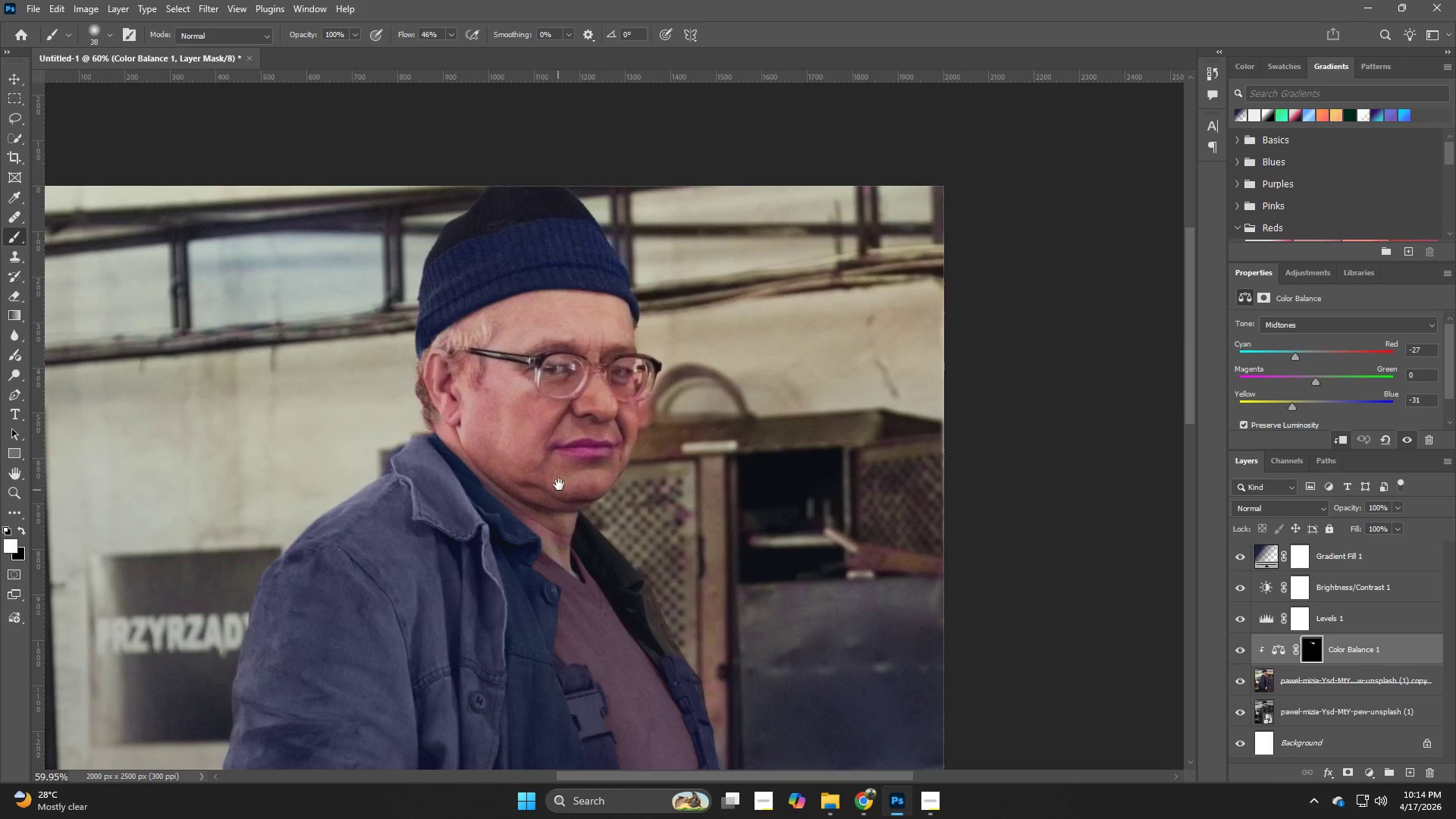 
left_click_drag(start_coordinate=[570, 466], to_coordinate=[451, 502])
 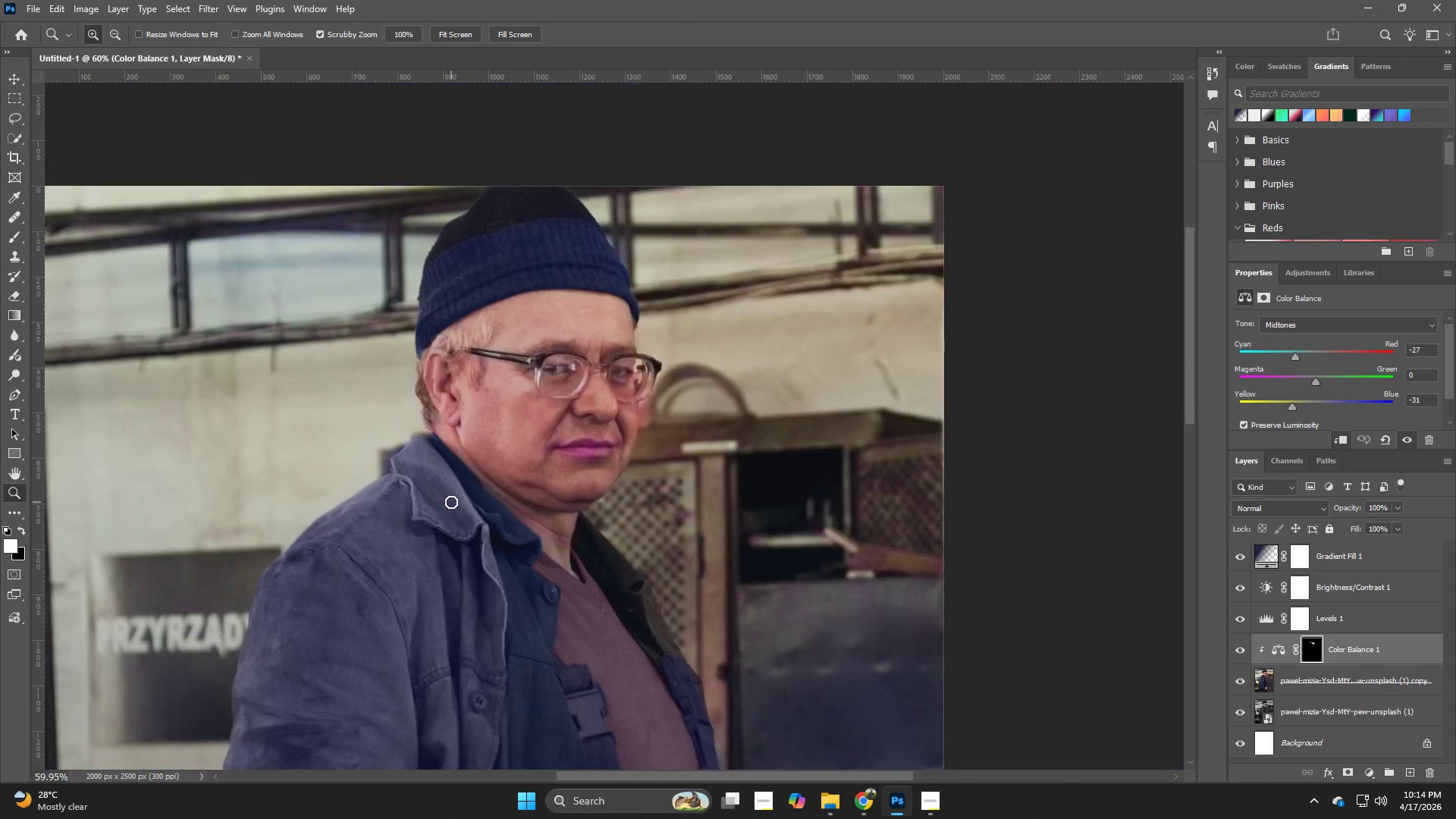 
hold_key(key=Space, duration=1.3)
 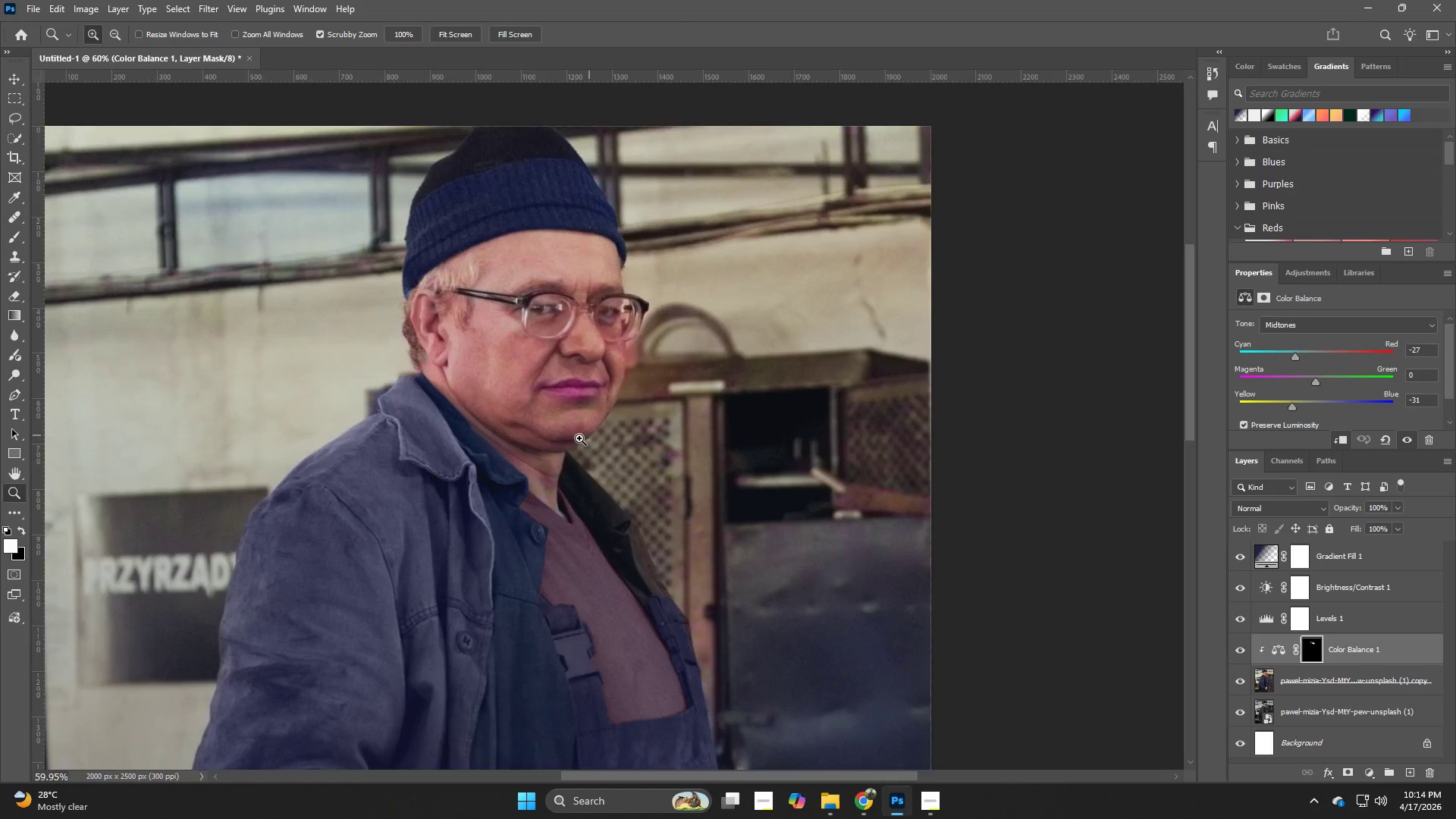 
left_click_drag(start_coordinate=[598, 488], to_coordinate=[585, 428])
 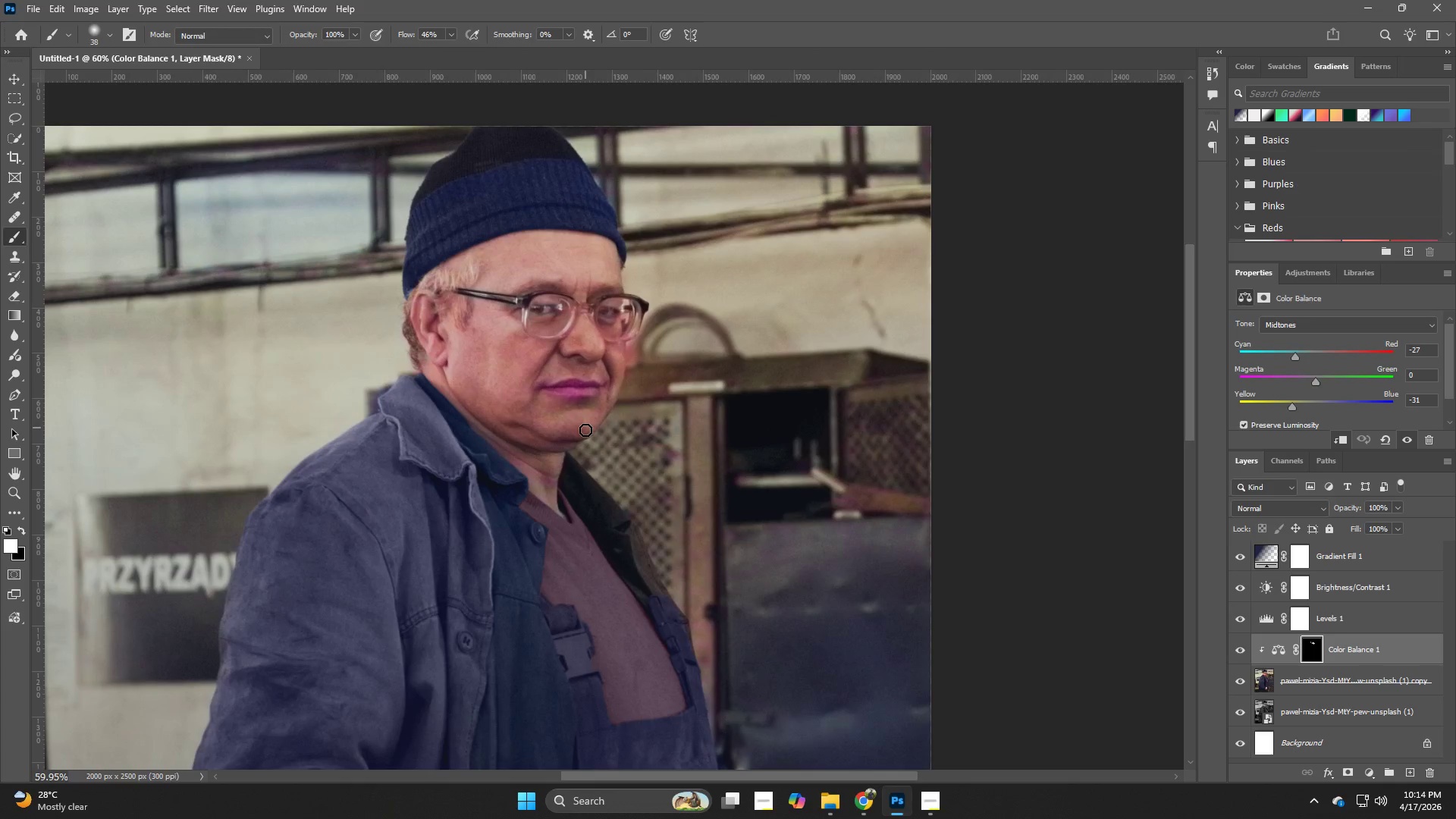 
hold_key(key=Z, duration=0.42)
 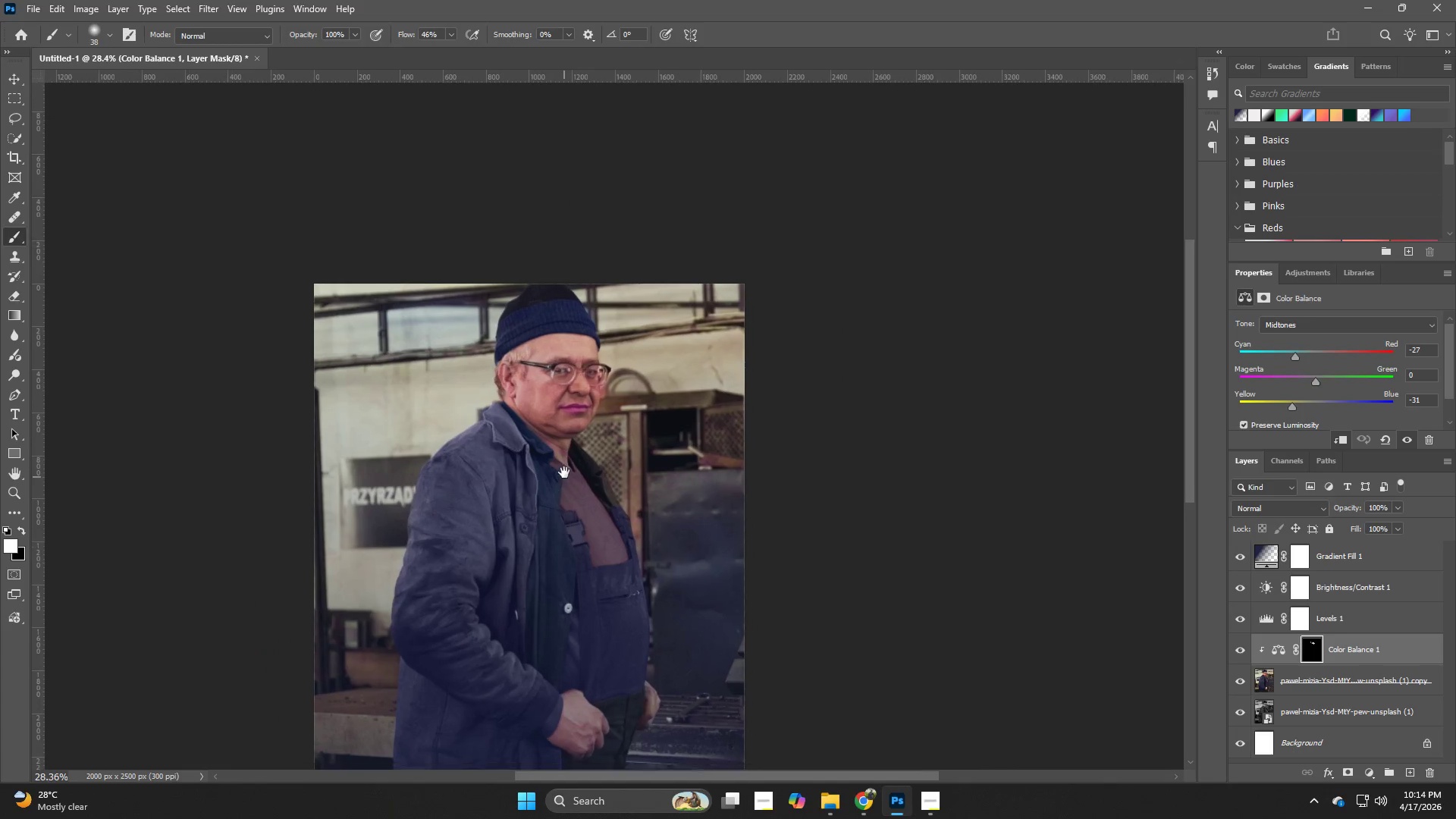 
left_click_drag(start_coordinate=[588, 435], to_coordinate=[538, 457])
 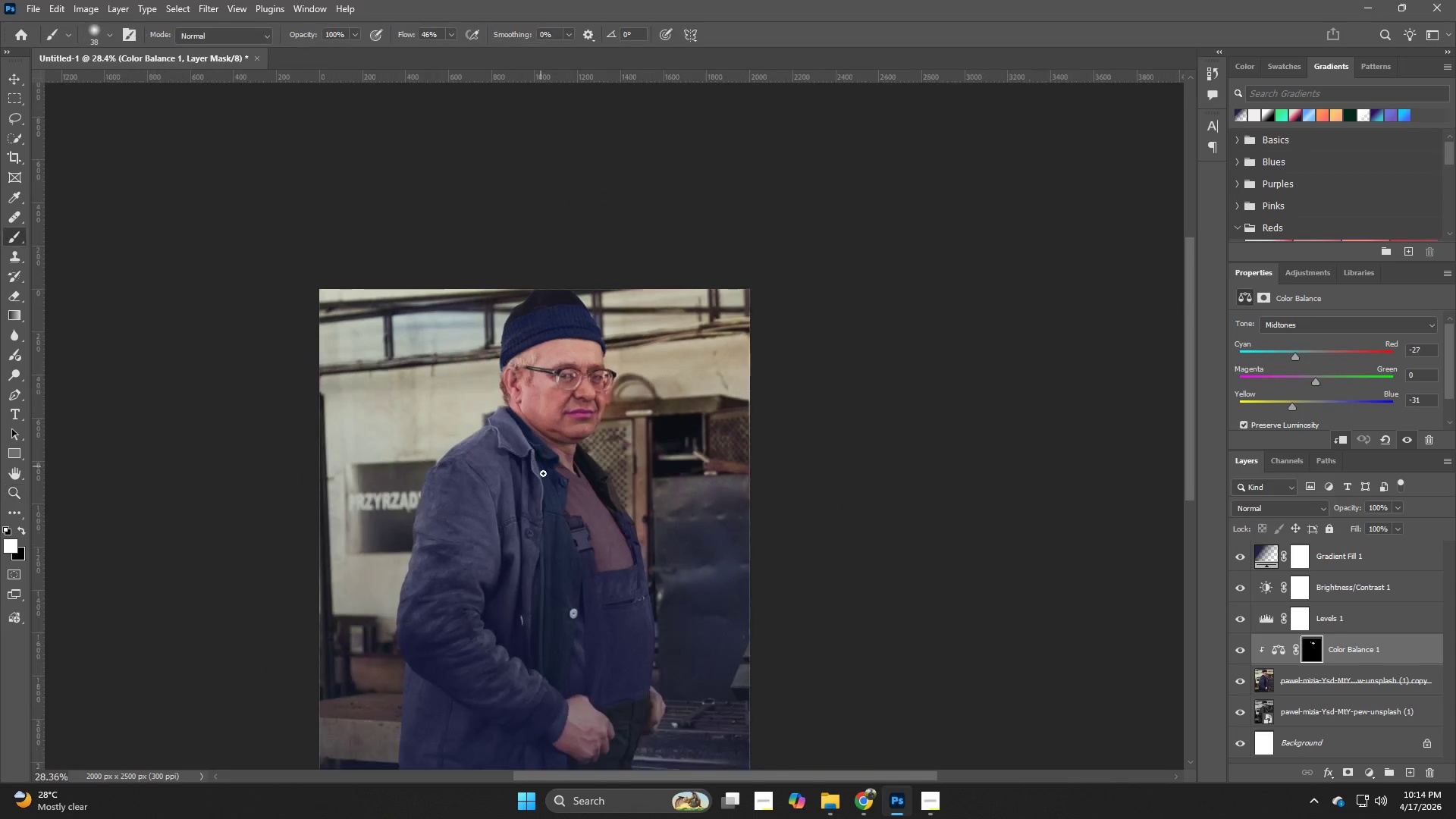 
hold_key(key=Space, duration=0.8)
 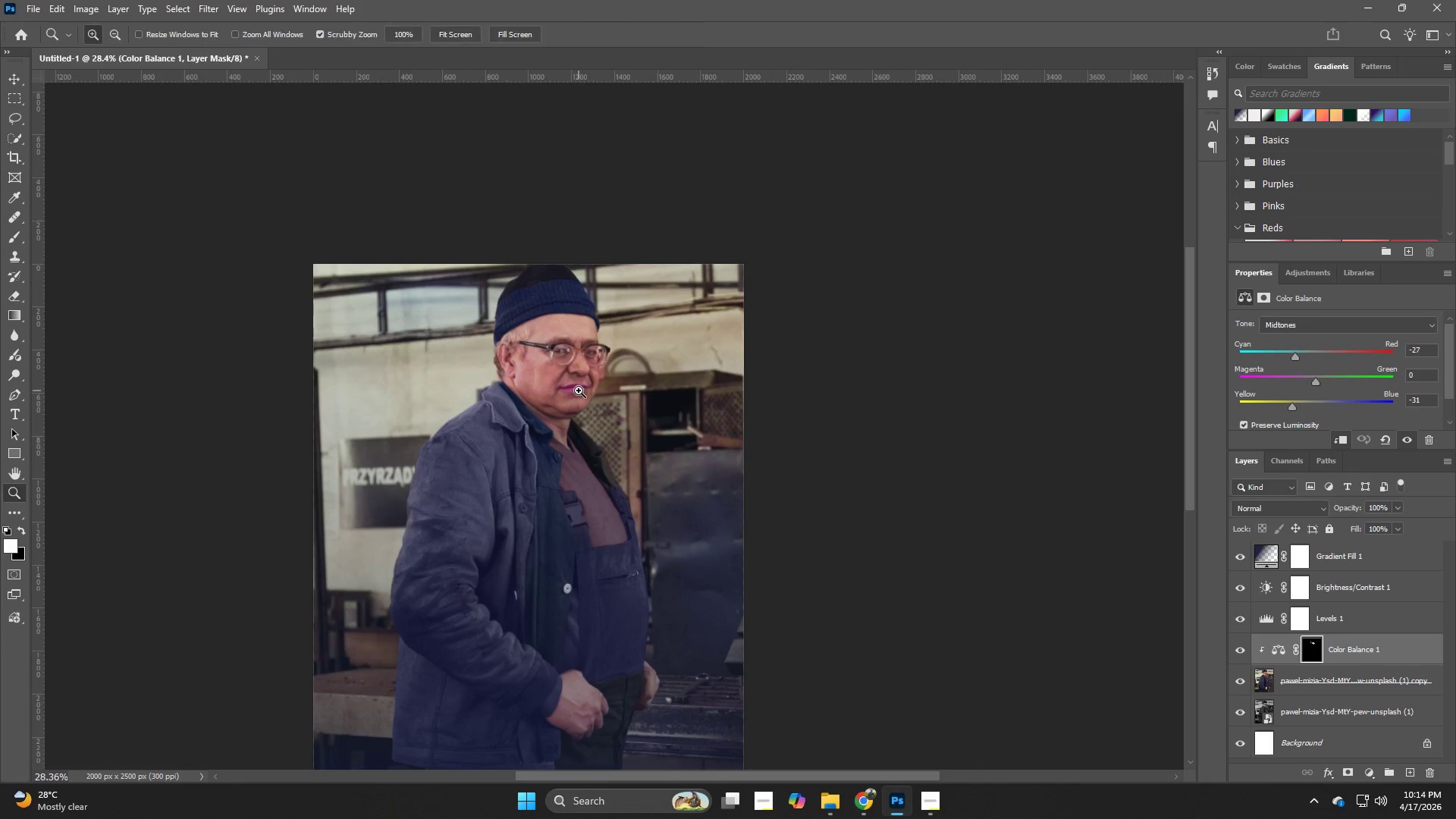 
left_click_drag(start_coordinate=[570, 497], to_coordinate=[564, 472])
 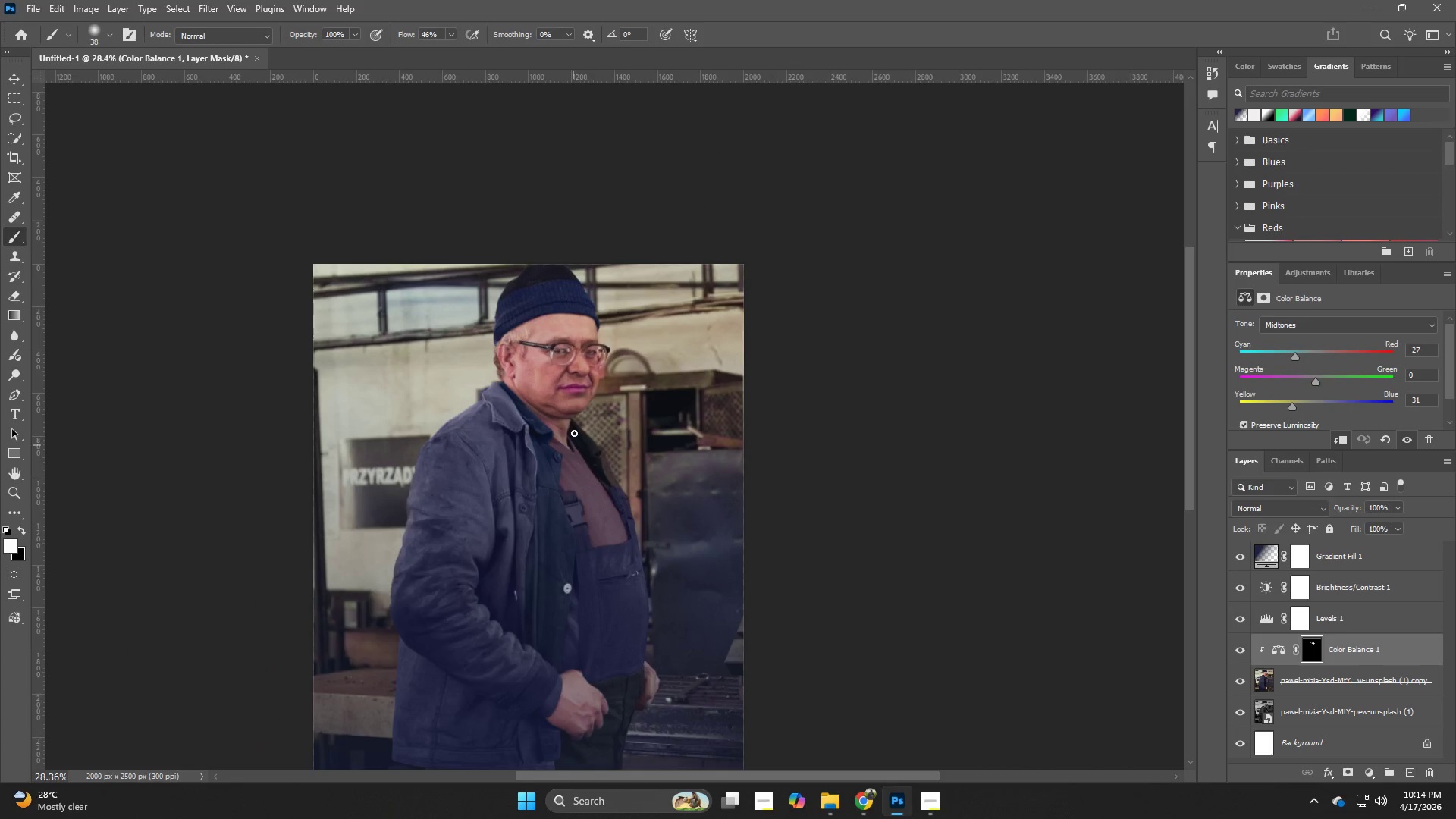 
hold_key(key=Z, duration=1.38)
 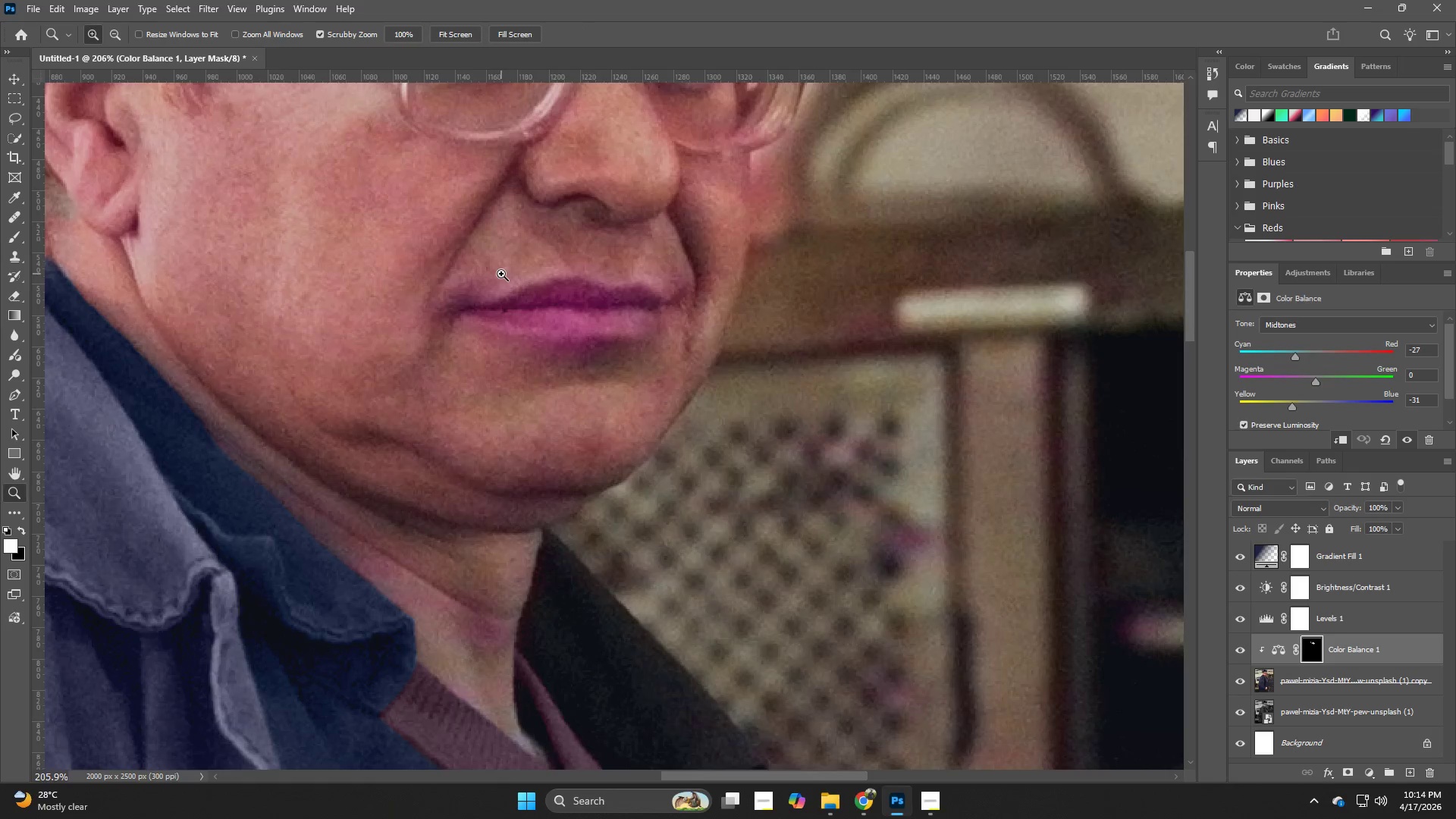 
left_click_drag(start_coordinate=[576, 400], to_coordinate=[695, 480])
 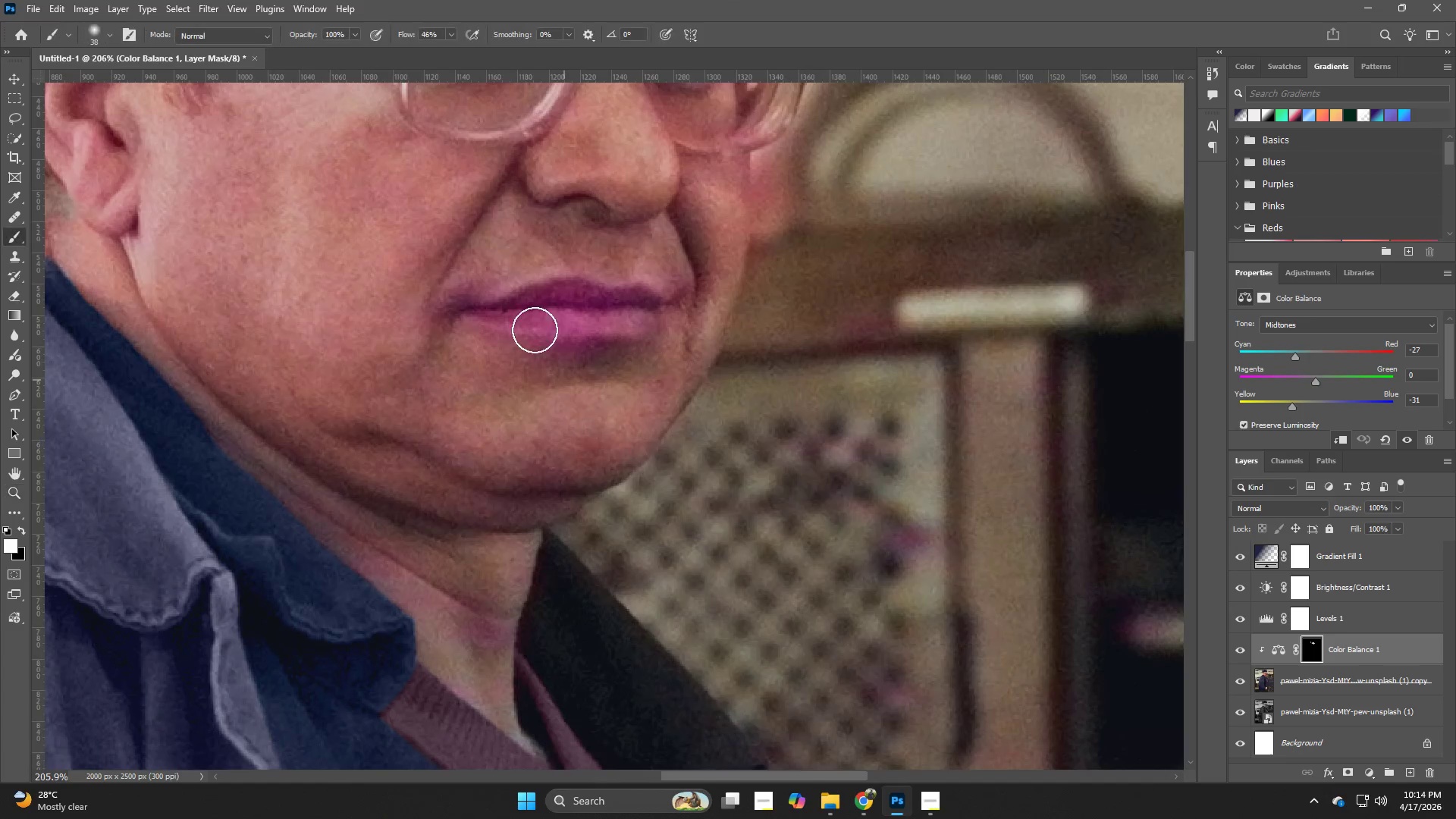 
hold_key(key=Z, duration=1.2)
 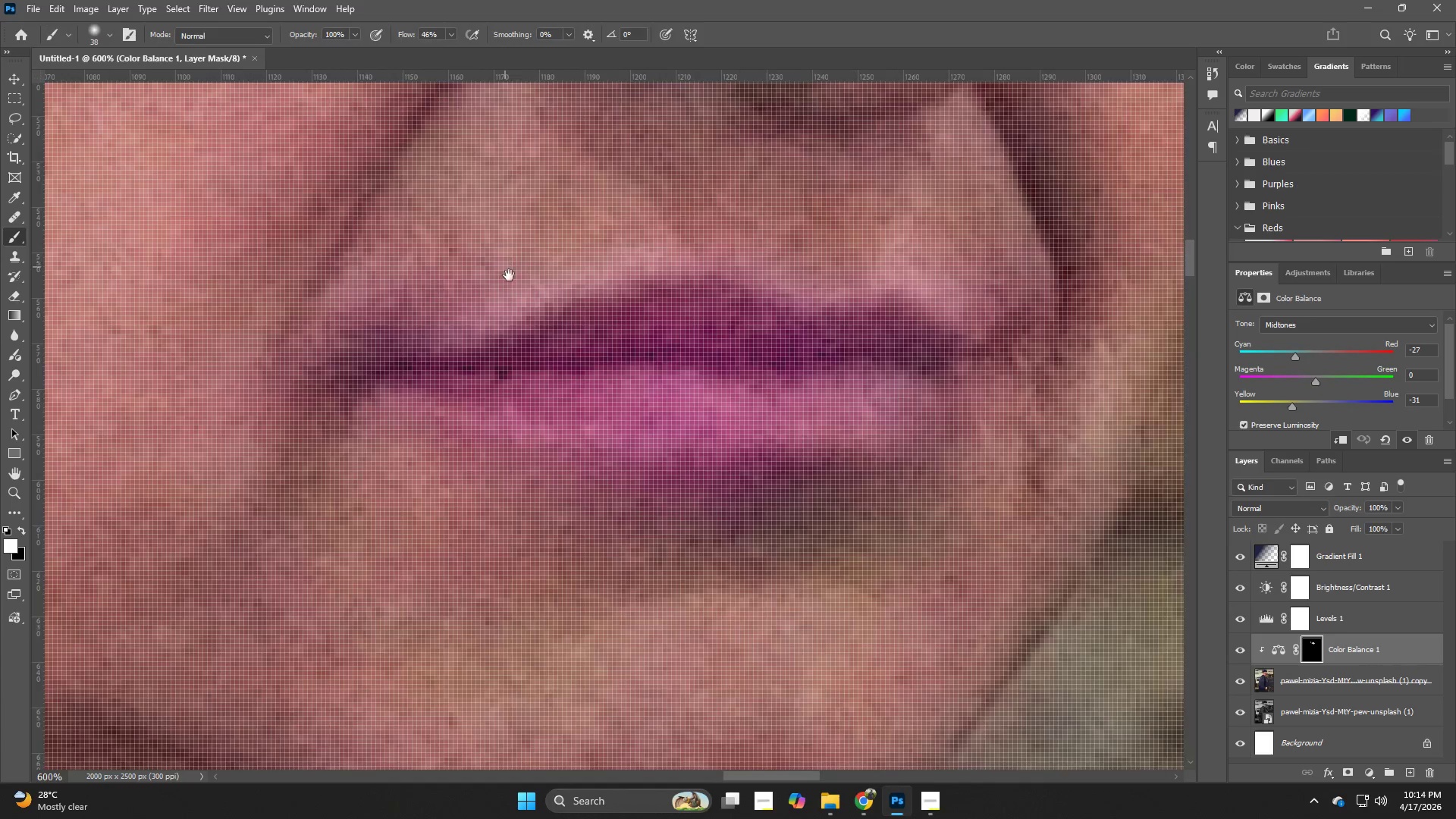 
left_click_drag(start_coordinate=[501, 274], to_coordinate=[560, 314])
 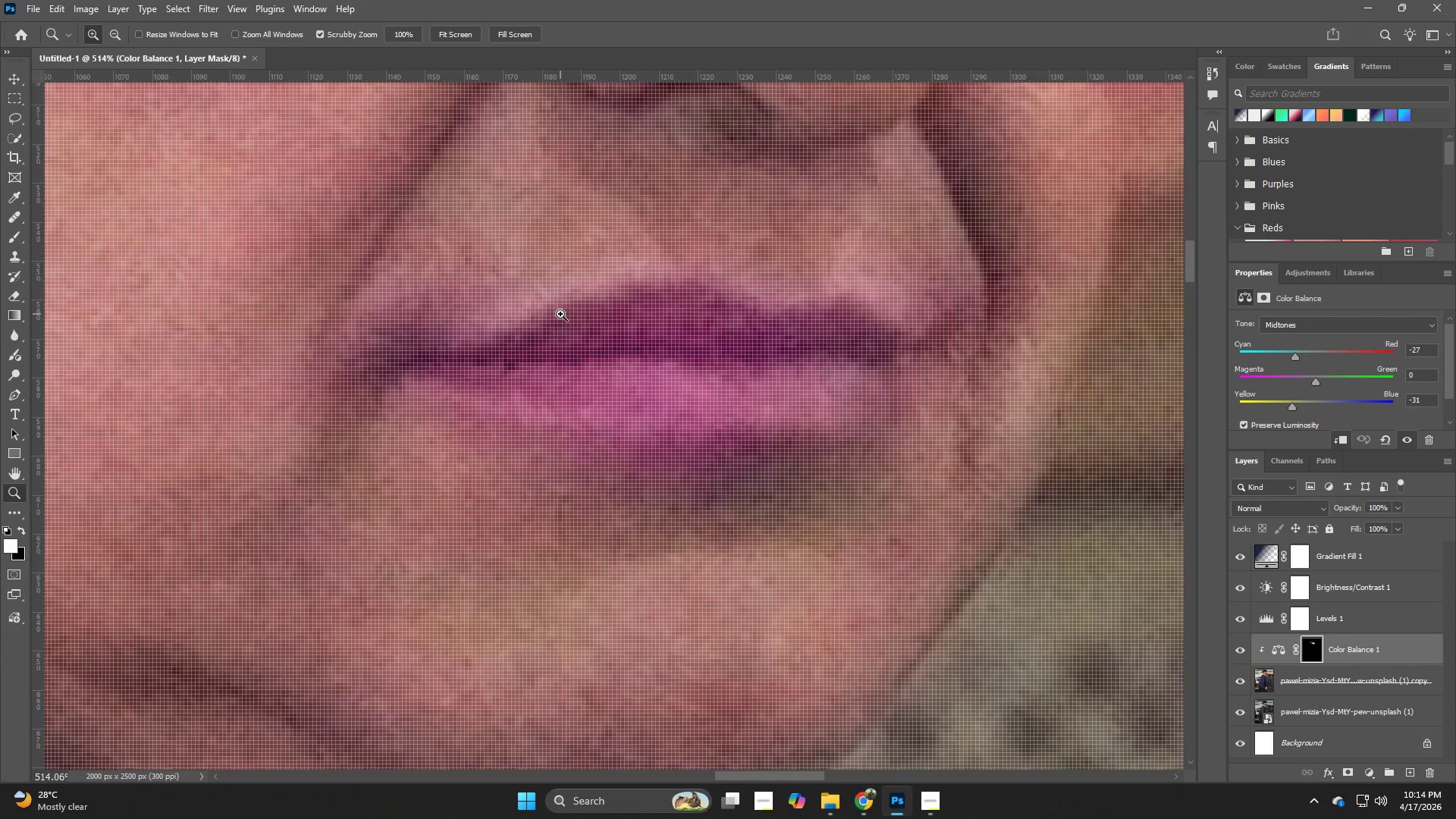 
left_click([560, 314])
 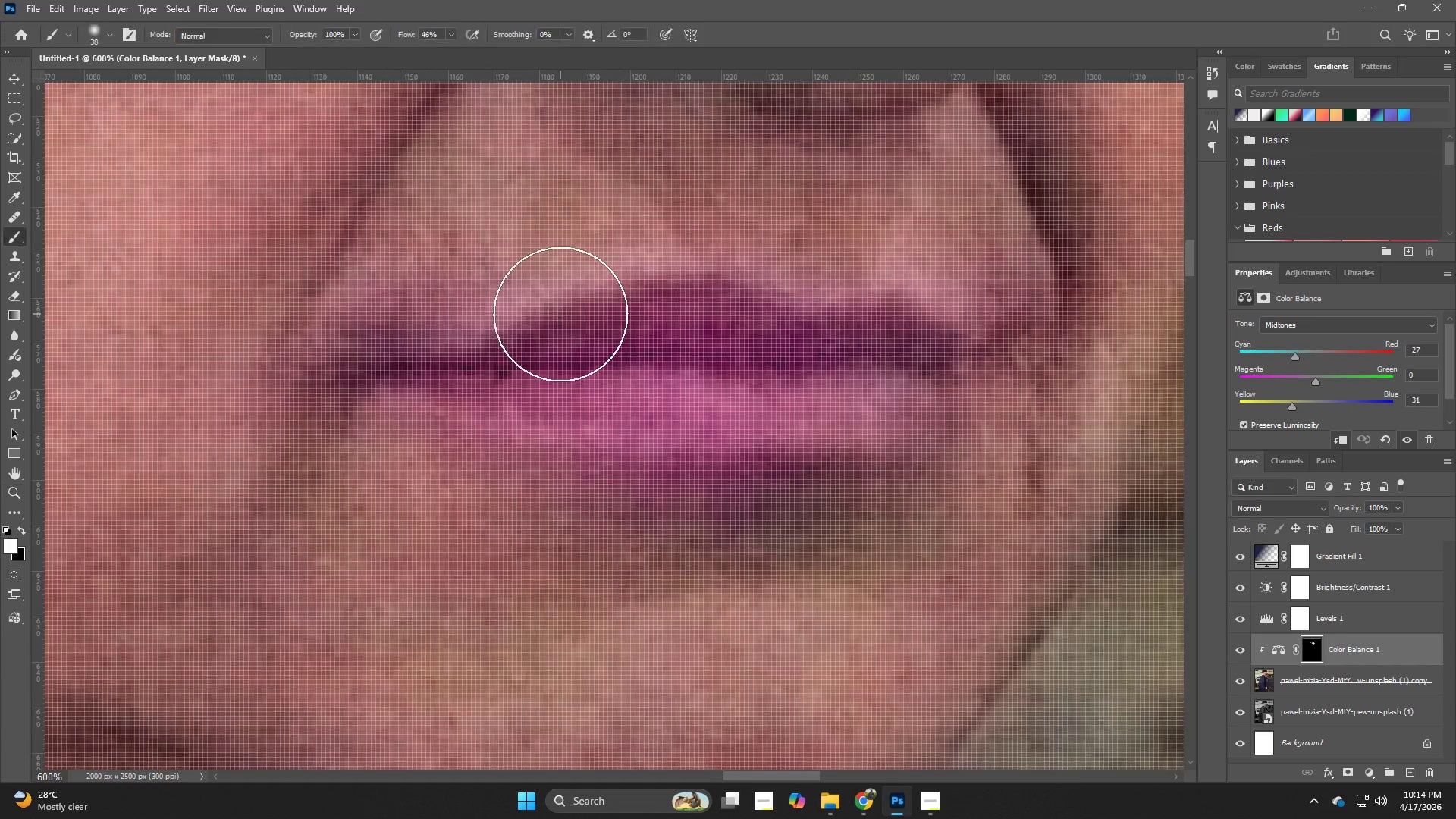 
hold_key(key=Space, duration=0.48)
 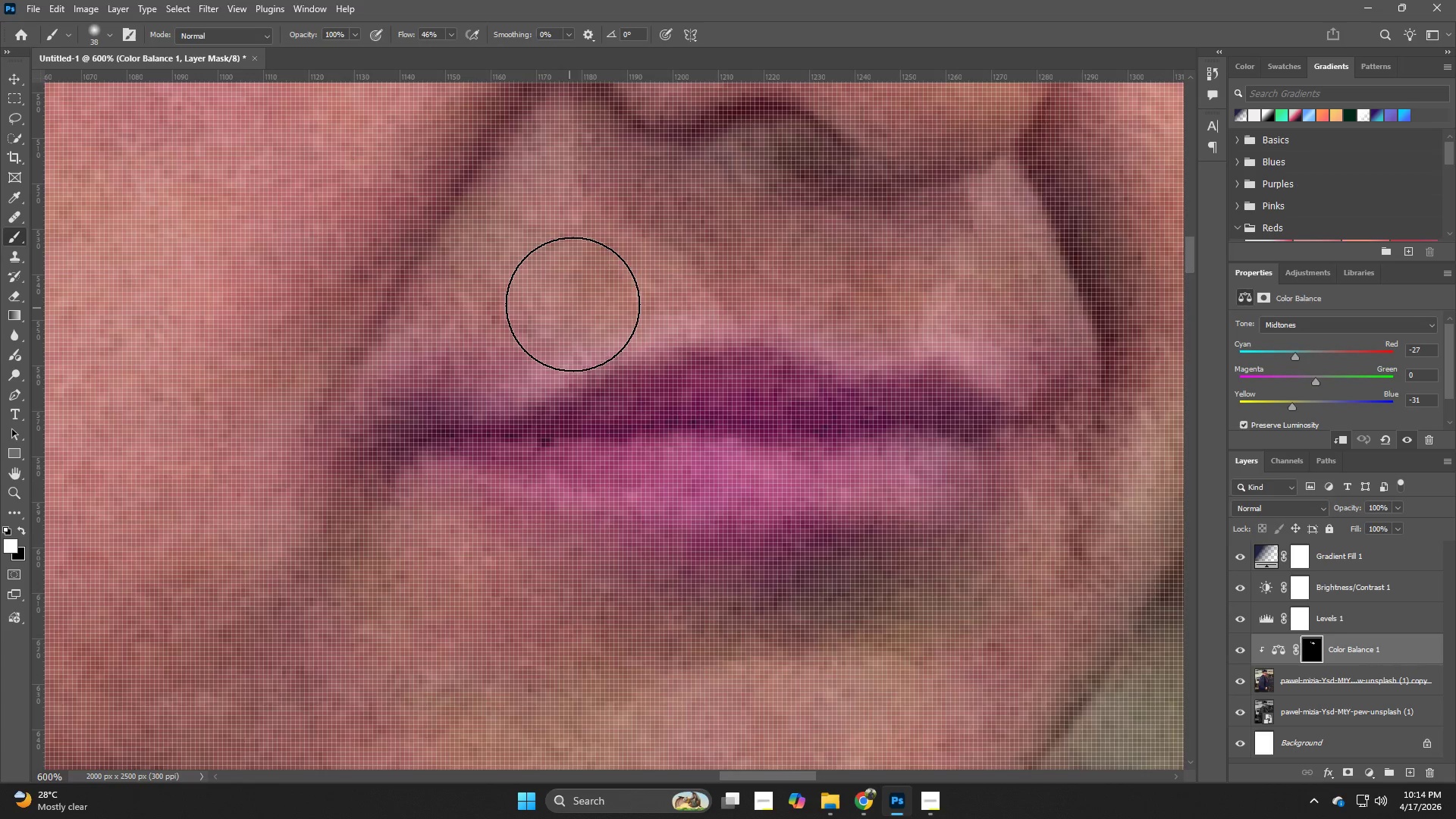 
left_click_drag(start_coordinate=[505, 262], to_coordinate=[548, 330])
 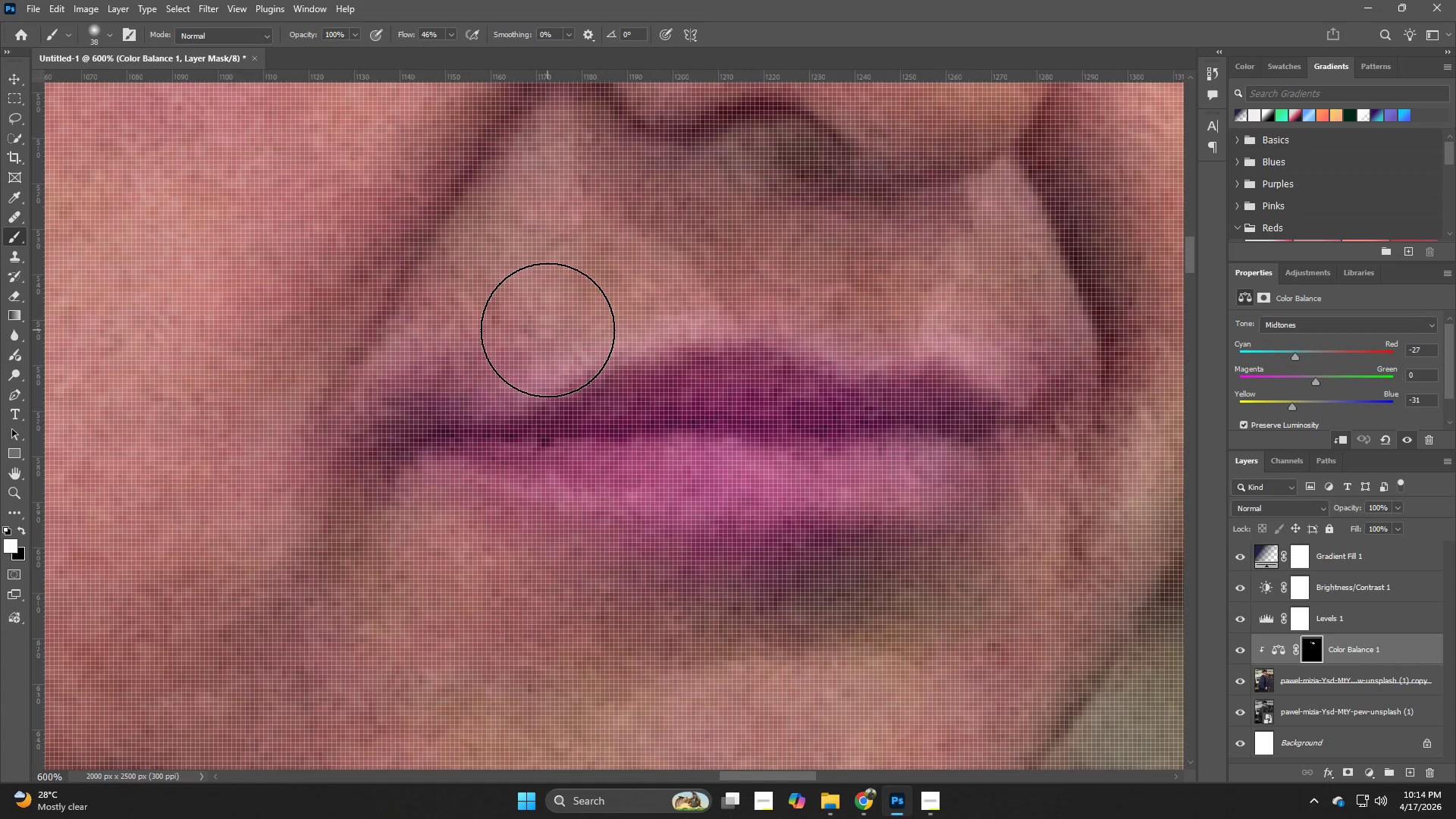 
type(bb)
 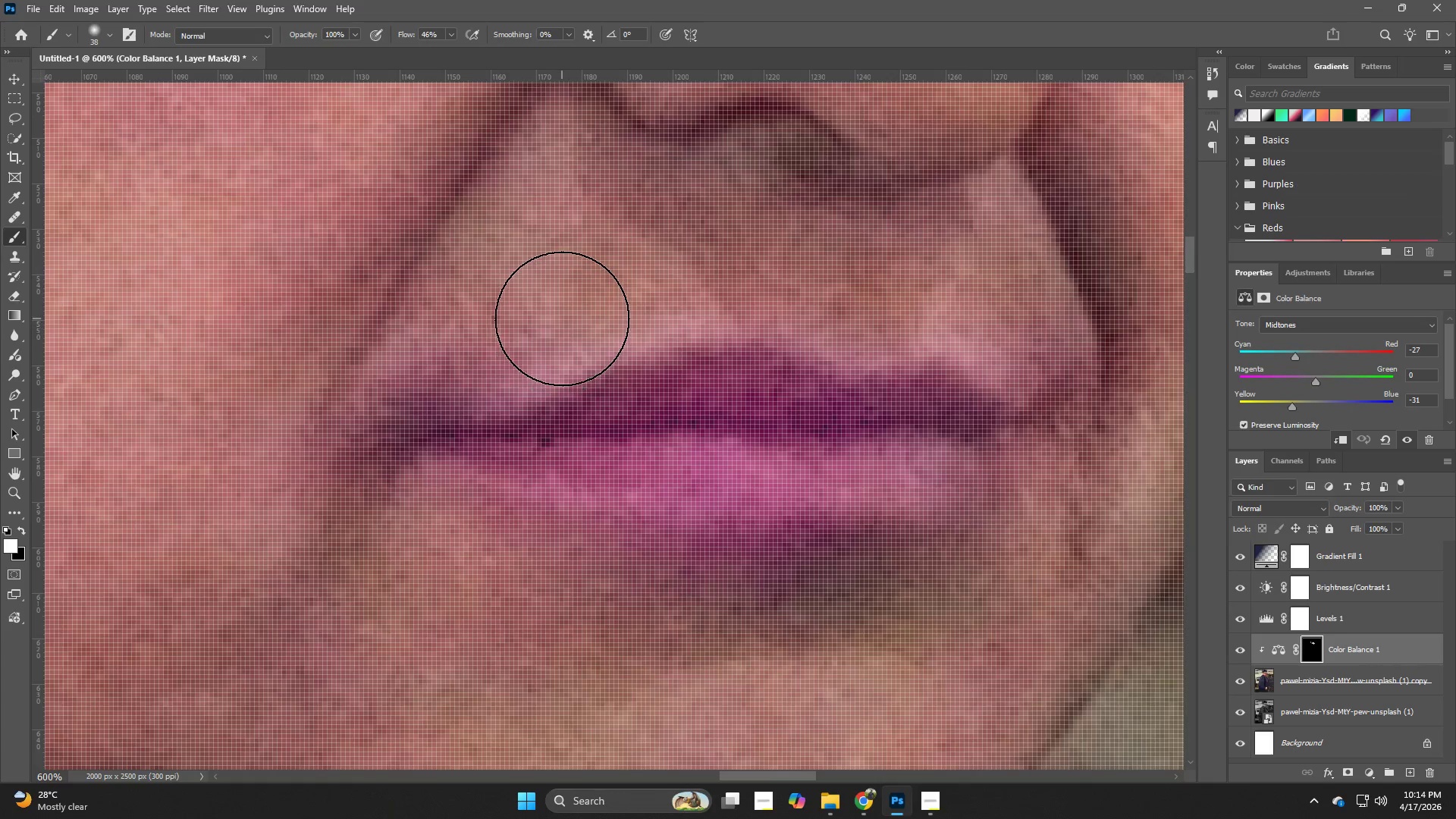 
left_click_drag(start_coordinate=[557, 319], to_coordinate=[430, 357])
 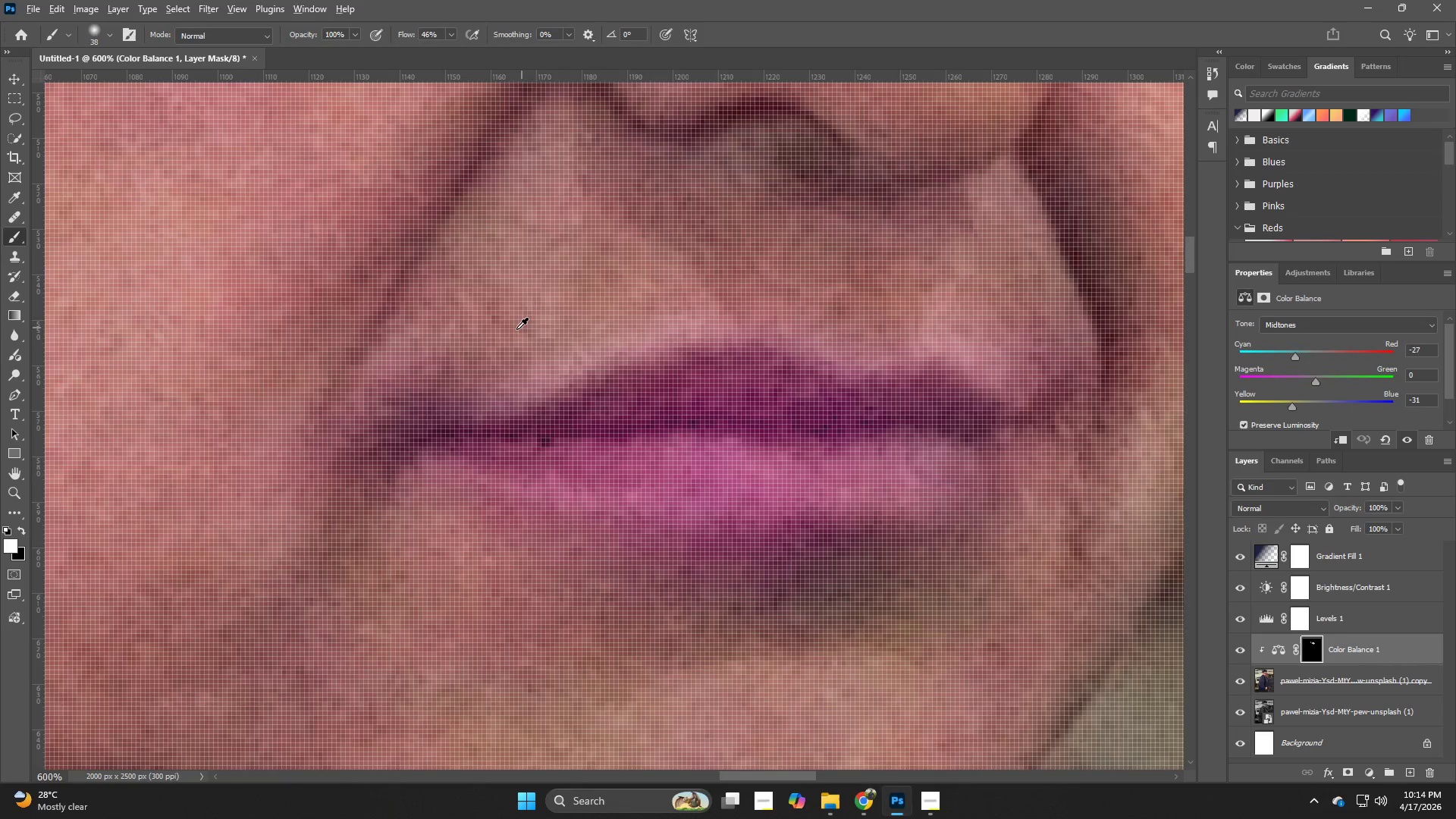 
hold_key(key=AltLeft, duration=0.72)
 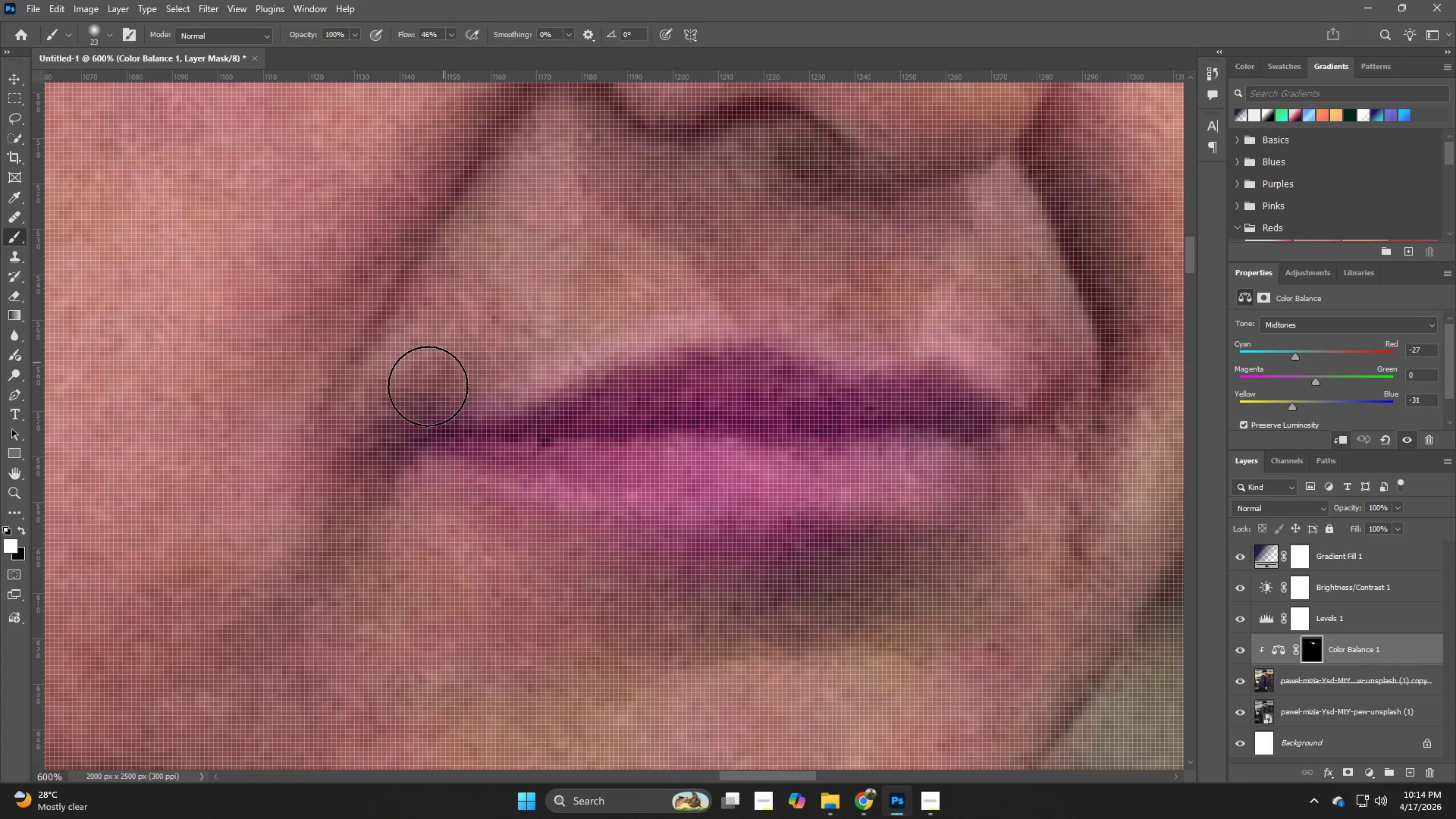 
hold_key(key=B, duration=0.64)
 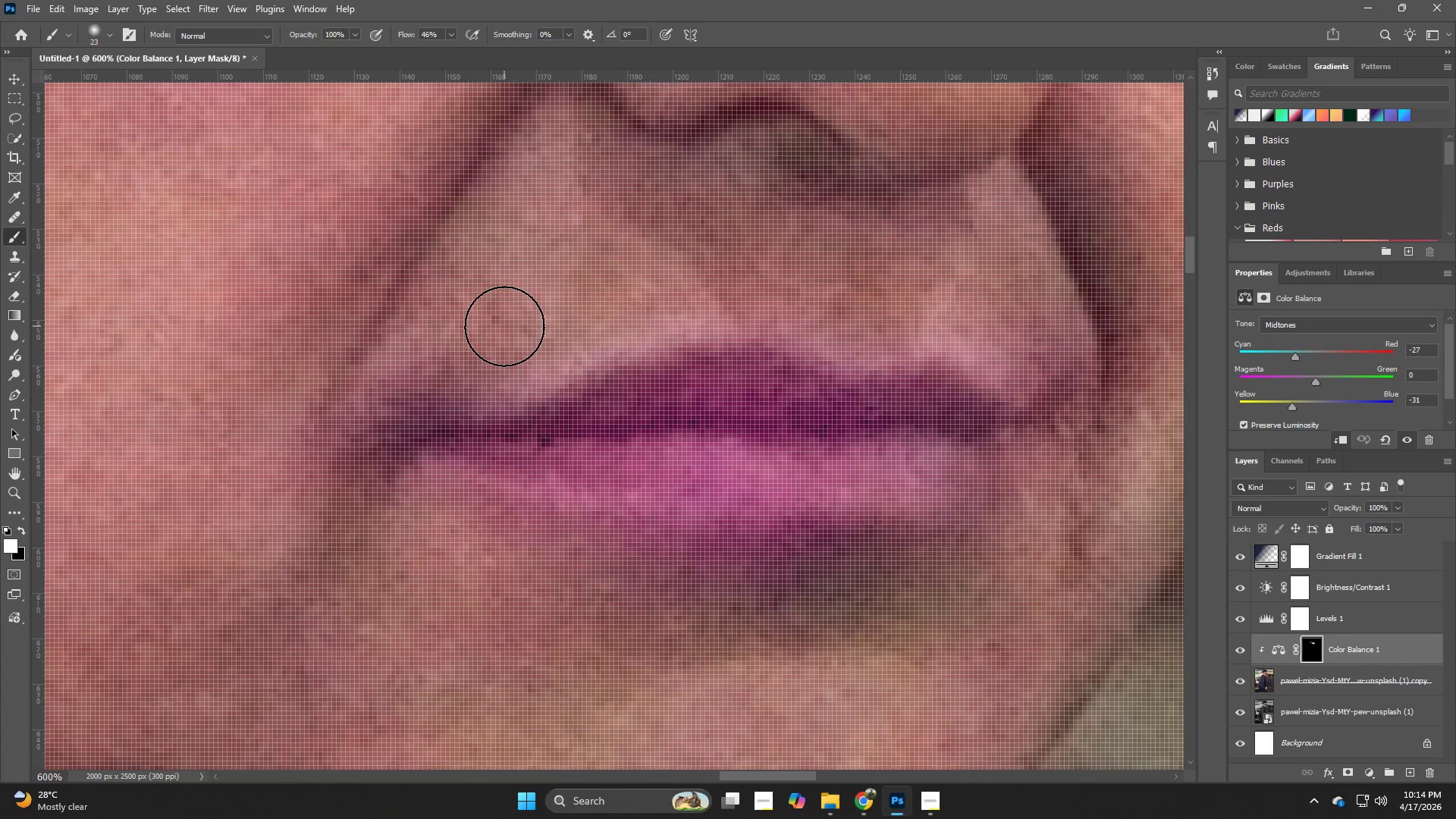 
left_click_drag(start_coordinate=[504, 326], to_coordinate=[654, 307])
 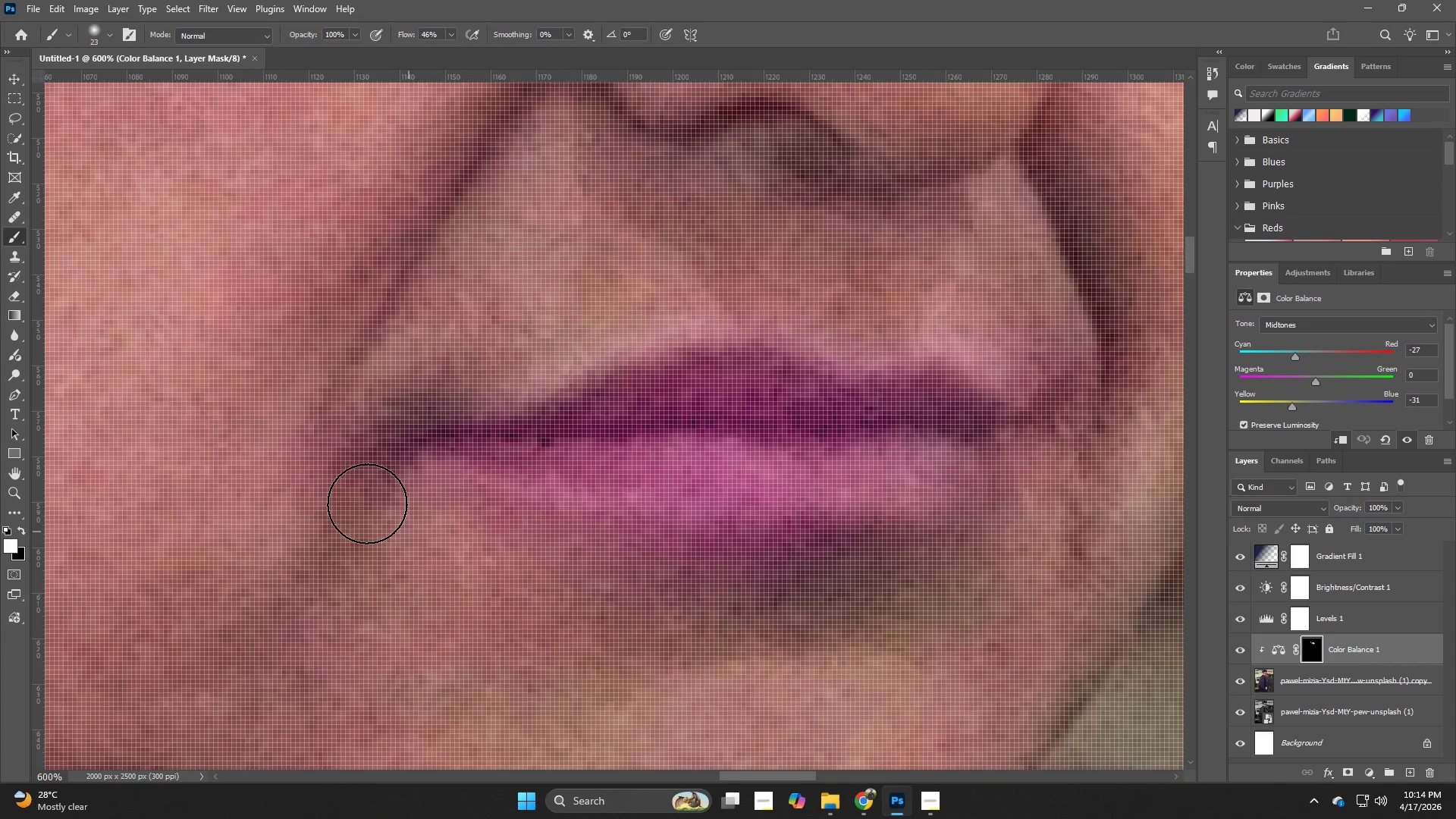 
left_click_drag(start_coordinate=[346, 466], to_coordinate=[465, 519])
 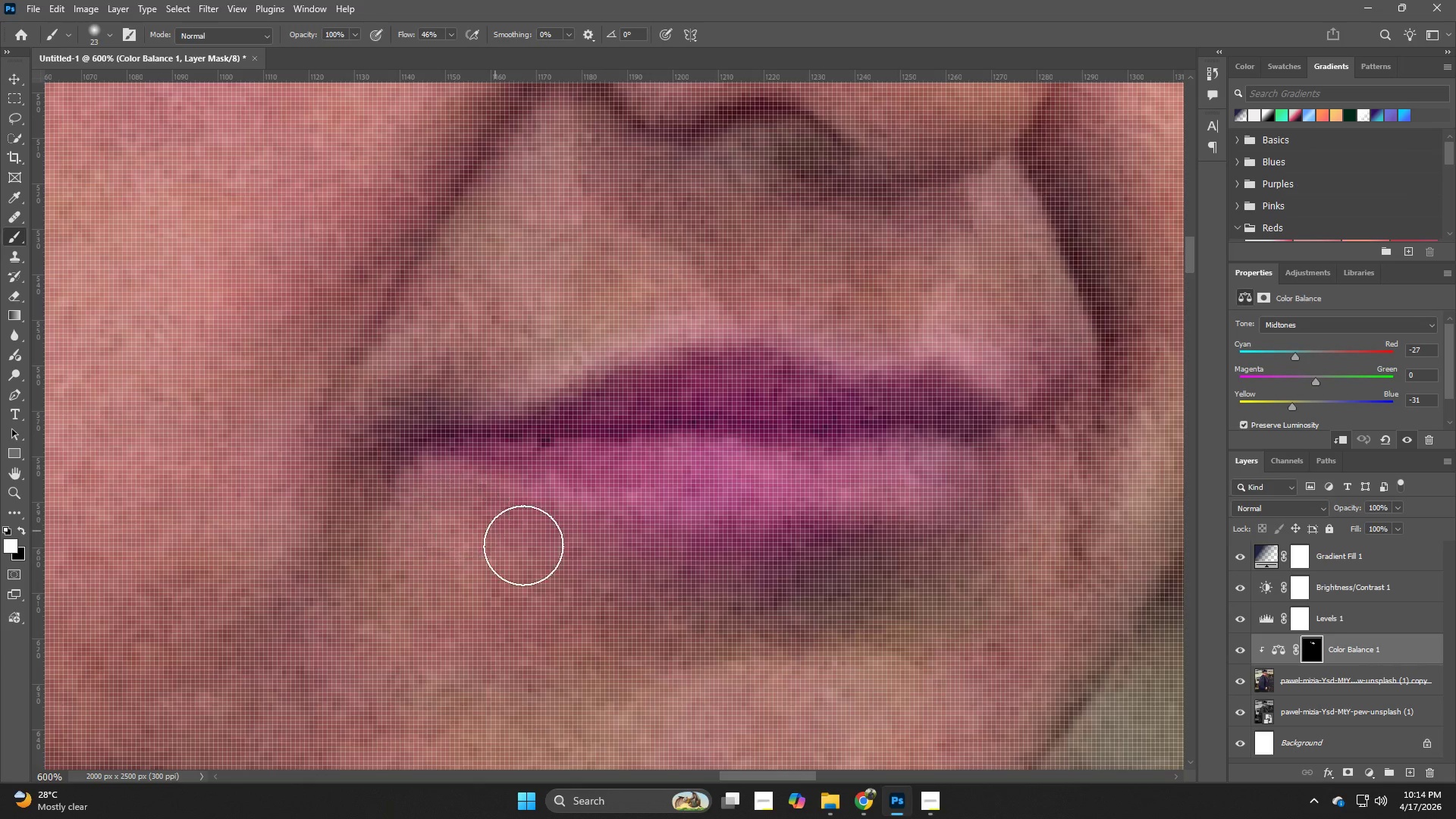 
hold_key(key=Z, duration=0.45)
 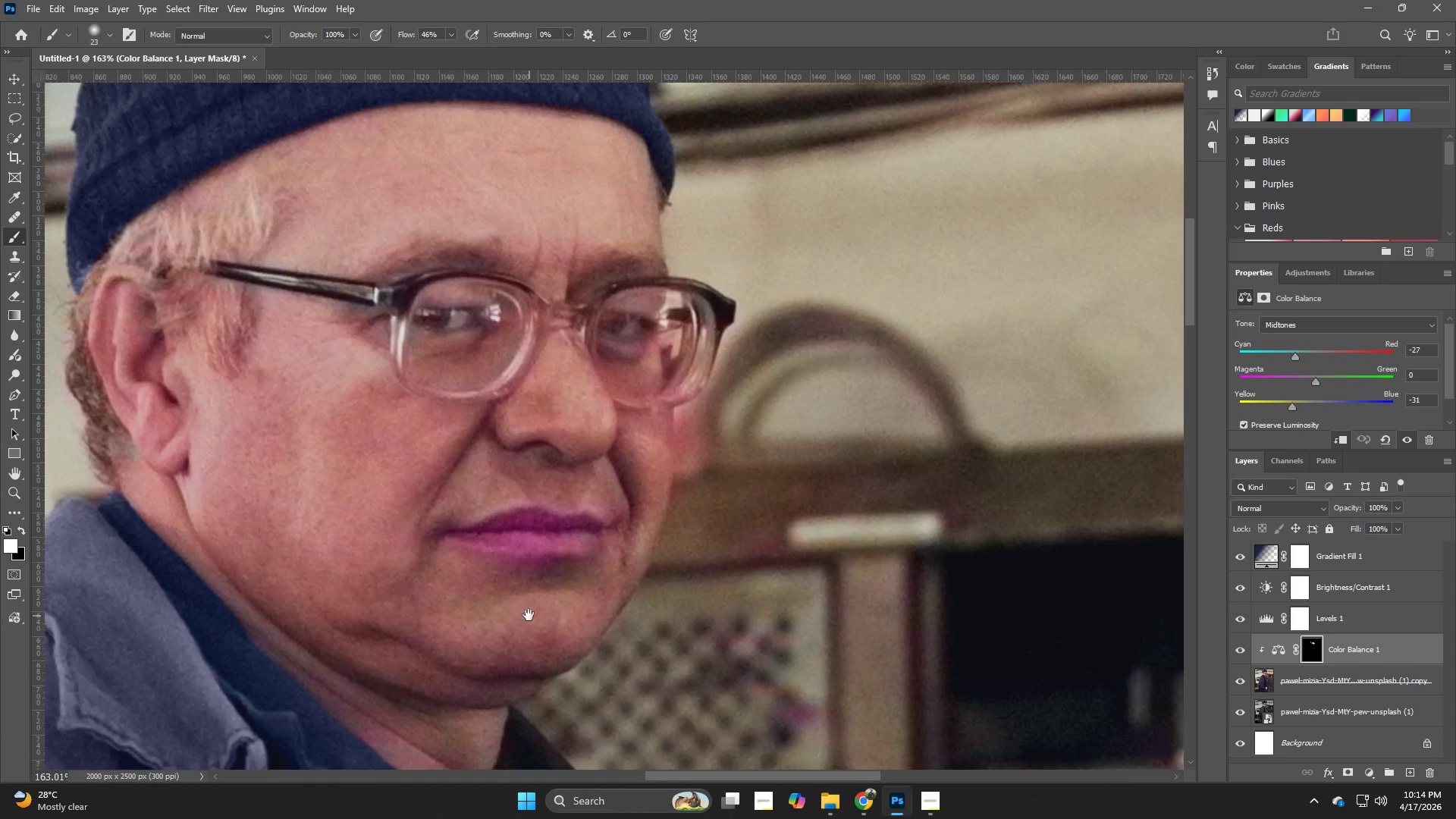 
left_click_drag(start_coordinate=[520, 569], to_coordinate=[435, 597])
 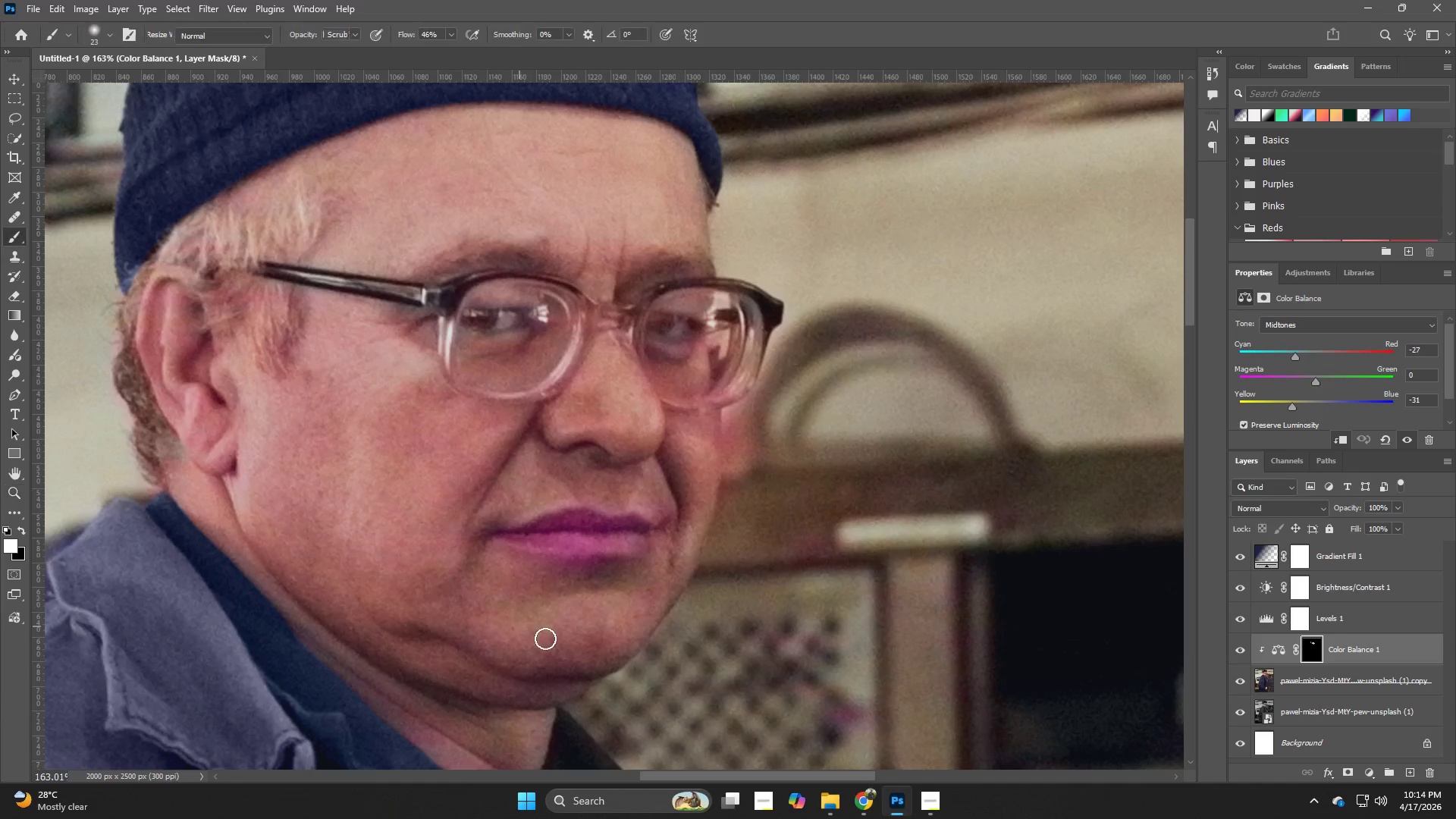 
hold_key(key=Space, duration=0.66)
 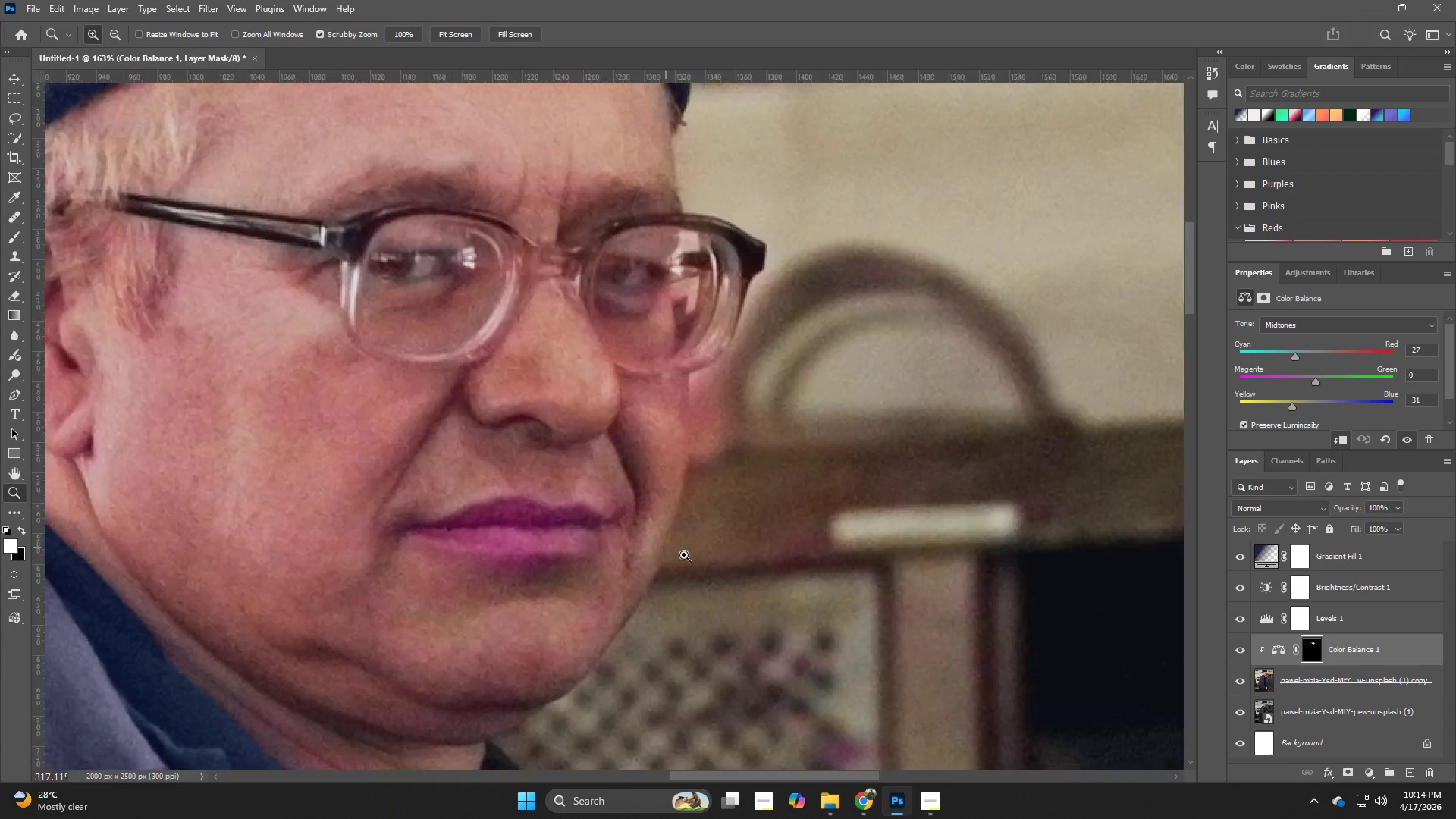 
left_click_drag(start_coordinate=[579, 618], to_coordinate=[535, 613])
 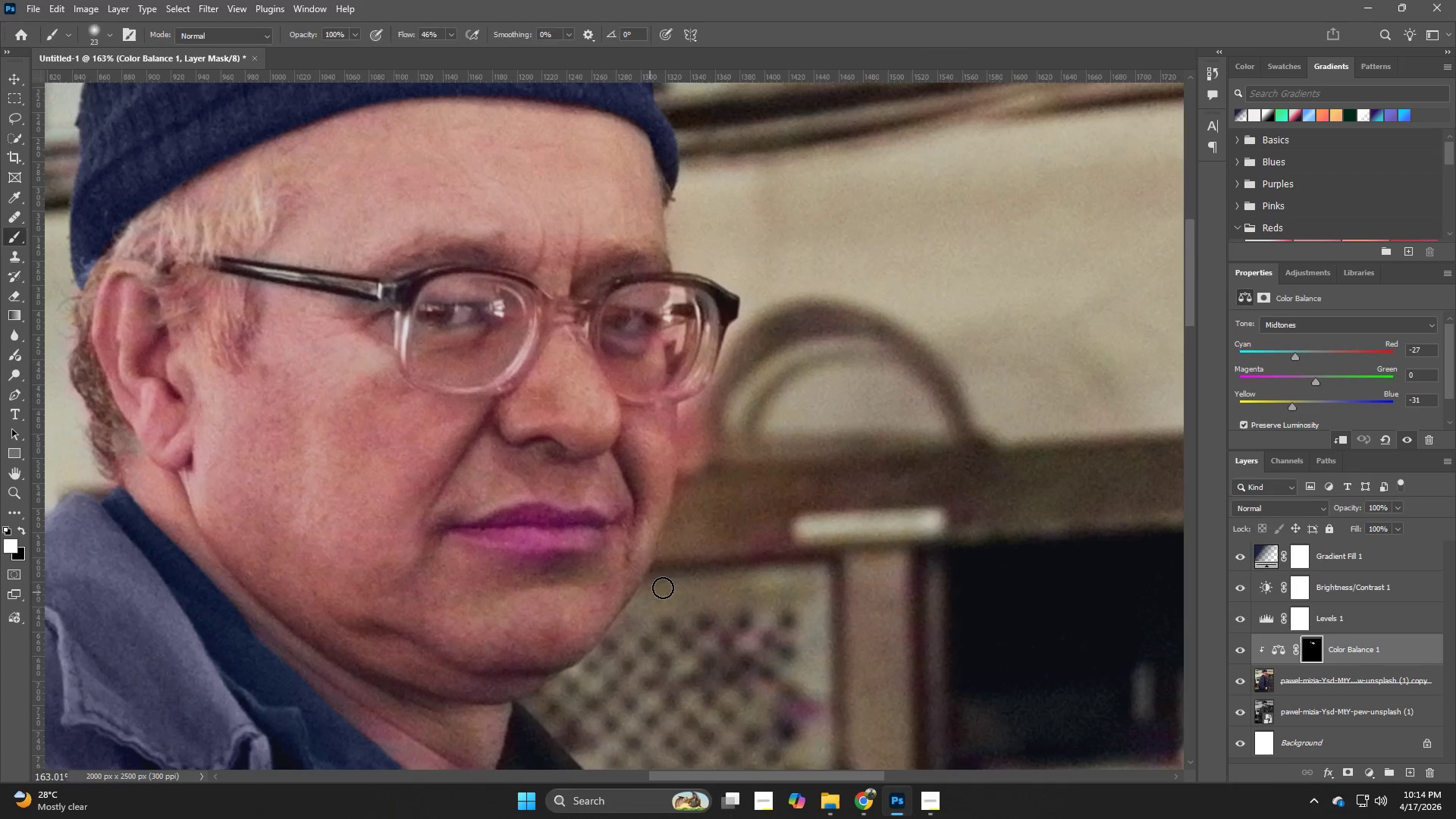 
hold_key(key=Z, duration=0.73)
 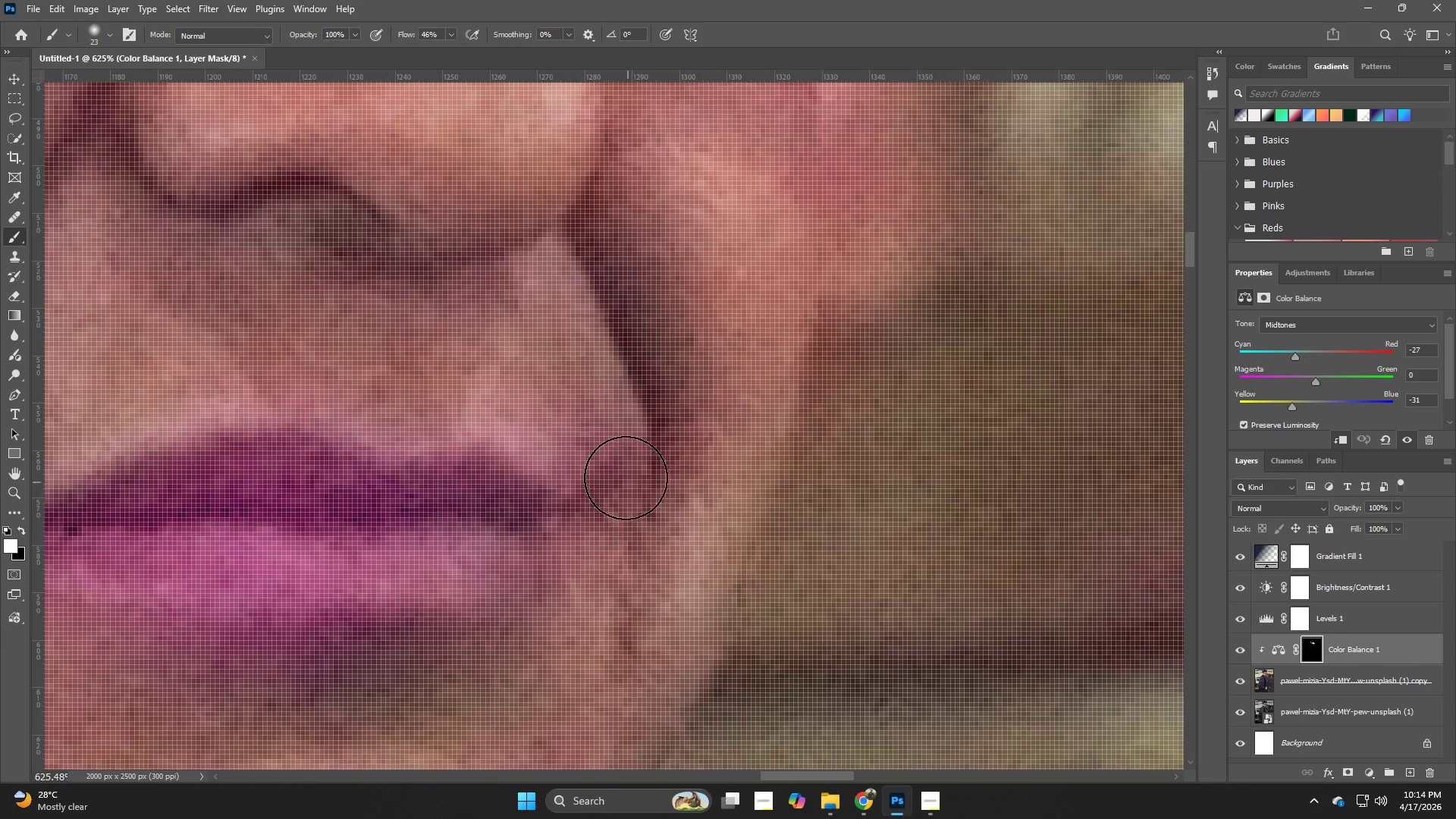 
left_click_drag(start_coordinate=[628, 529], to_coordinate=[714, 569])
 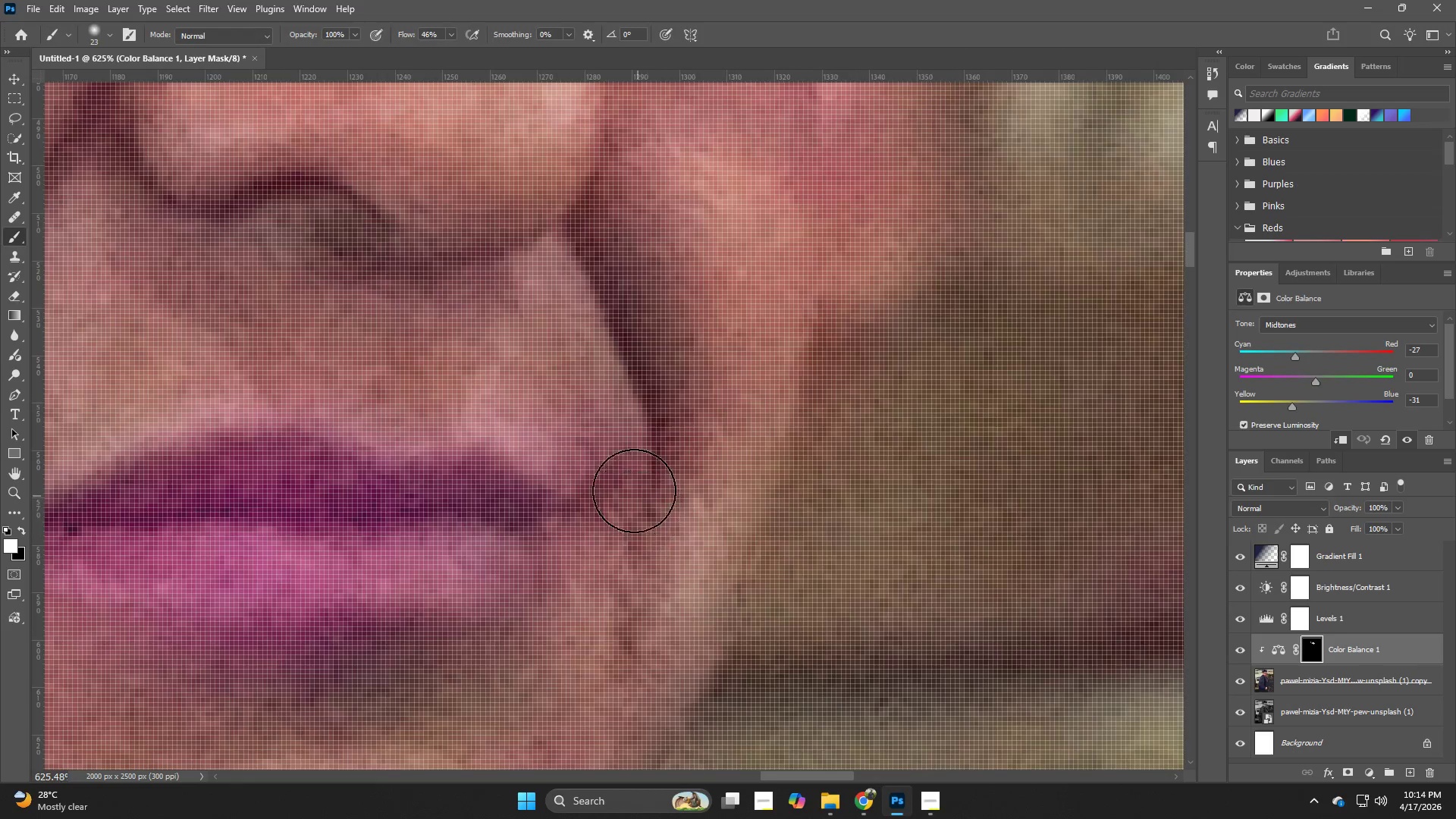 
hold_key(key=B, duration=0.39)
 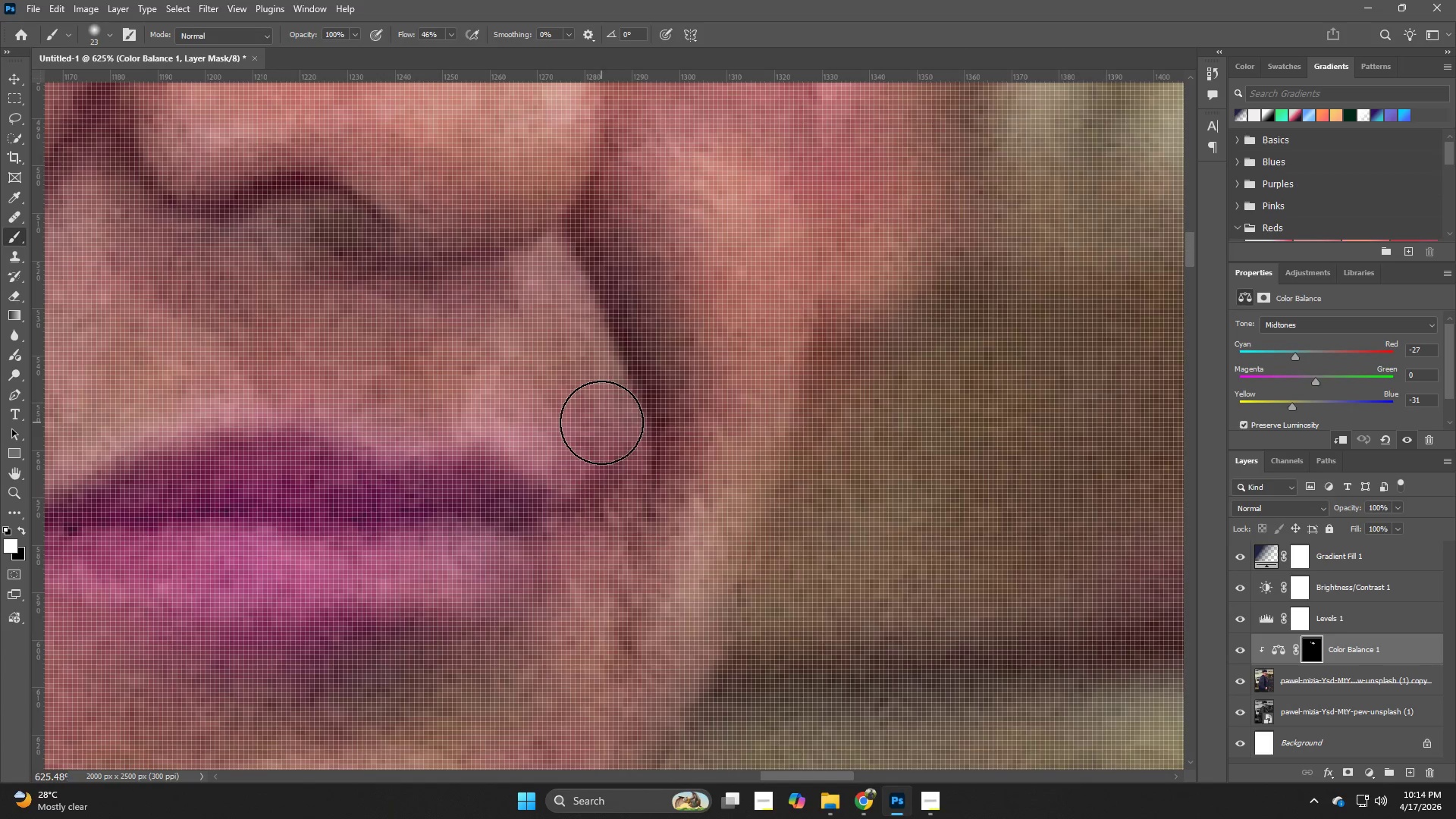 
left_click_drag(start_coordinate=[601, 429], to_coordinate=[592, 430])
 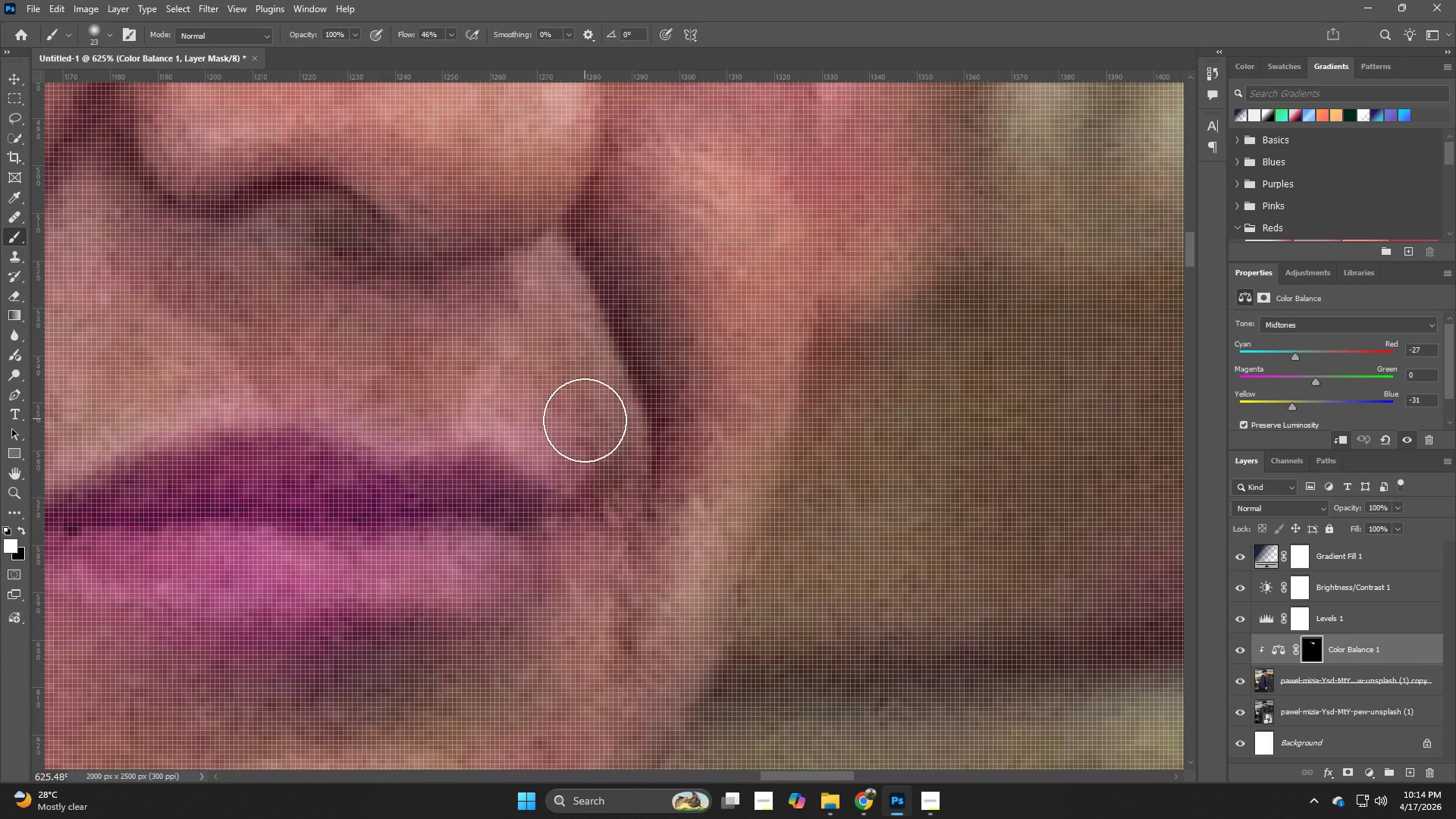 
left_click_drag(start_coordinate=[585, 419], to_coordinate=[486, 378])
 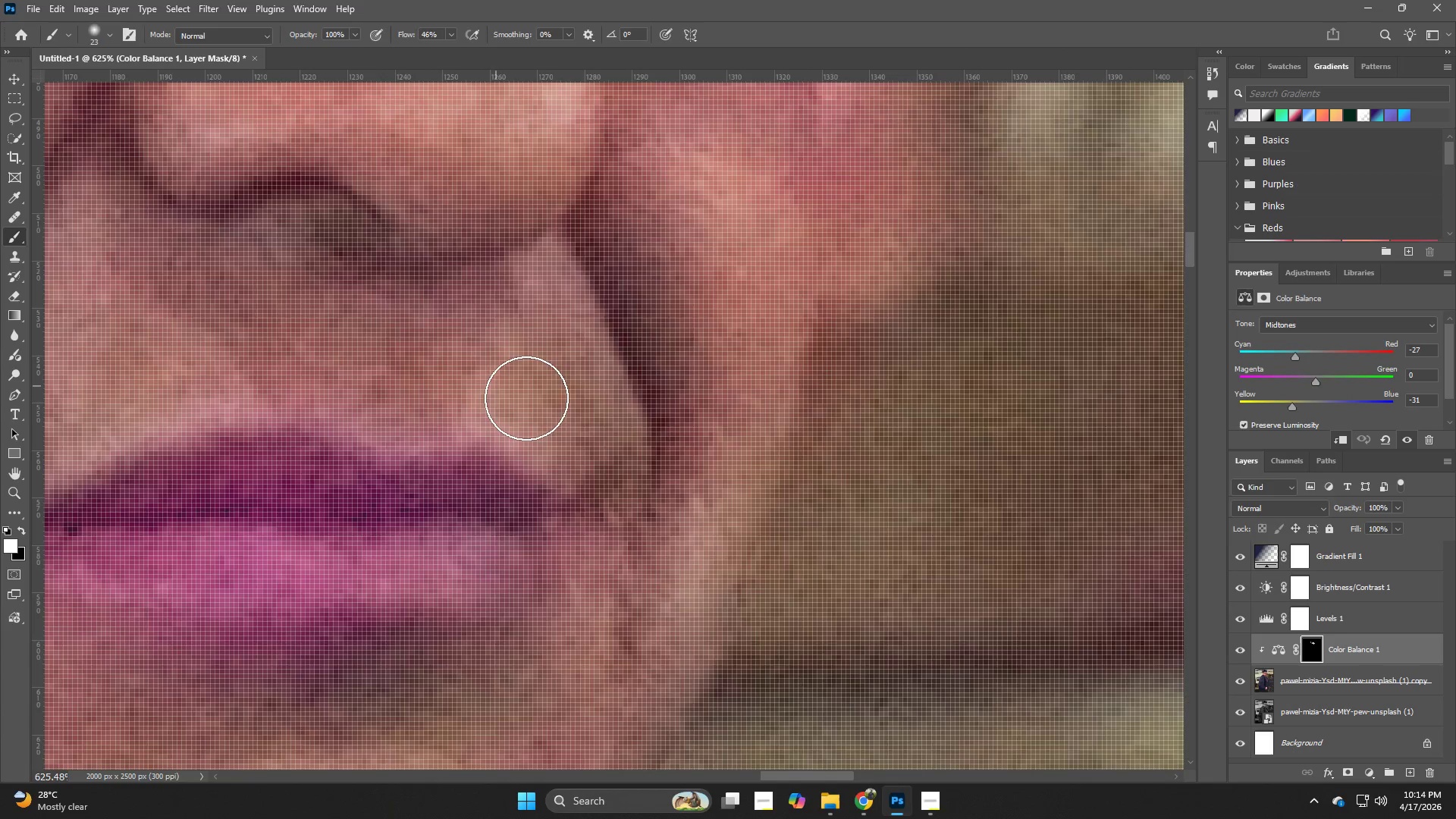 
hold_key(key=Z, duration=0.48)
 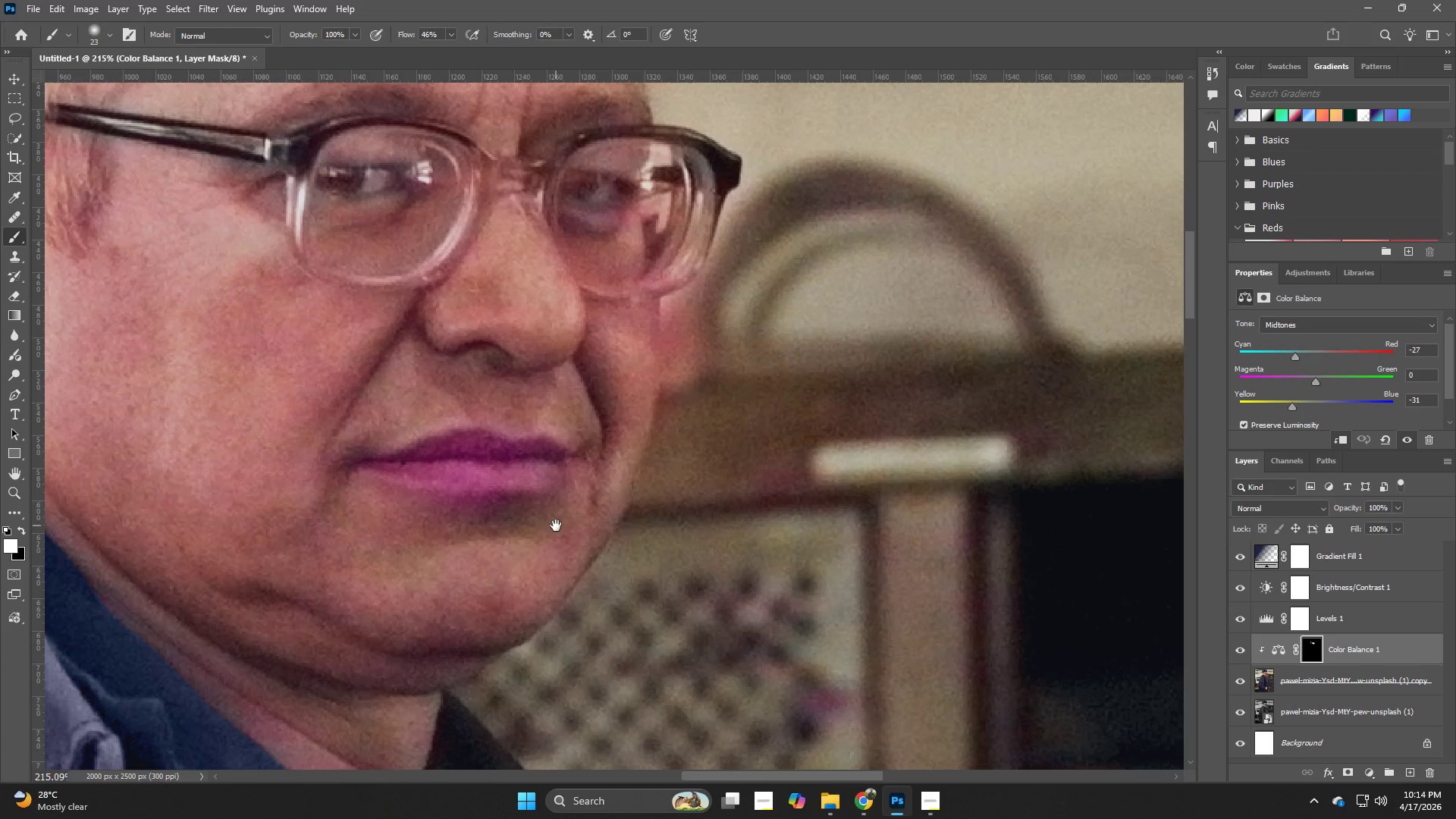 
left_click_drag(start_coordinate=[577, 428], to_coordinate=[505, 452])
 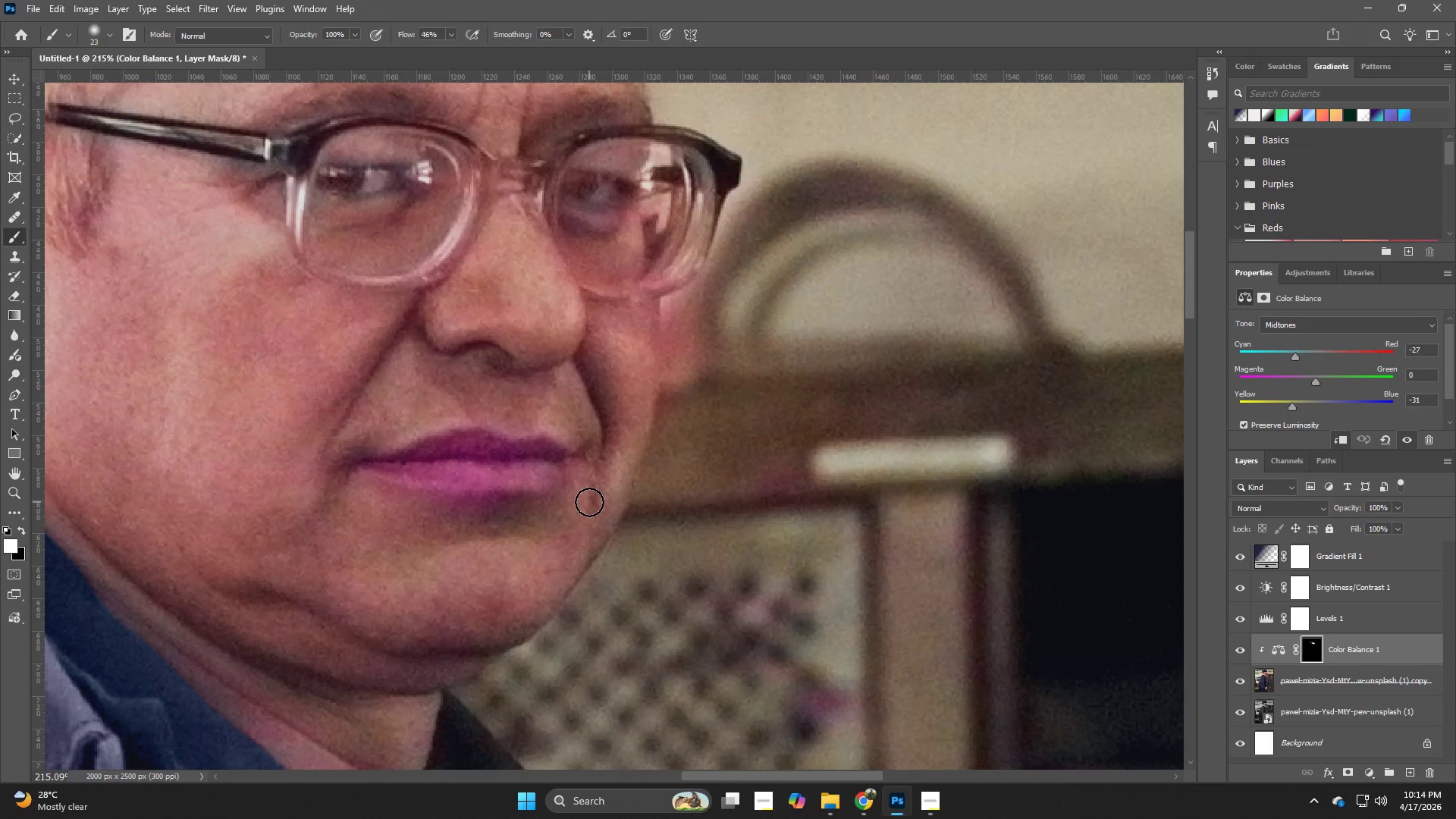 
hold_key(key=Space, duration=0.44)
 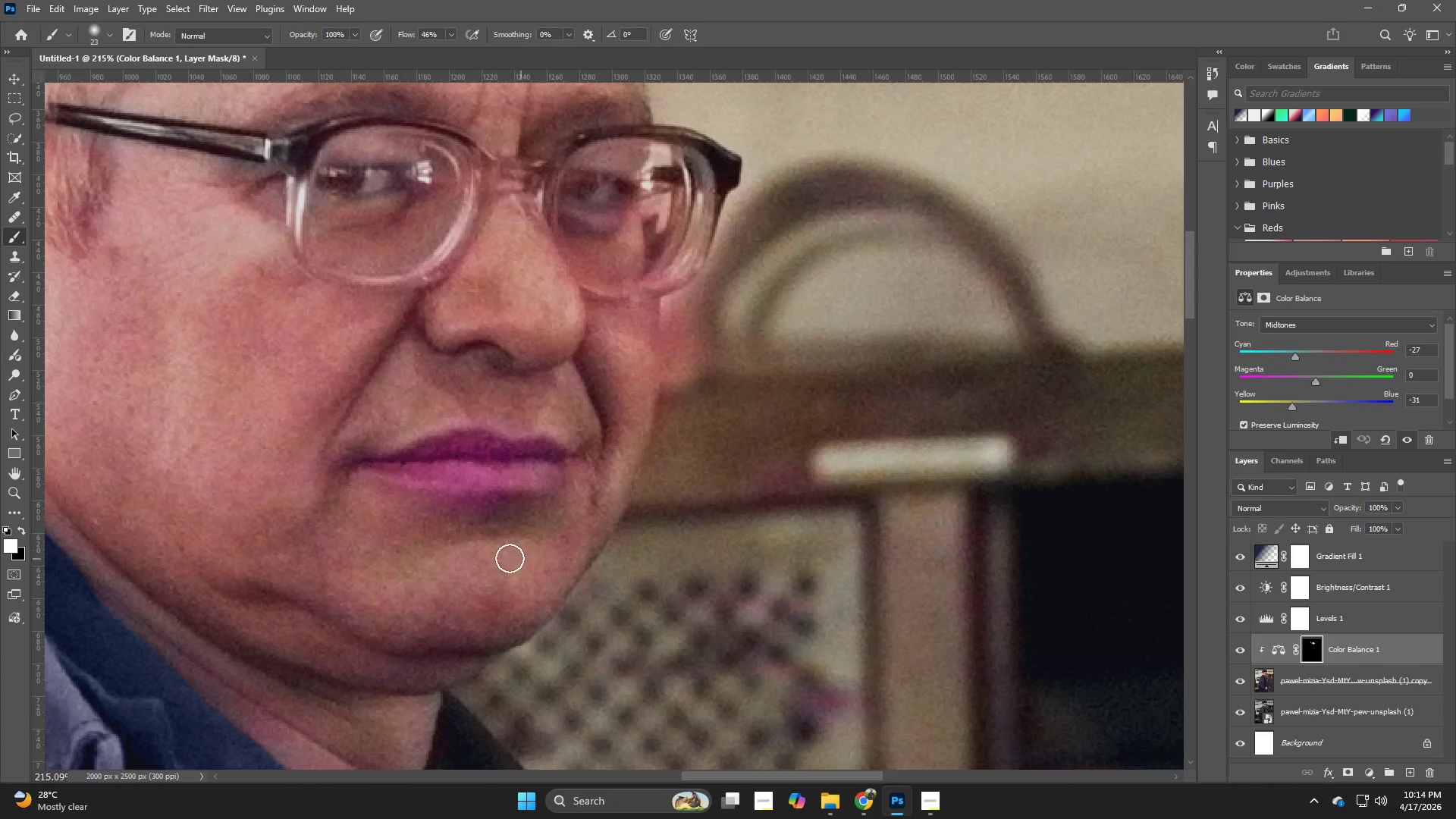 
hold_key(key=Z, duration=1.0)
 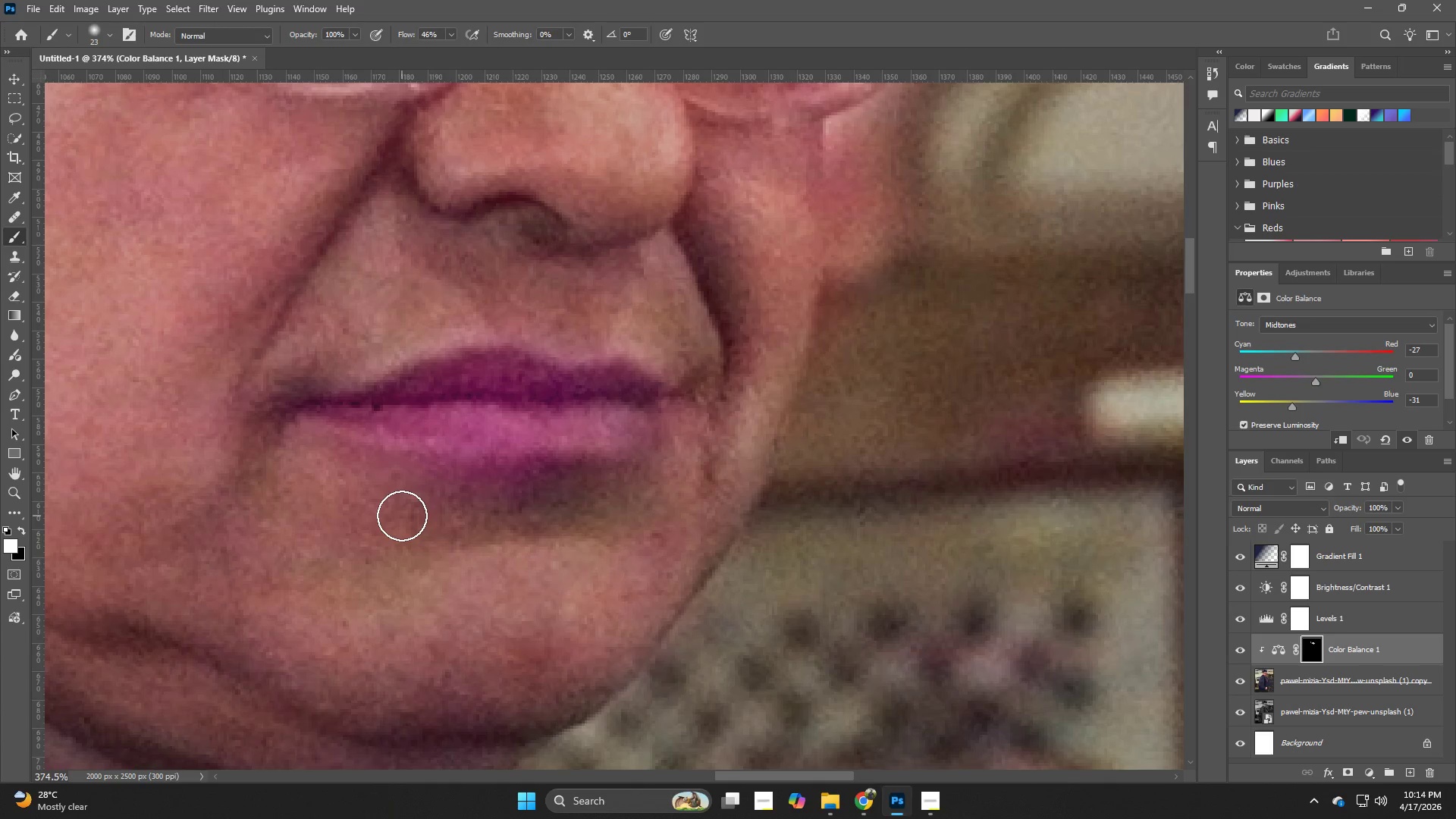 
left_click_drag(start_coordinate=[440, 538], to_coordinate=[482, 544])
 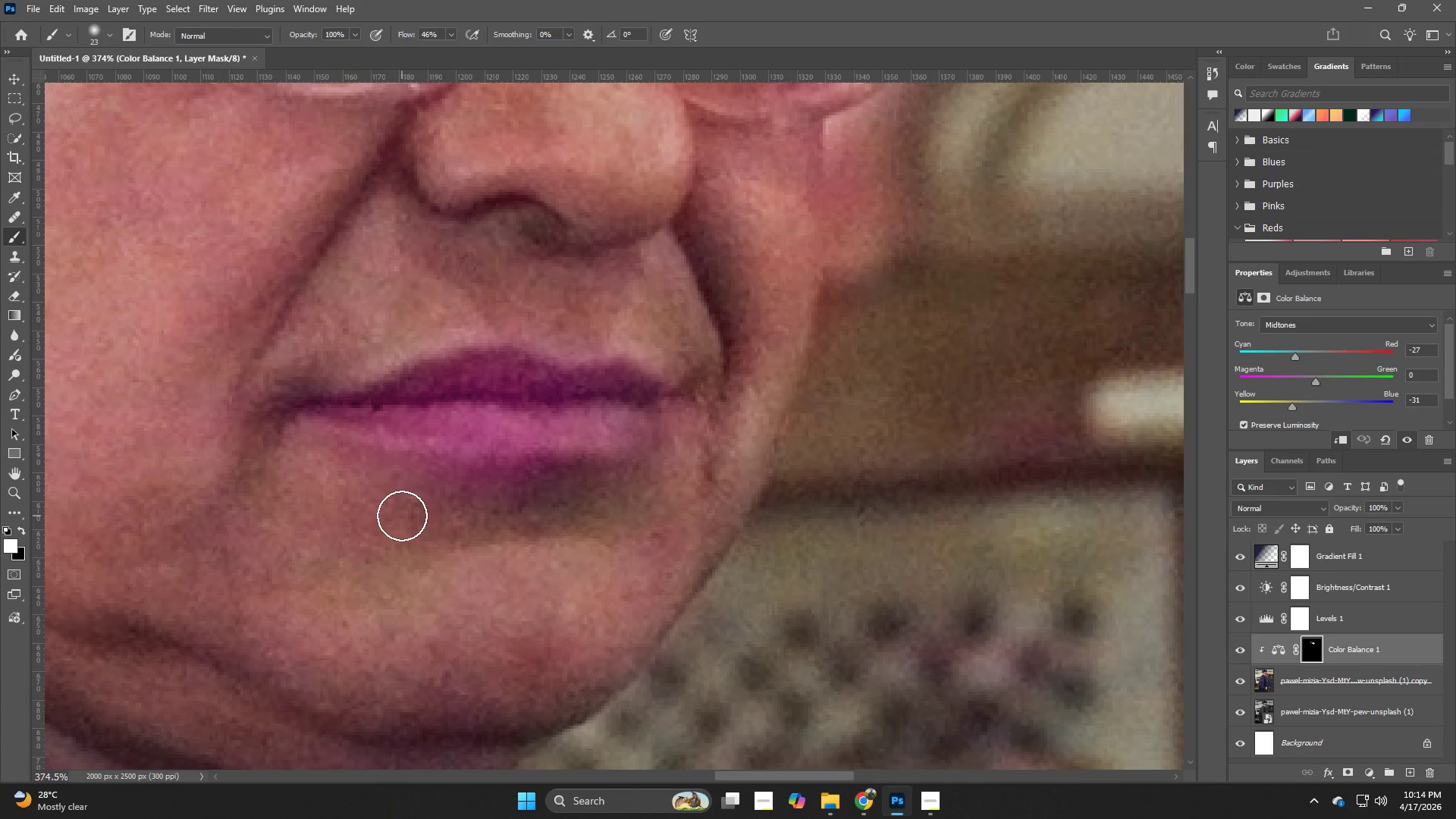 
hold_key(key=B, duration=1.5)
 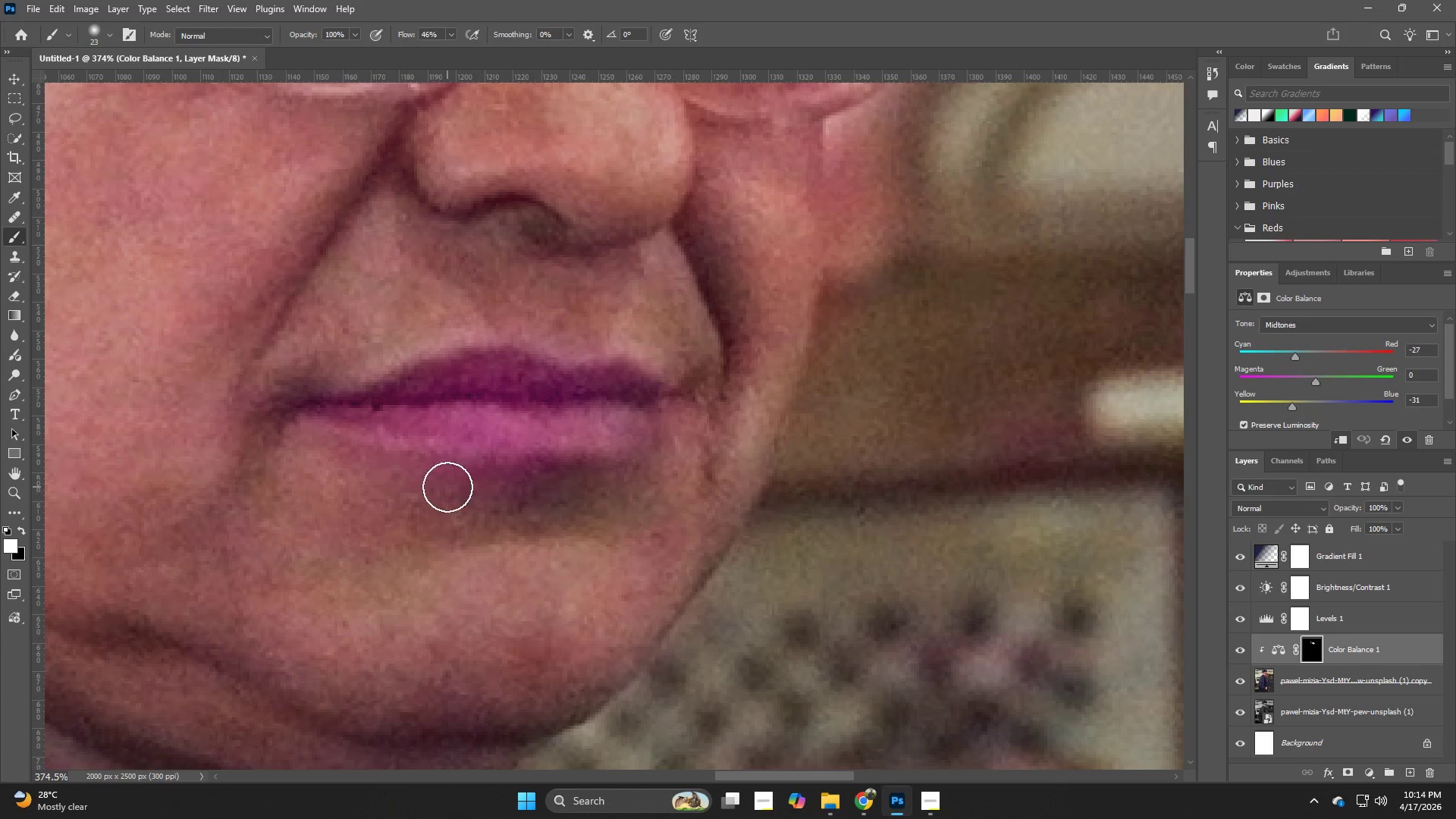 
left_click_drag(start_coordinate=[329, 462], to_coordinate=[558, 511])
 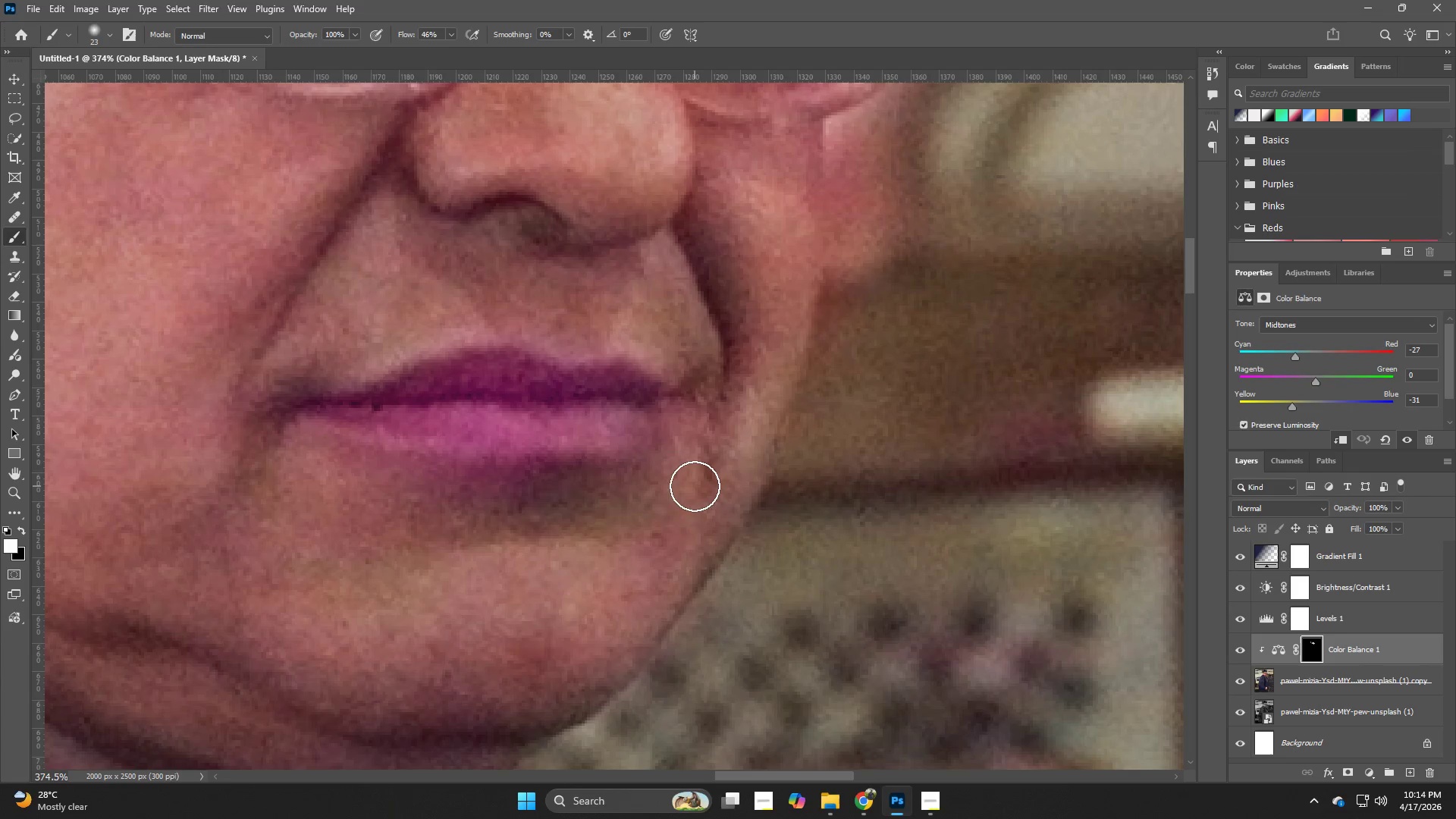 
hold_key(key=B, duration=1.09)
 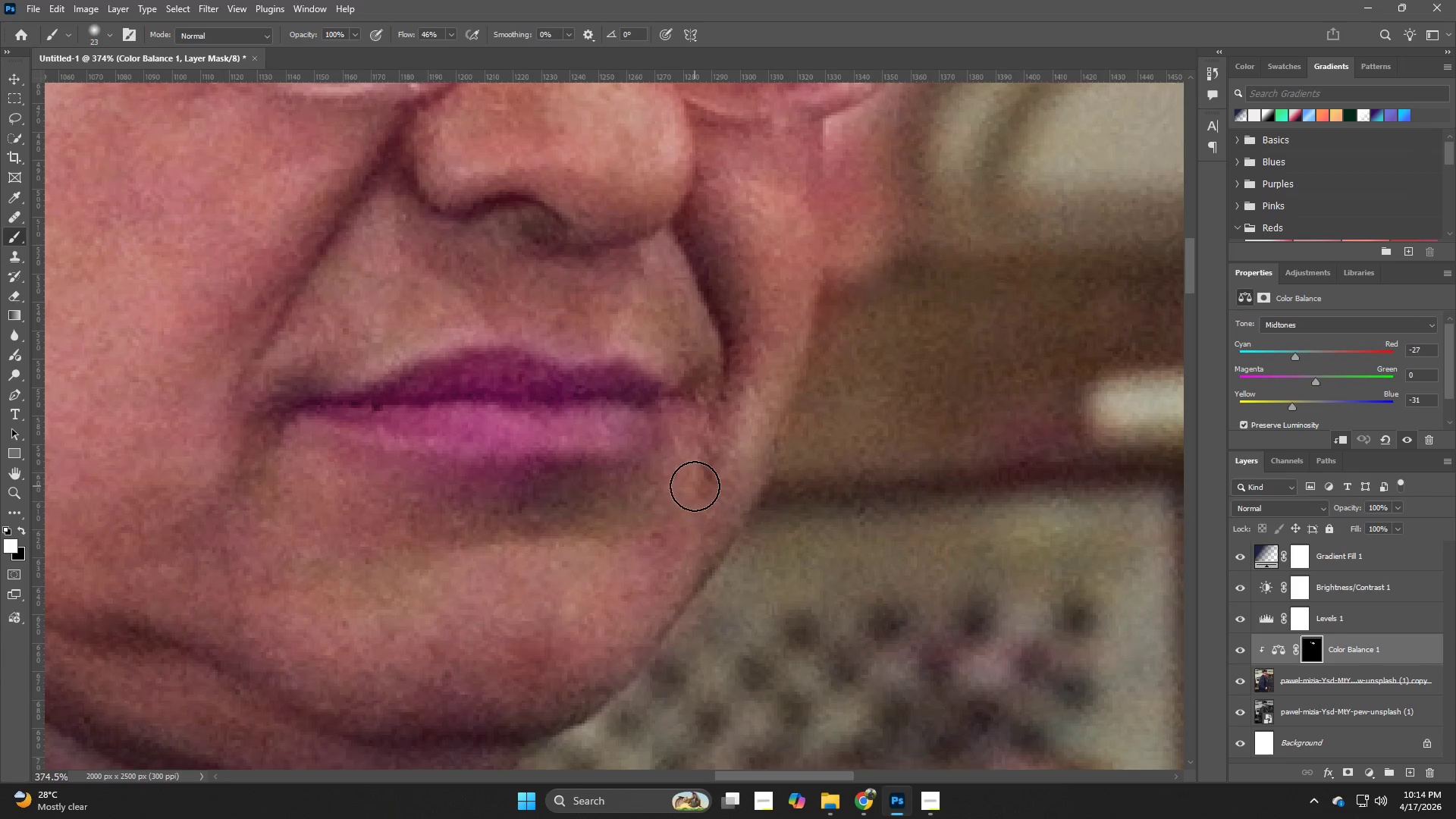 
hold_key(key=Z, duration=0.97)
 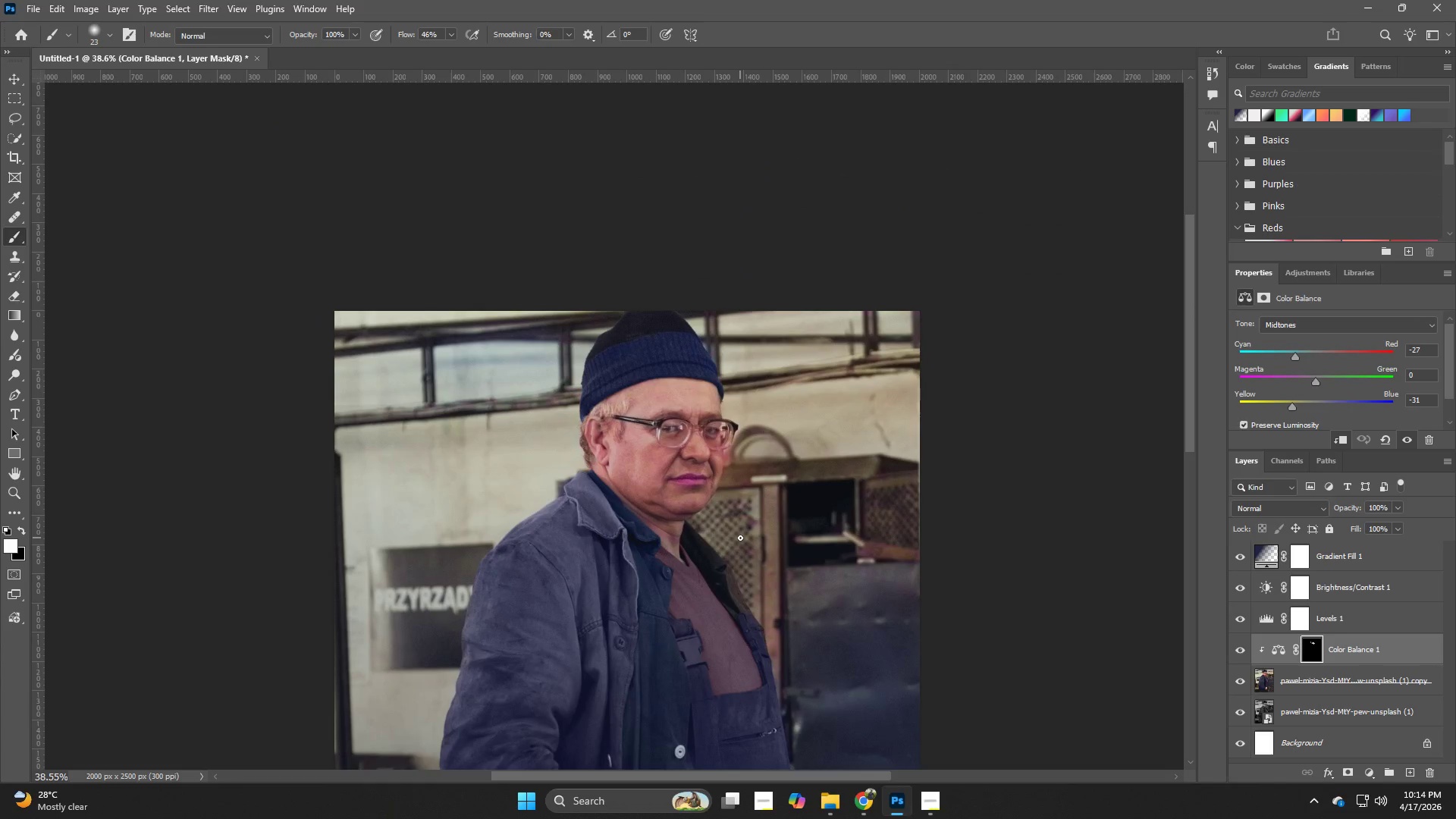 
left_click_drag(start_coordinate=[712, 488], to_coordinate=[579, 540])
 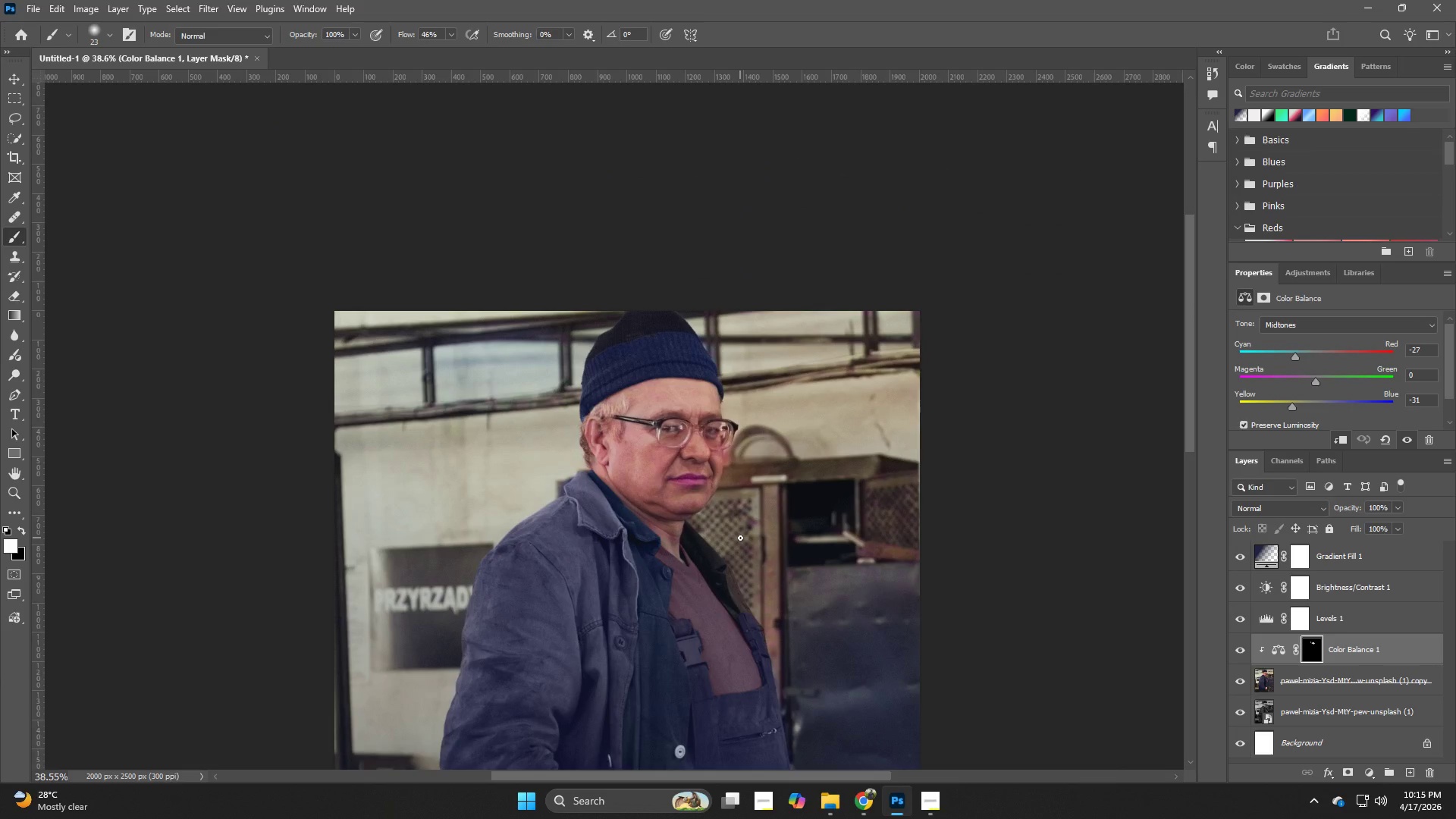 
wait(12.89)
 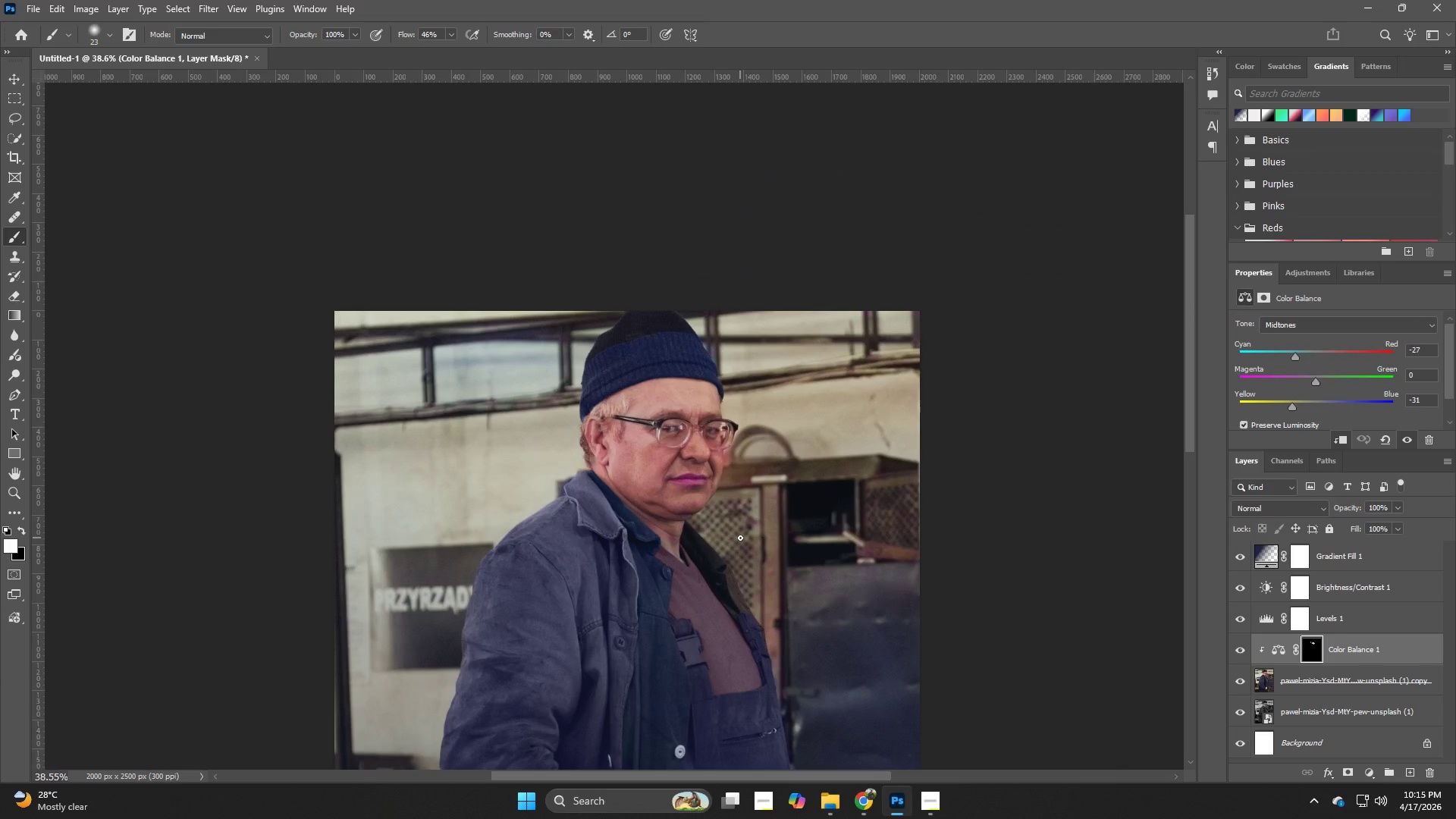 
hold_key(key=Z, duration=1.12)
 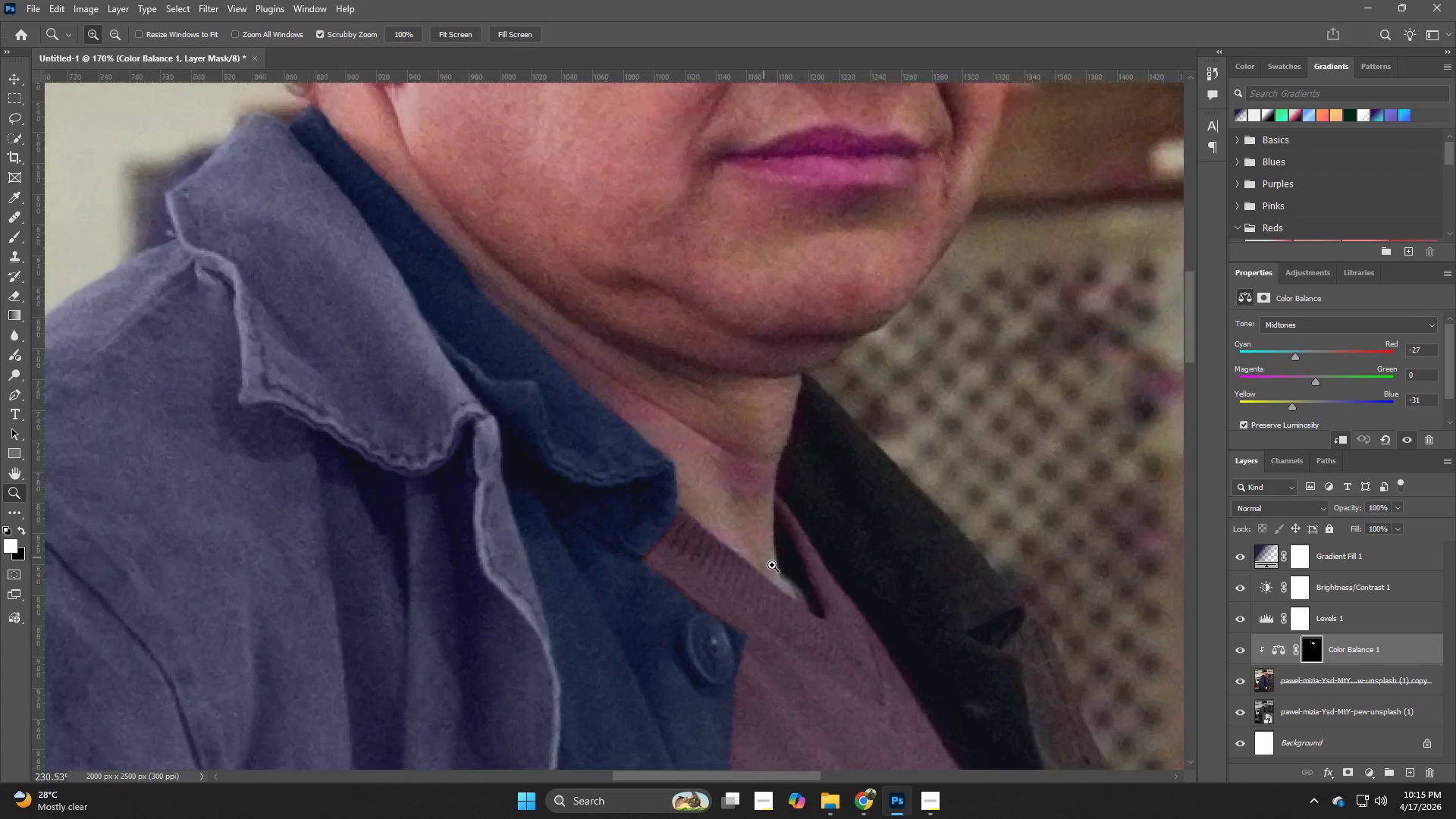 
left_click_drag(start_coordinate=[653, 555], to_coordinate=[741, 598])
 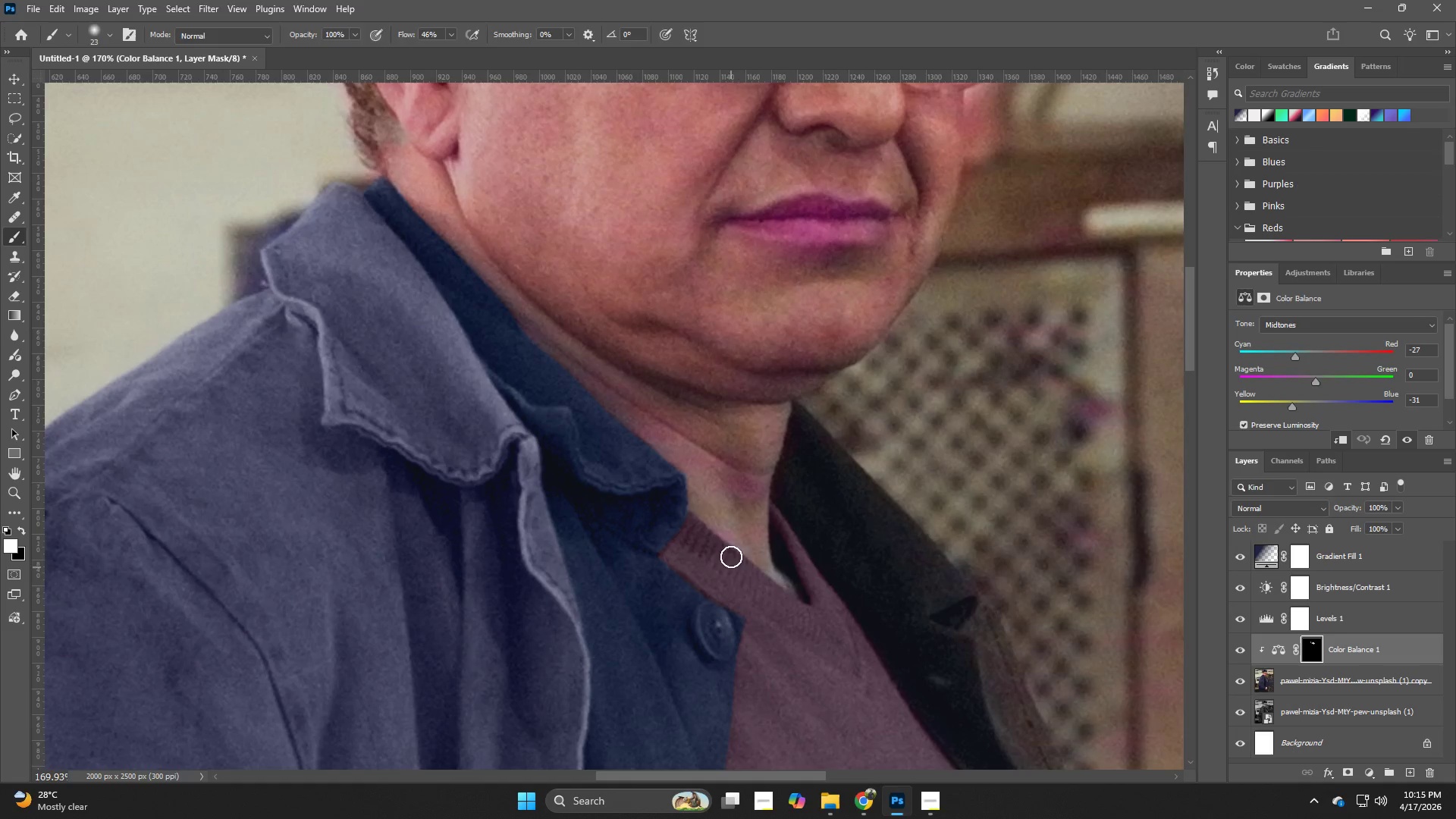 
hold_key(key=Z, duration=1.0)
 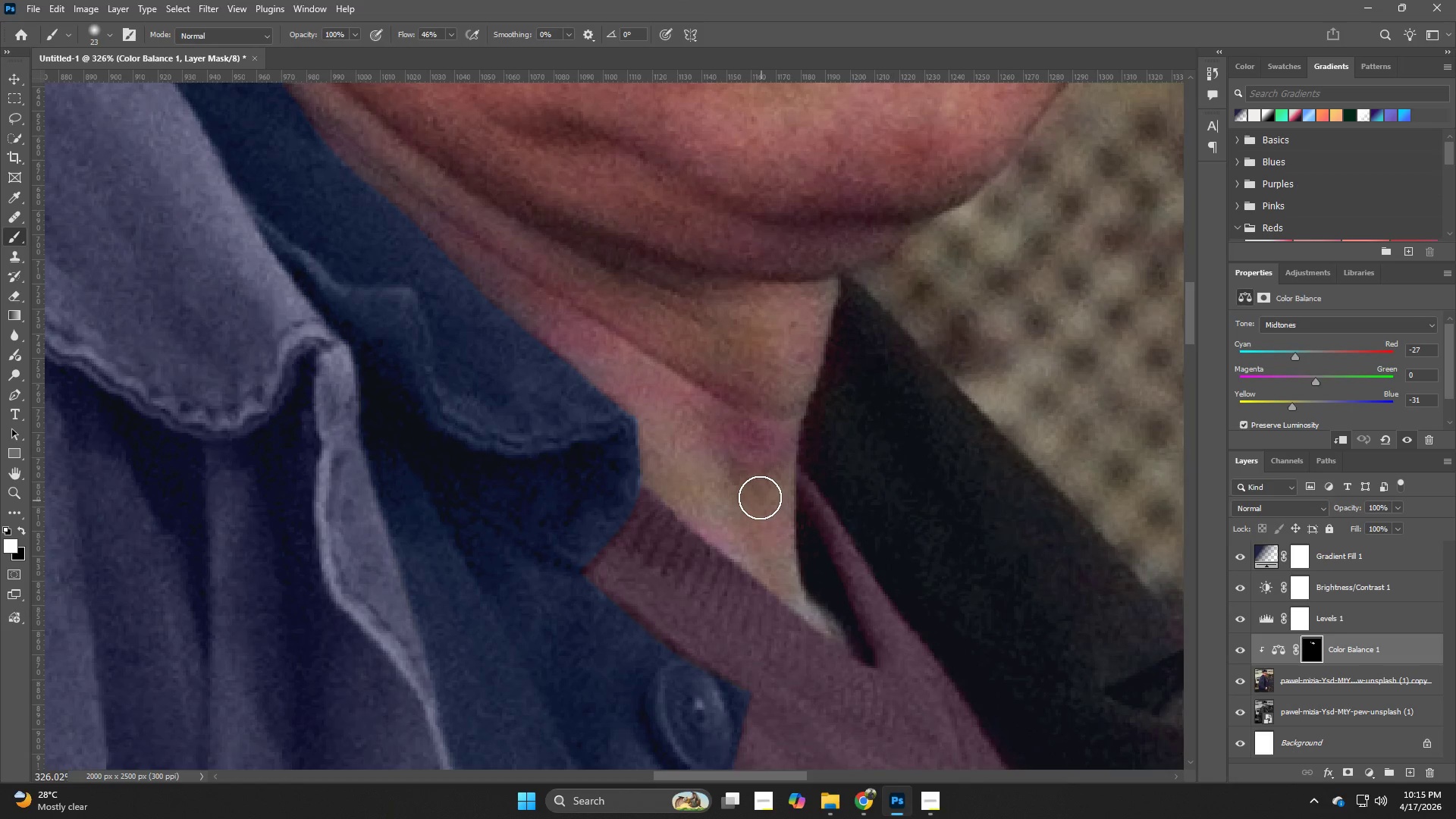 
left_click_drag(start_coordinate=[739, 538], to_coordinate=[787, 570])
 